 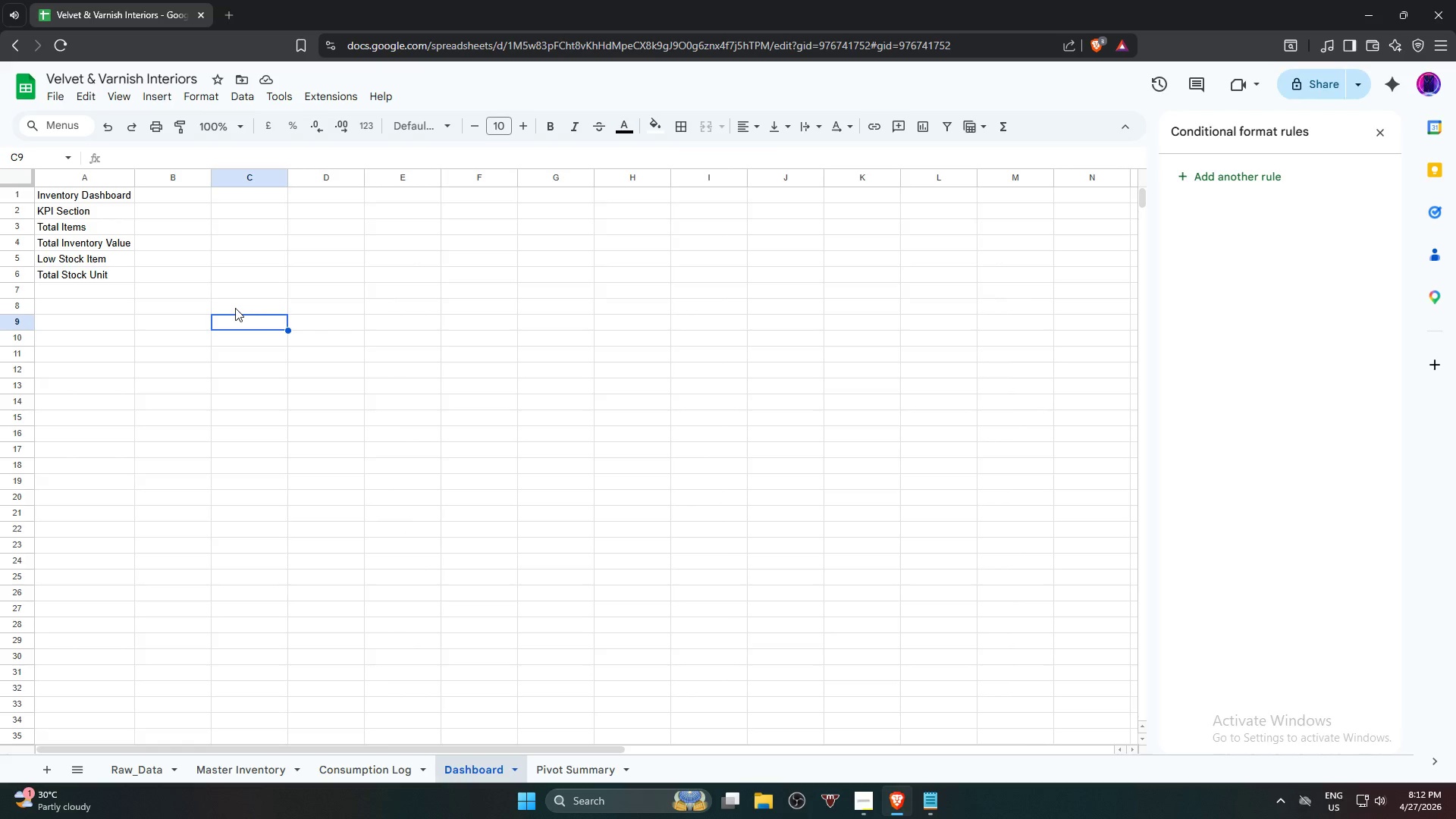 
left_click([168, 228])
 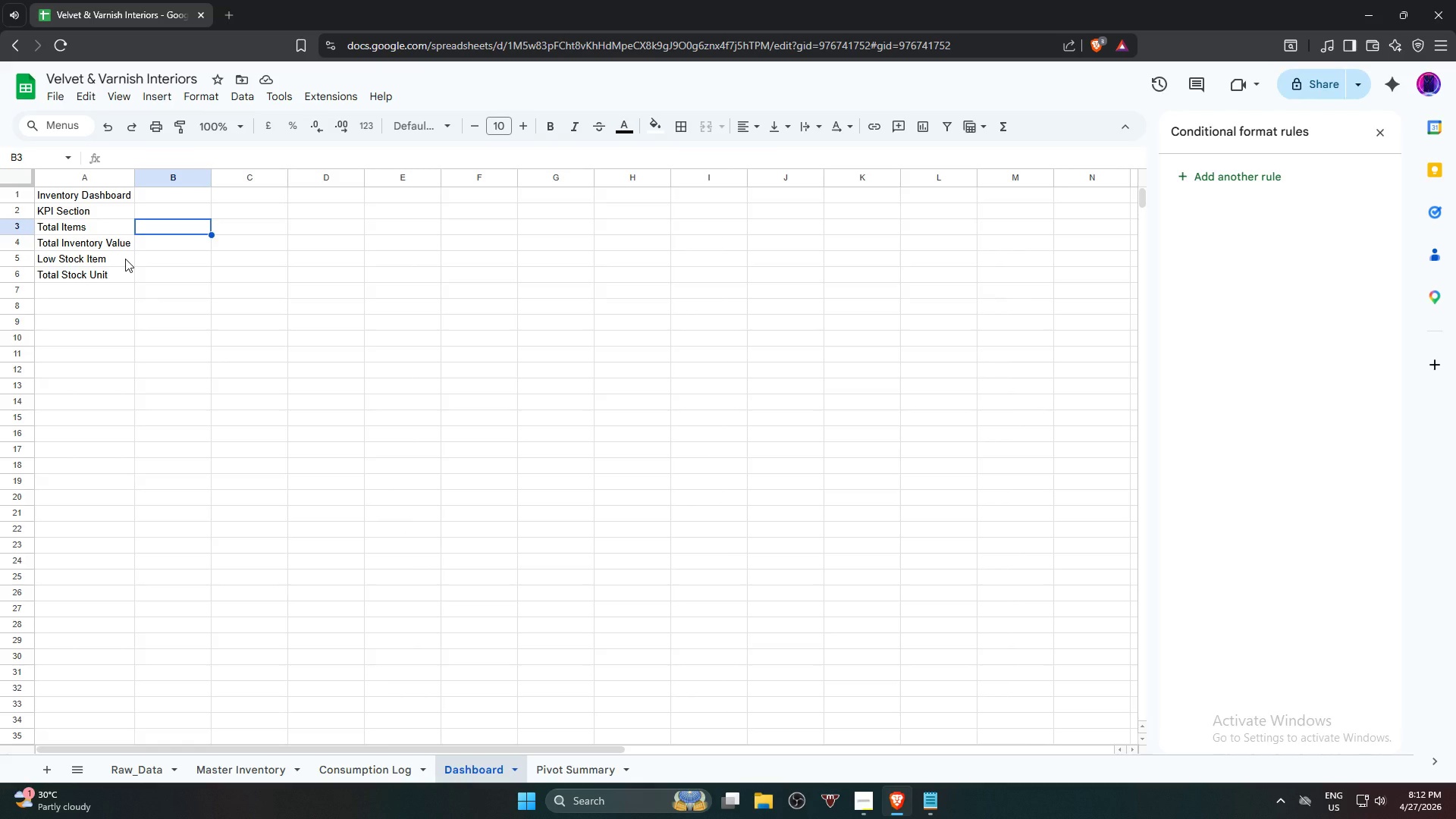 
wait(11.41)
 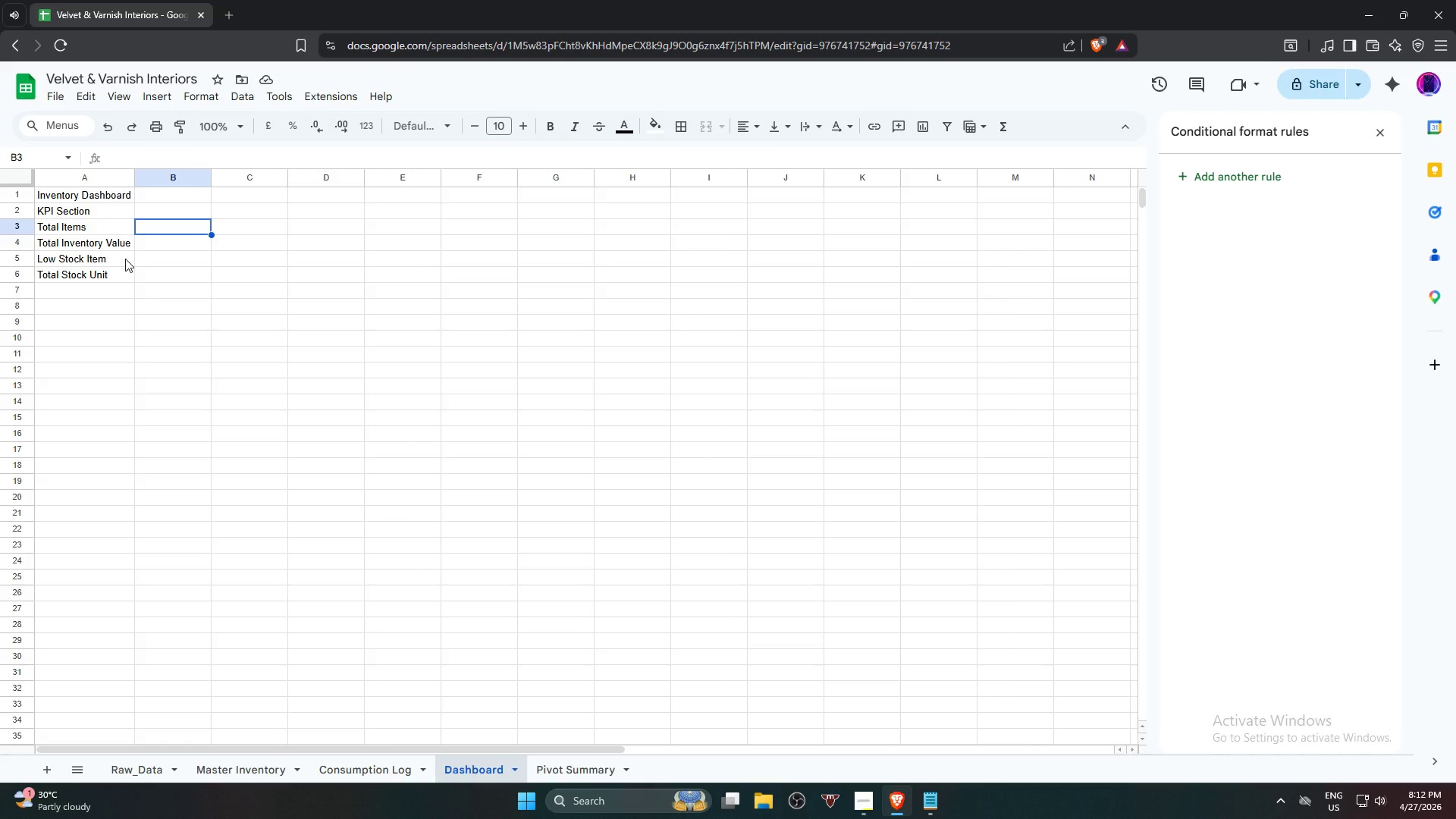 
type(=COUNTA)
 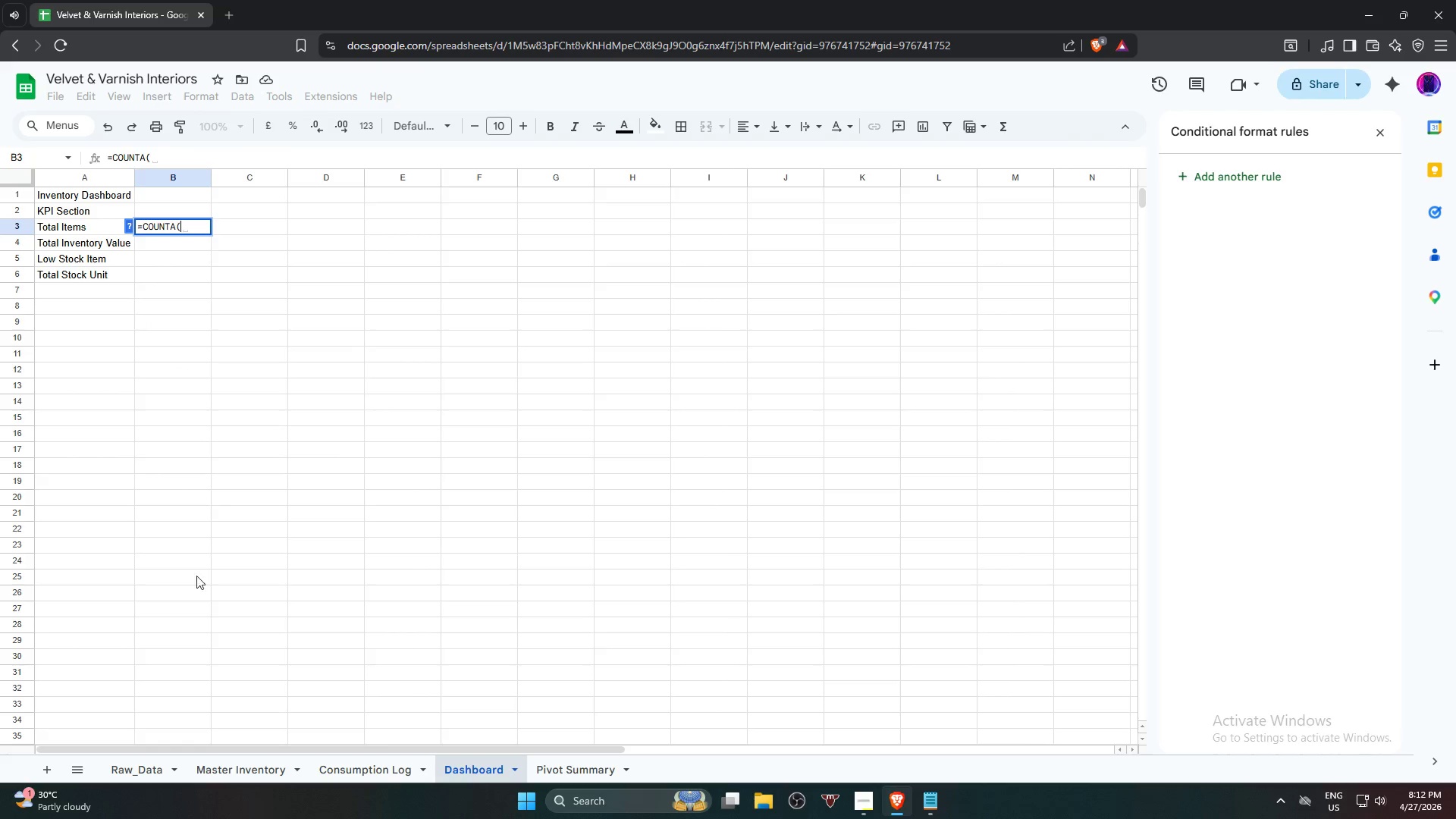 
left_click([228, 765])
 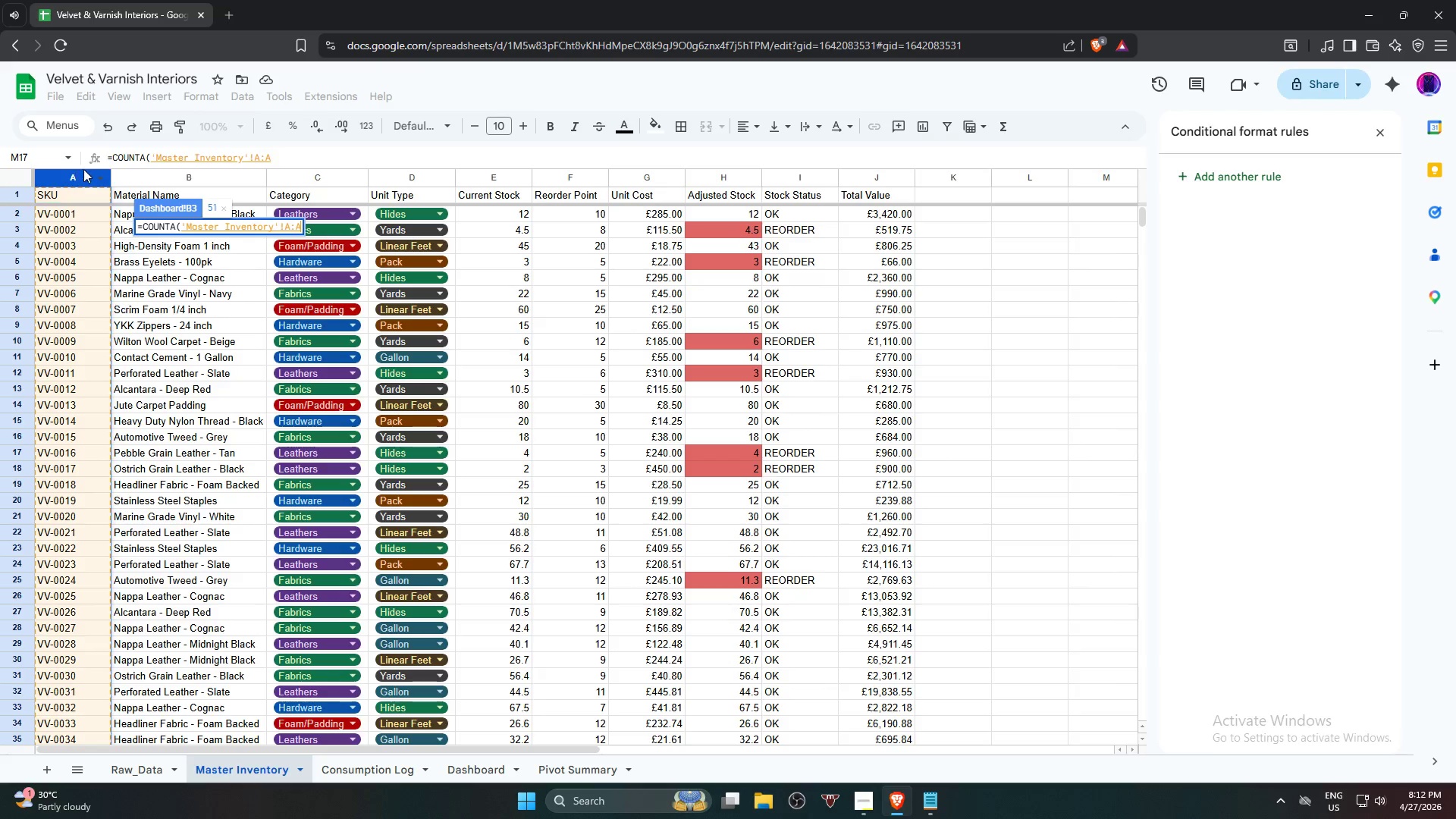 
left_click([259, 156])
 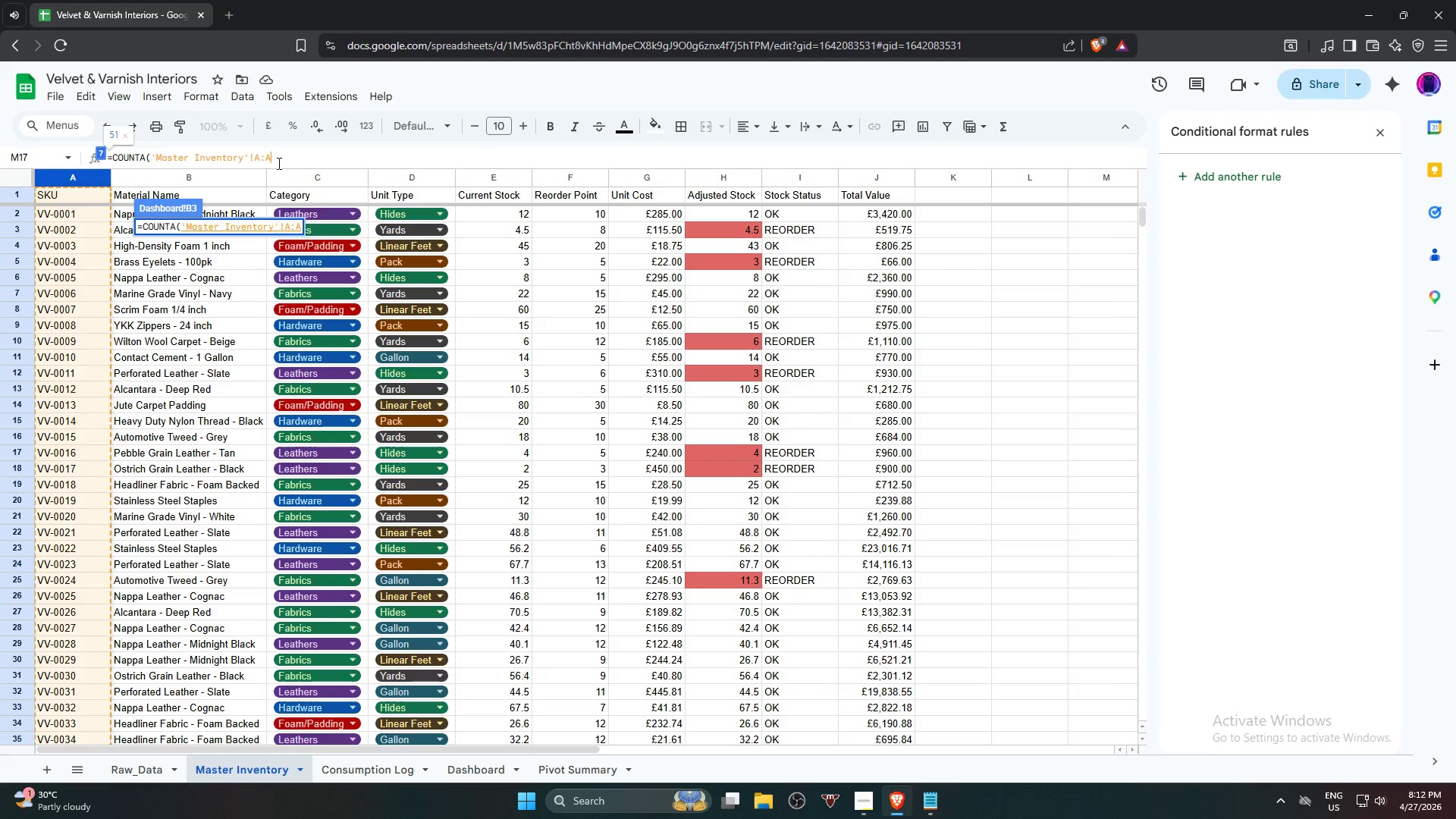 
key(2)
 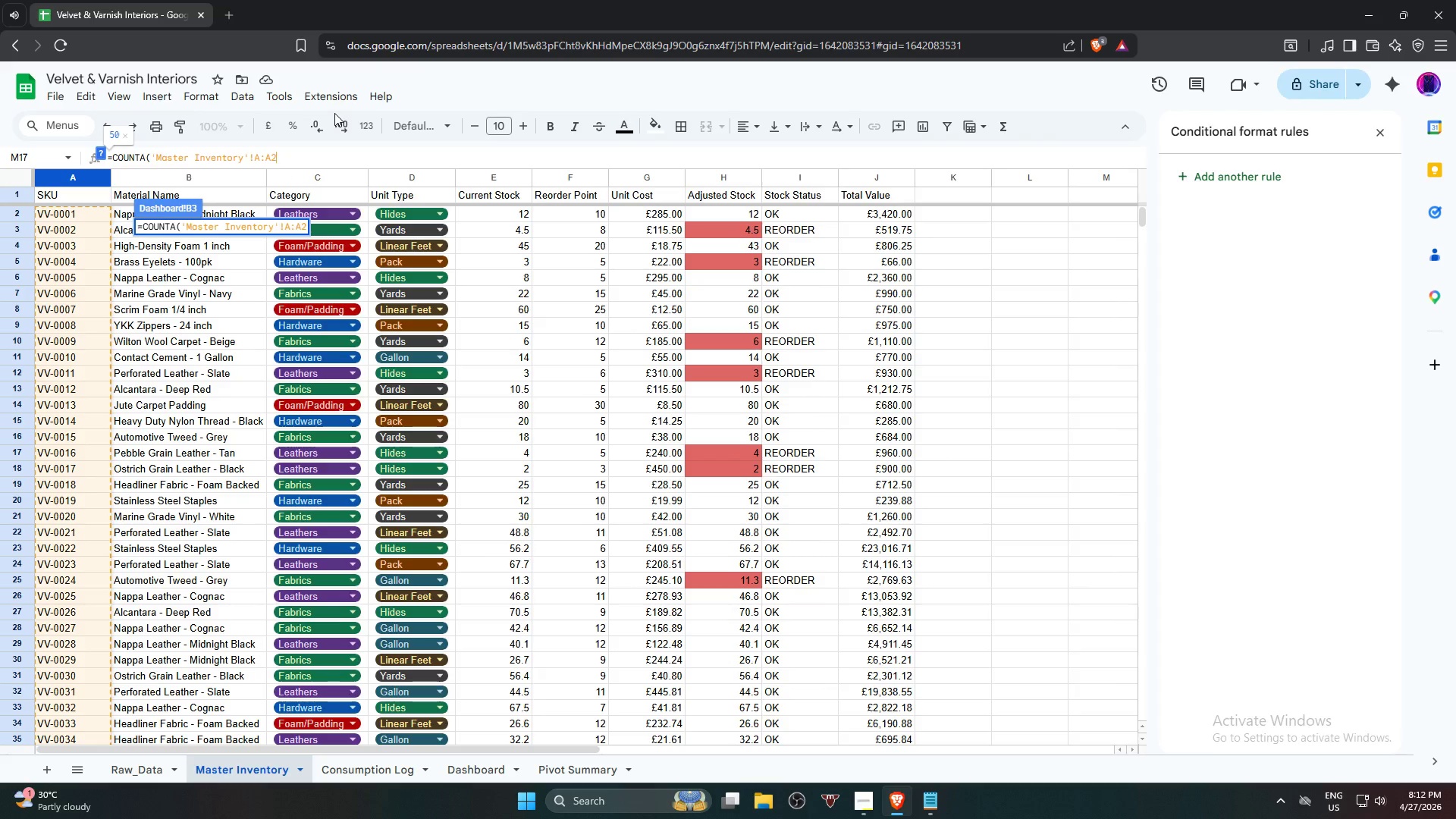 
key(Backspace)
 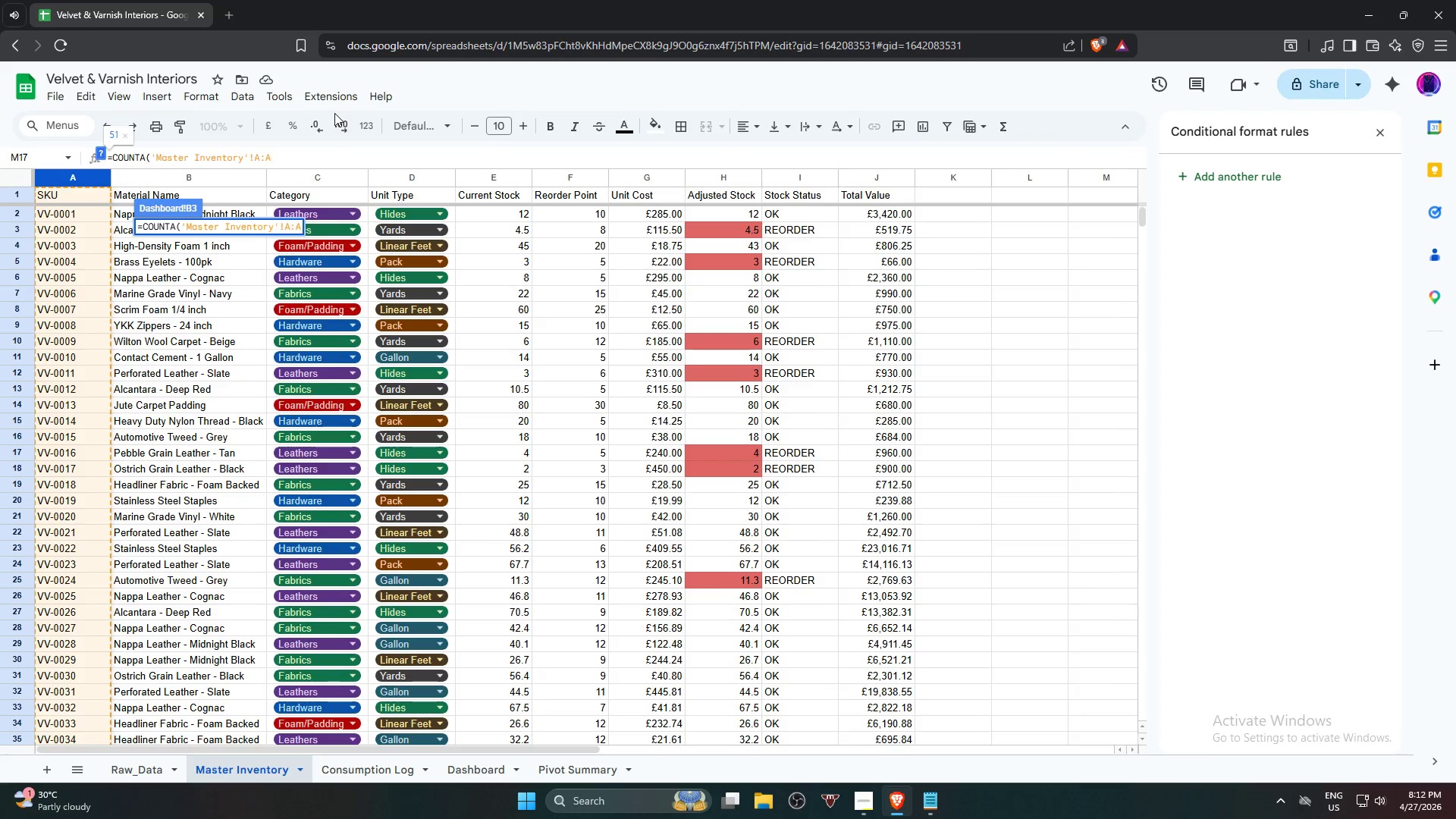 
key(ArrowLeft)
 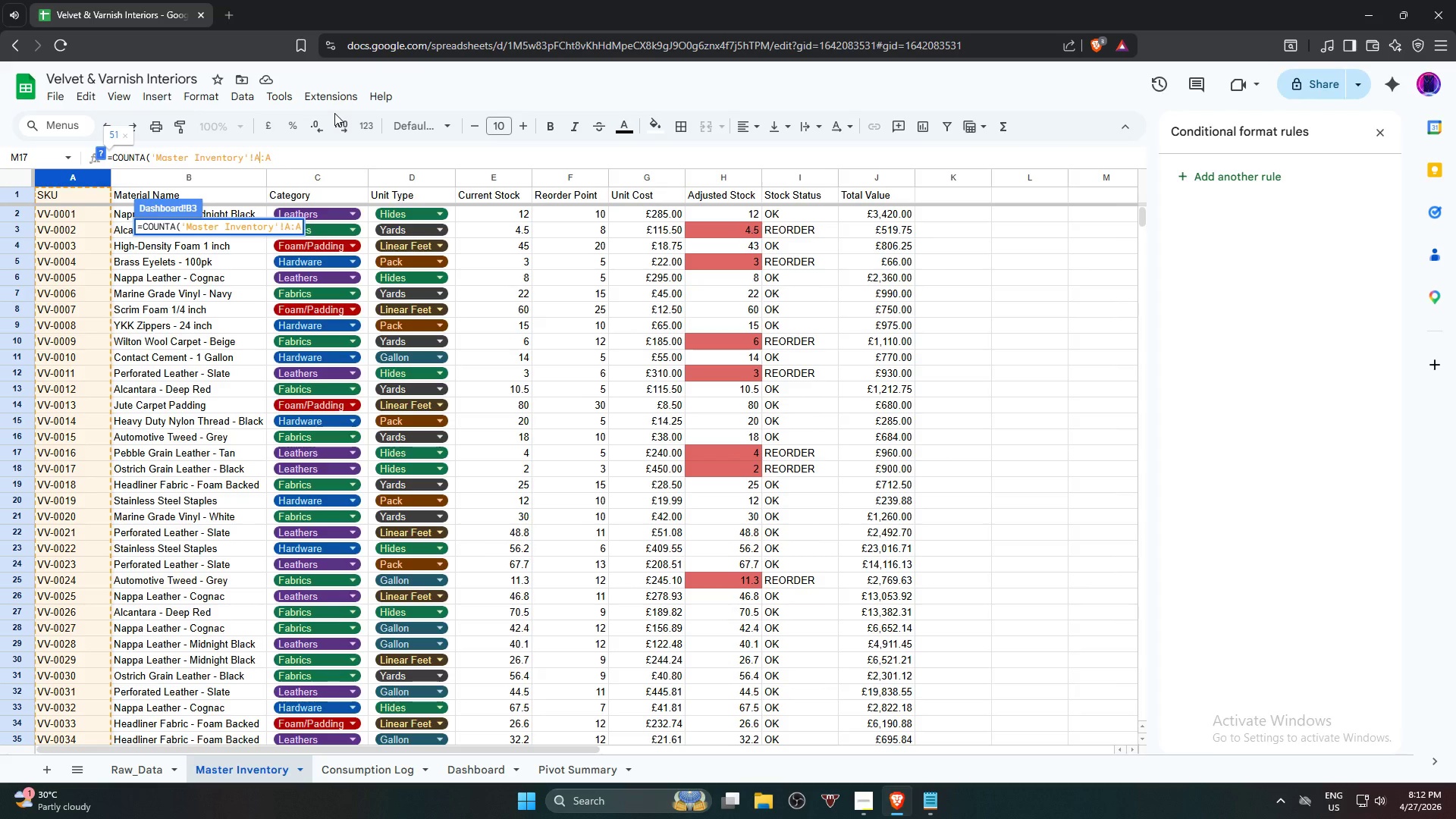 
key(ArrowLeft)
 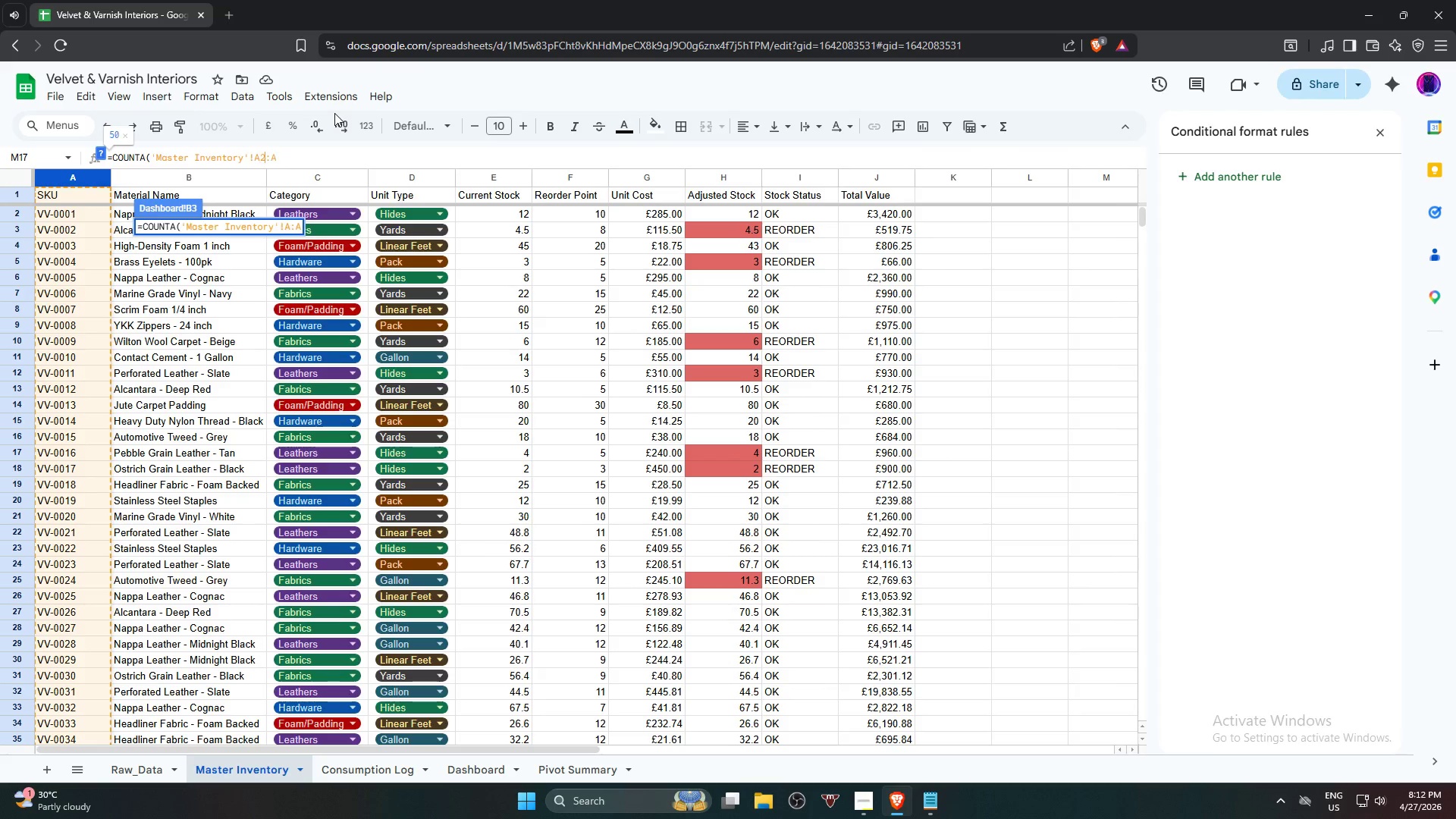 
key(2)
 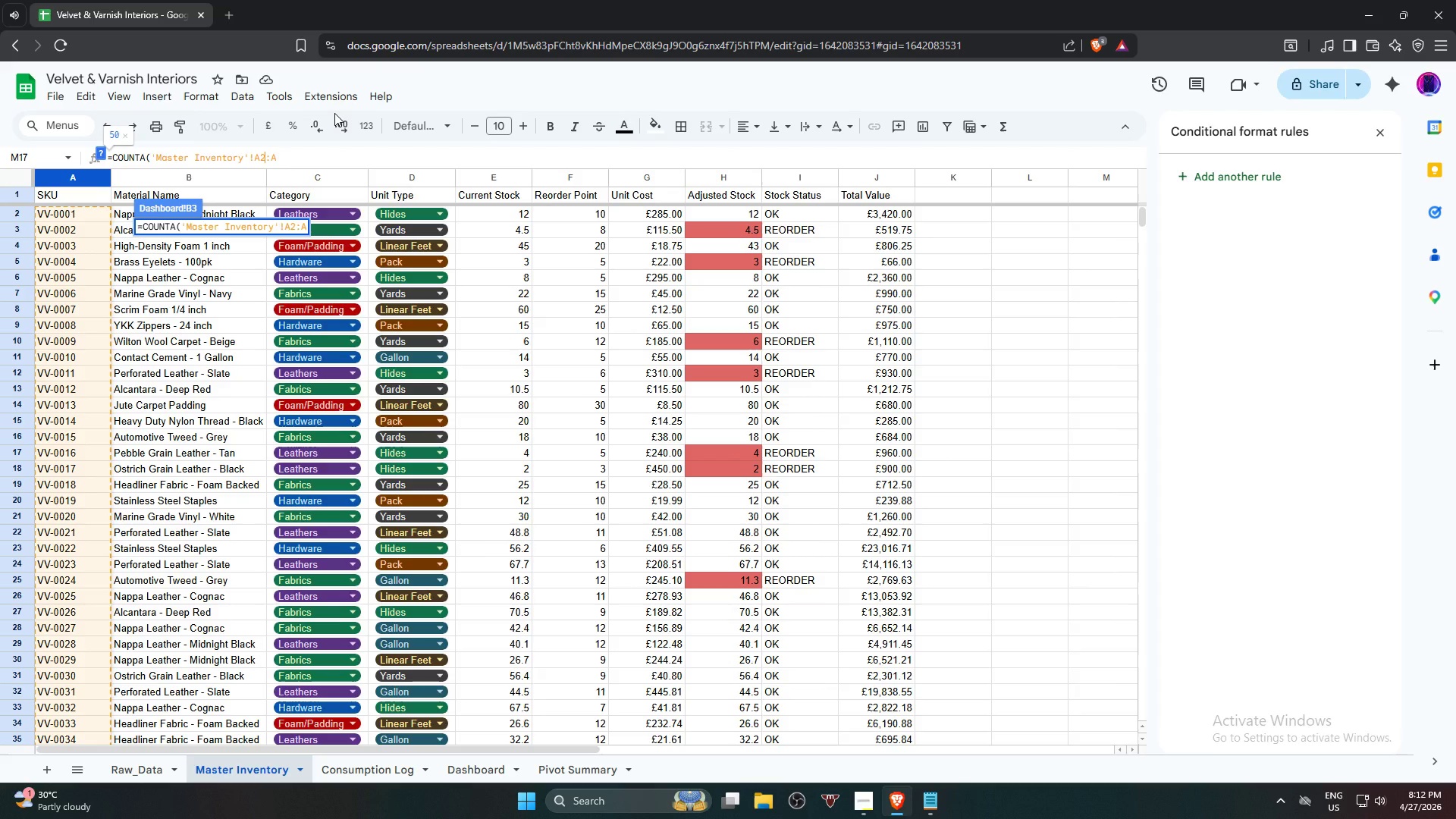 
key(Enter)
 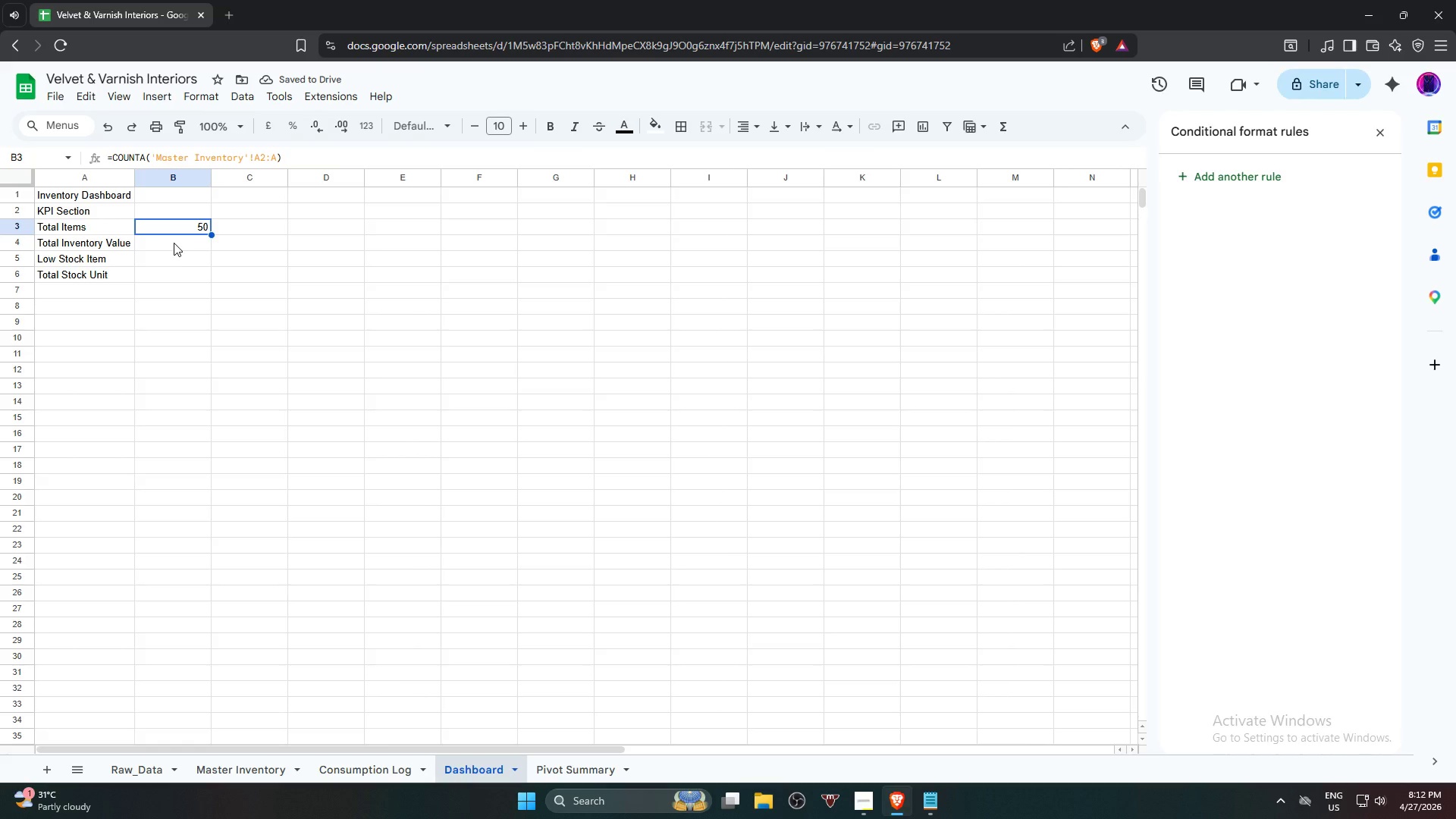 
wait(5.47)
 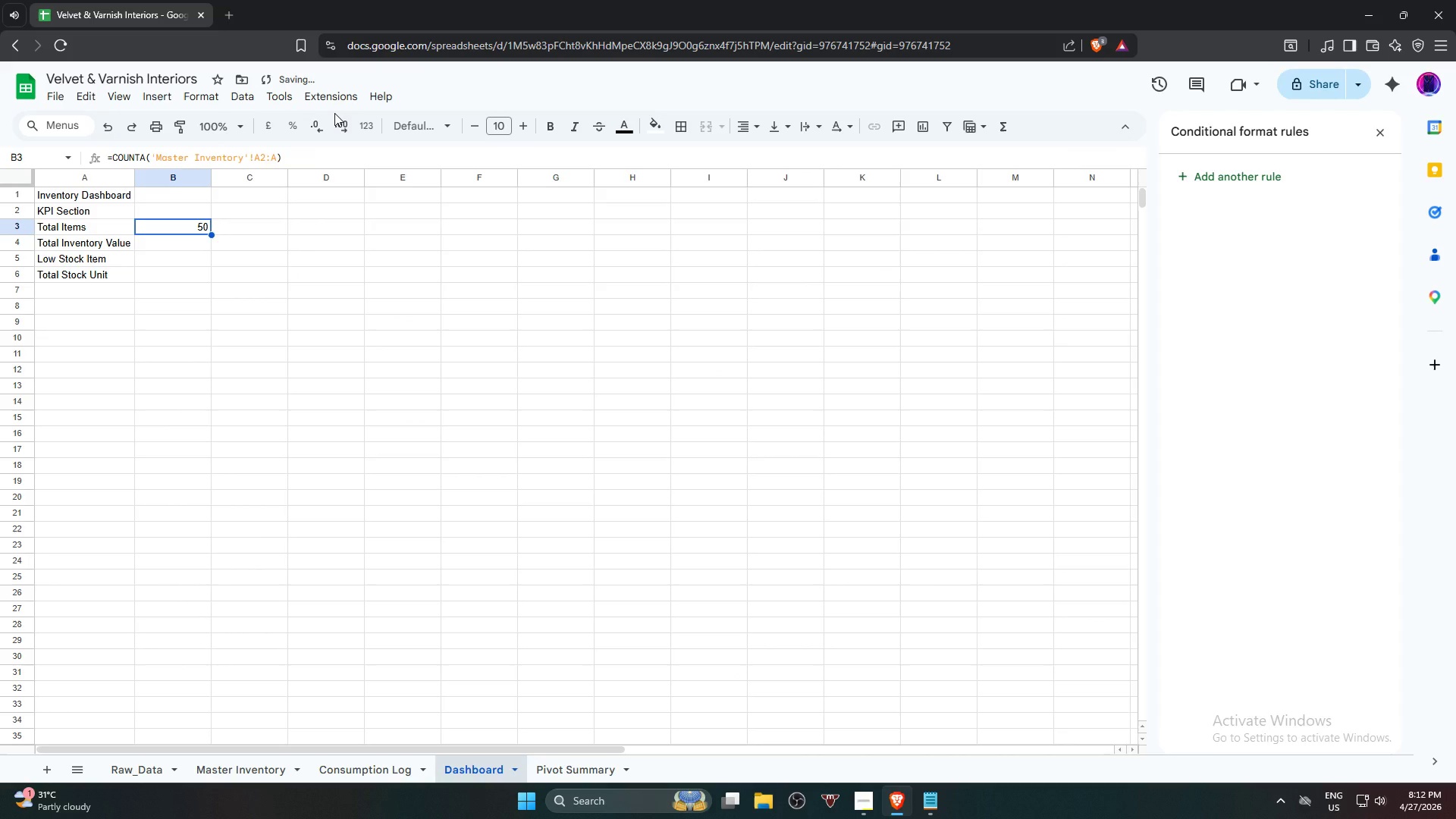 
type(=SUM)
 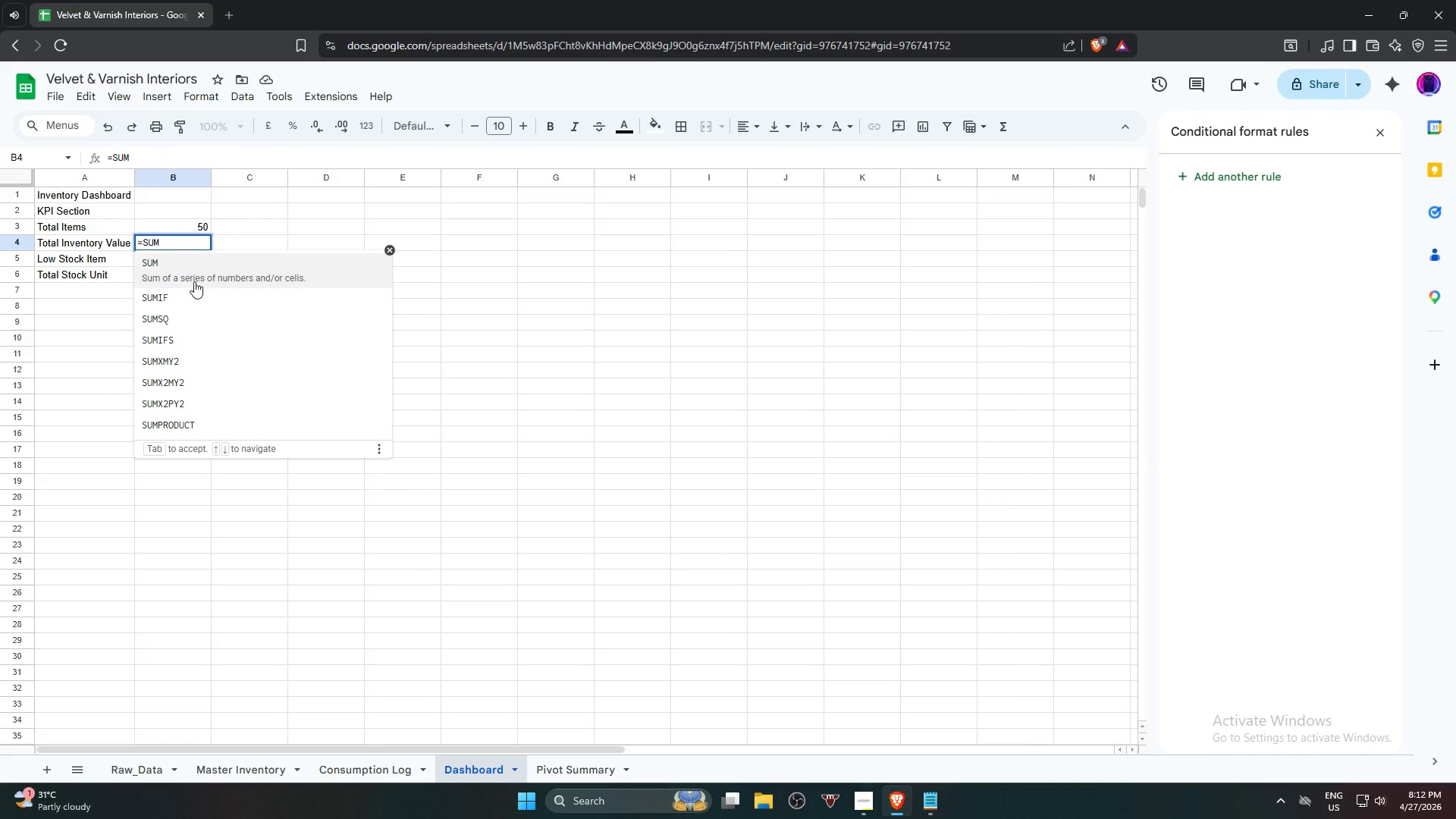 
left_click([215, 277])
 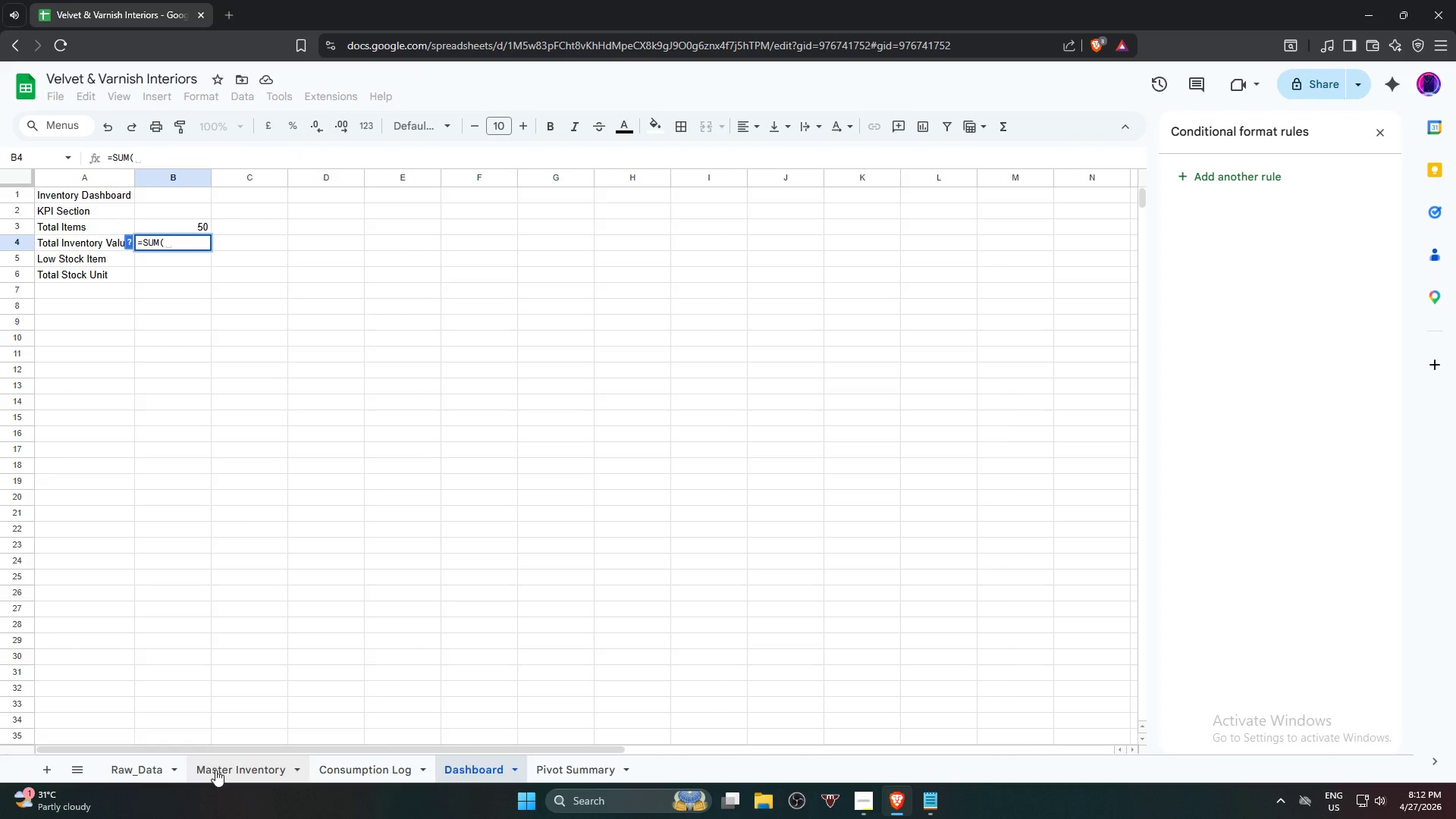 
wait(5.11)
 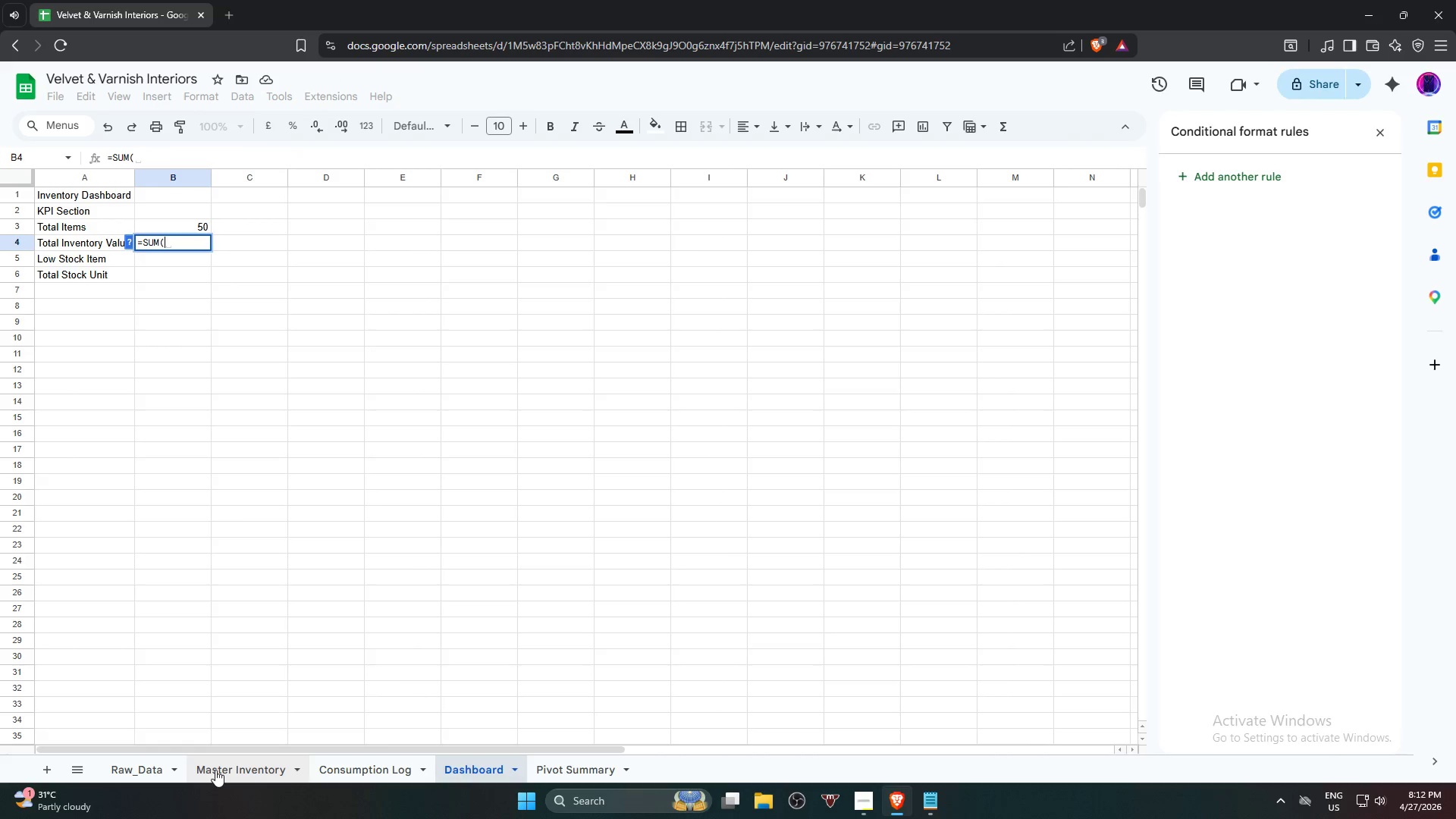 
left_click([215, 770])
 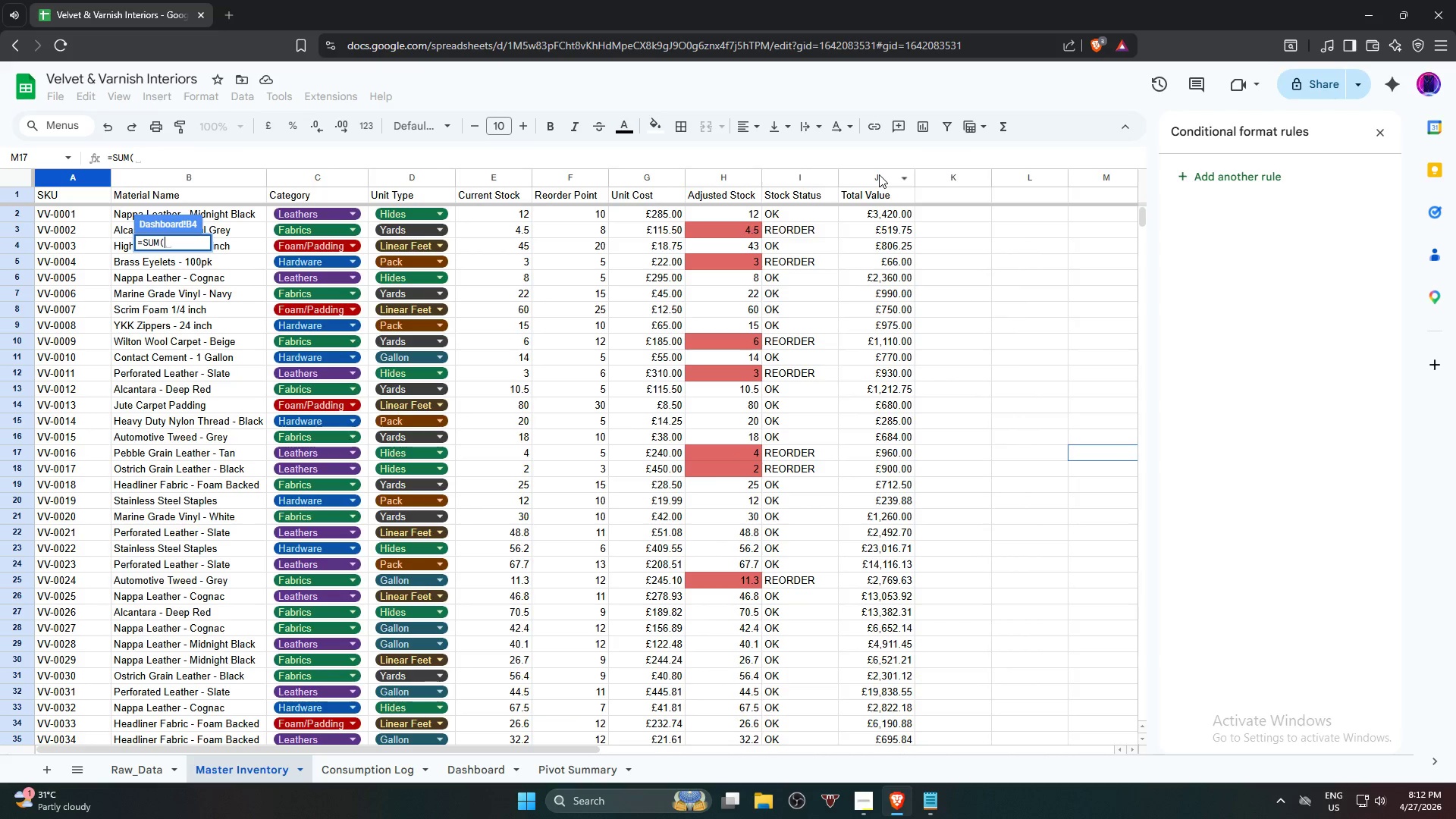 
left_click([879, 174])
 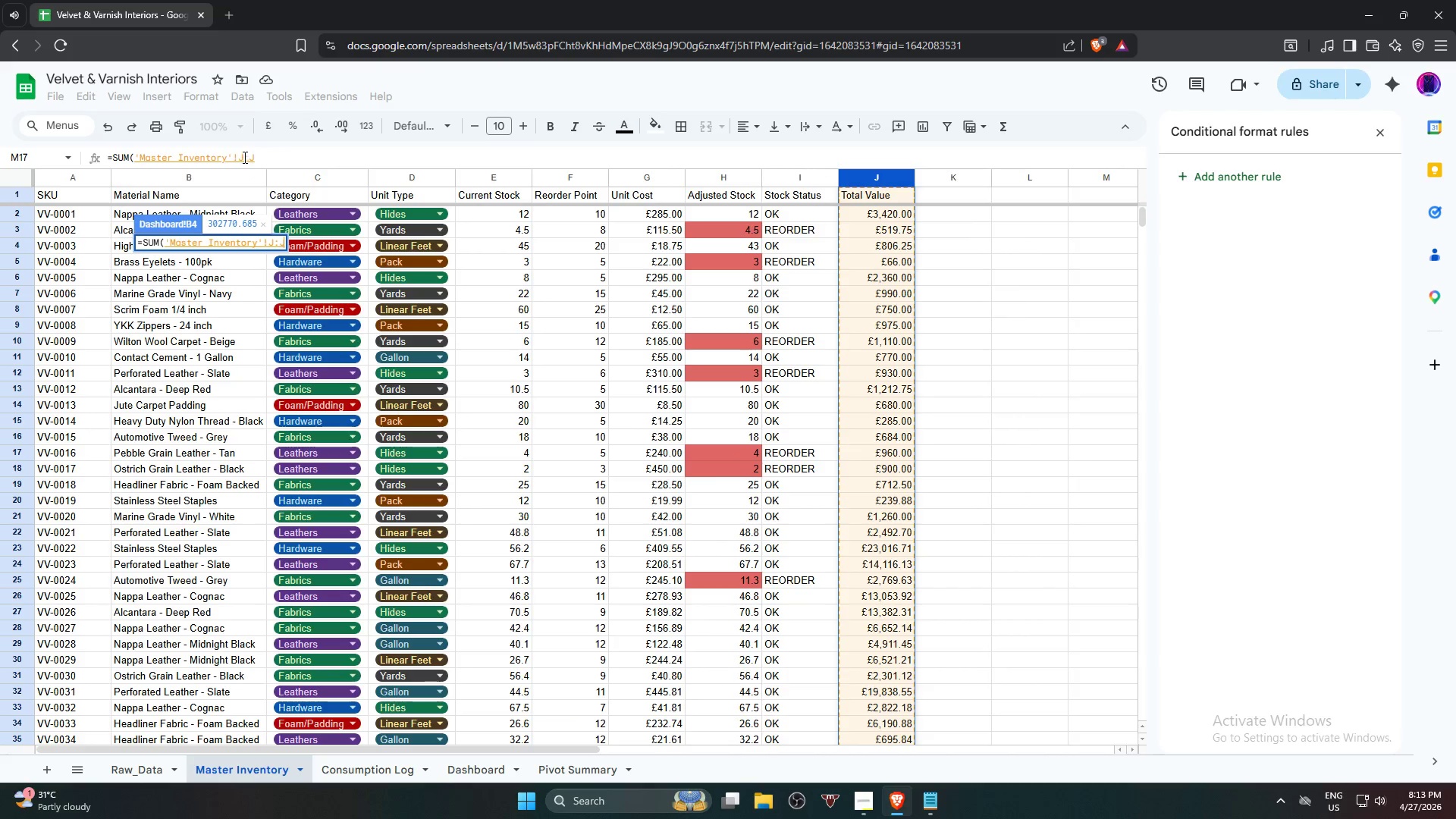 
left_click([243, 156])
 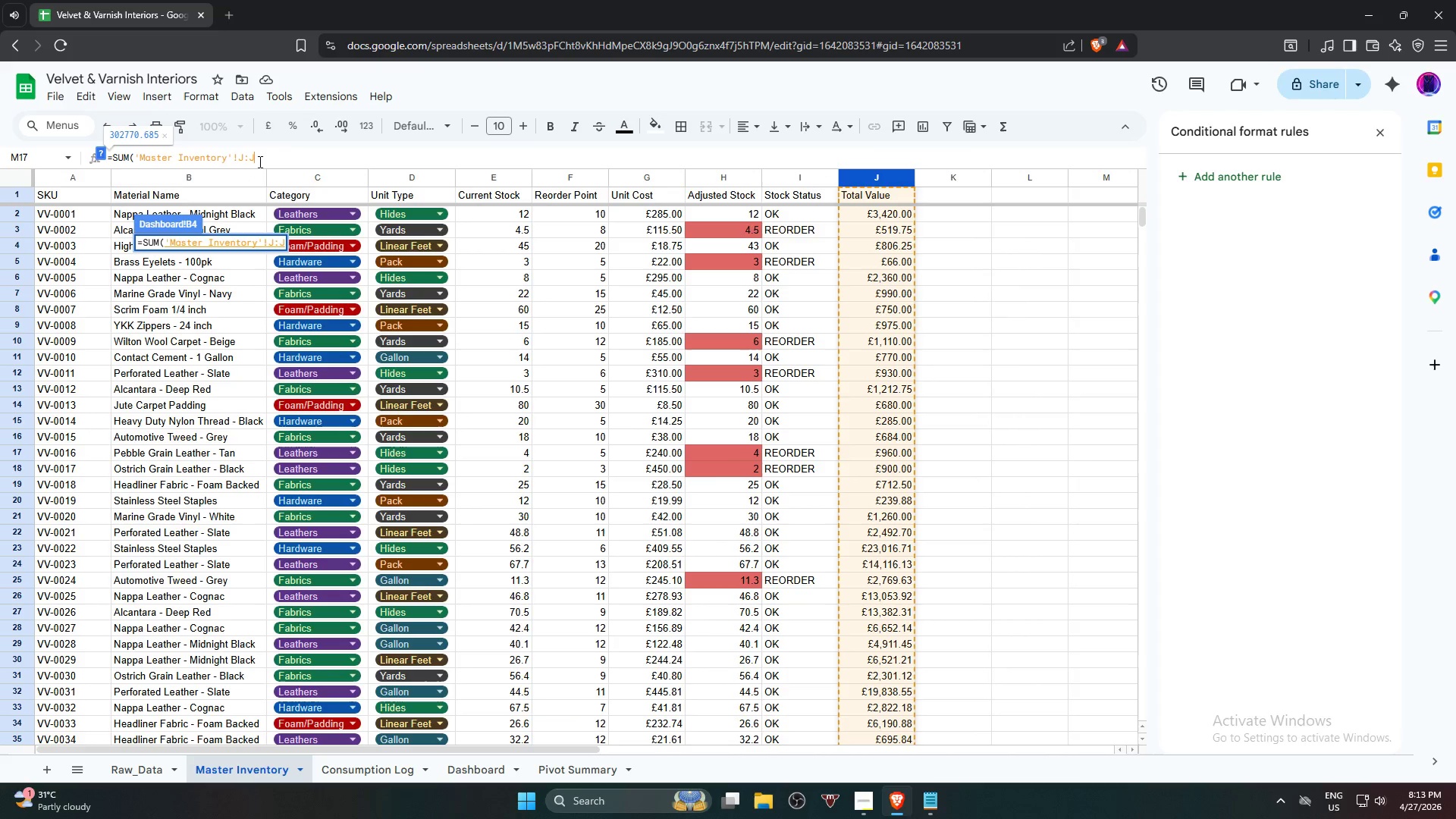 
key(2)
 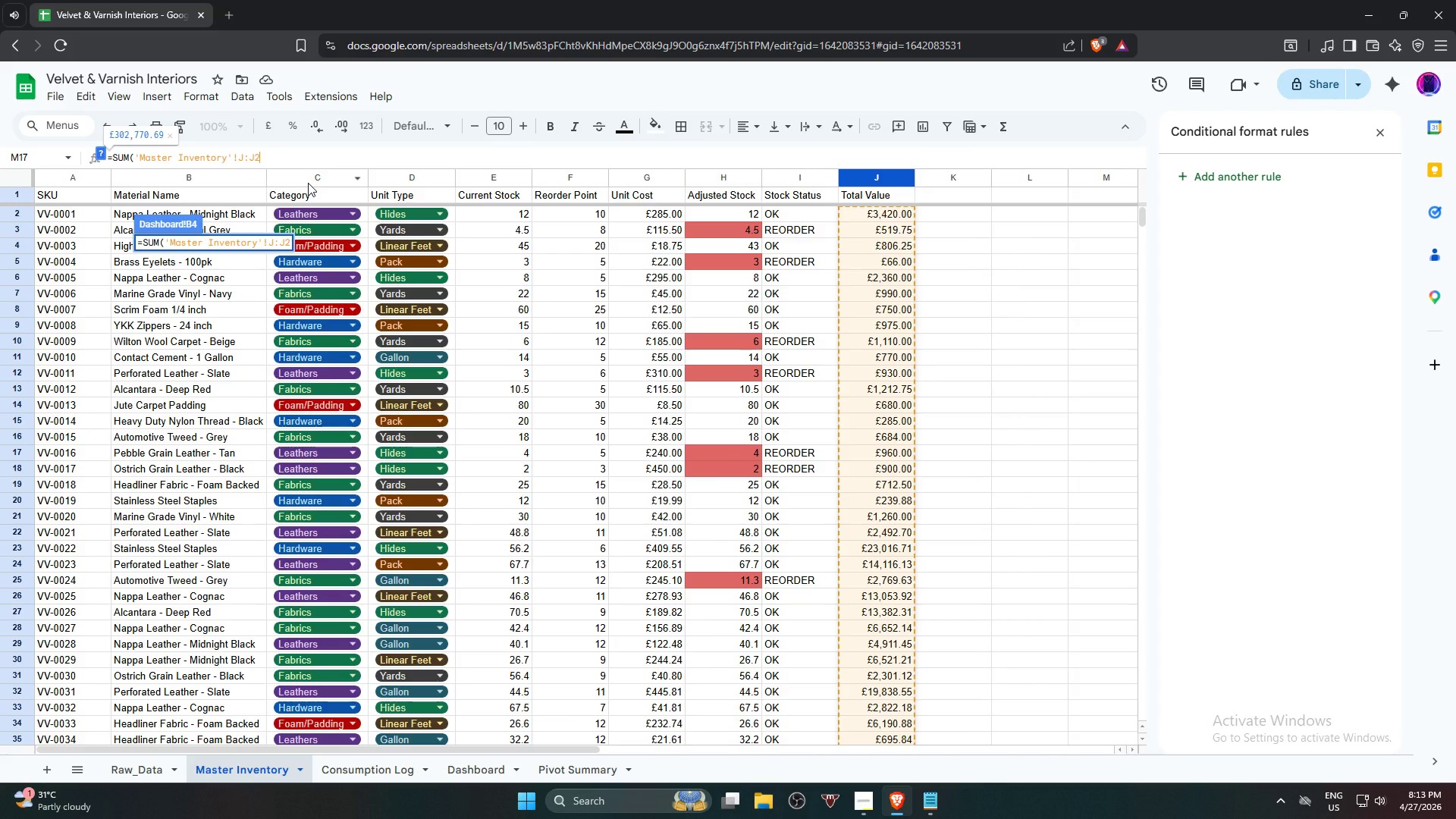 
key(Backspace)
 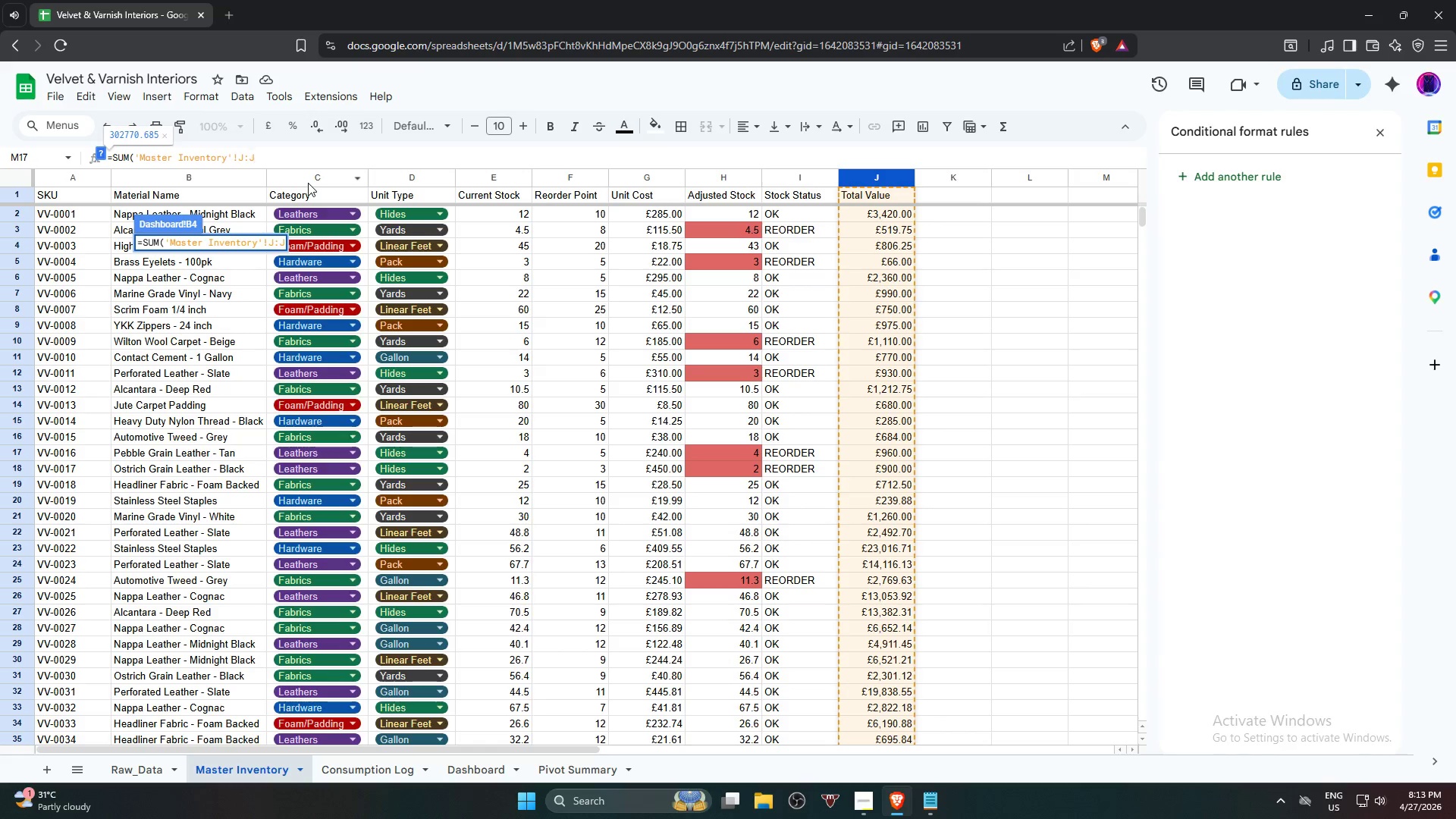 
key(ArrowLeft)
 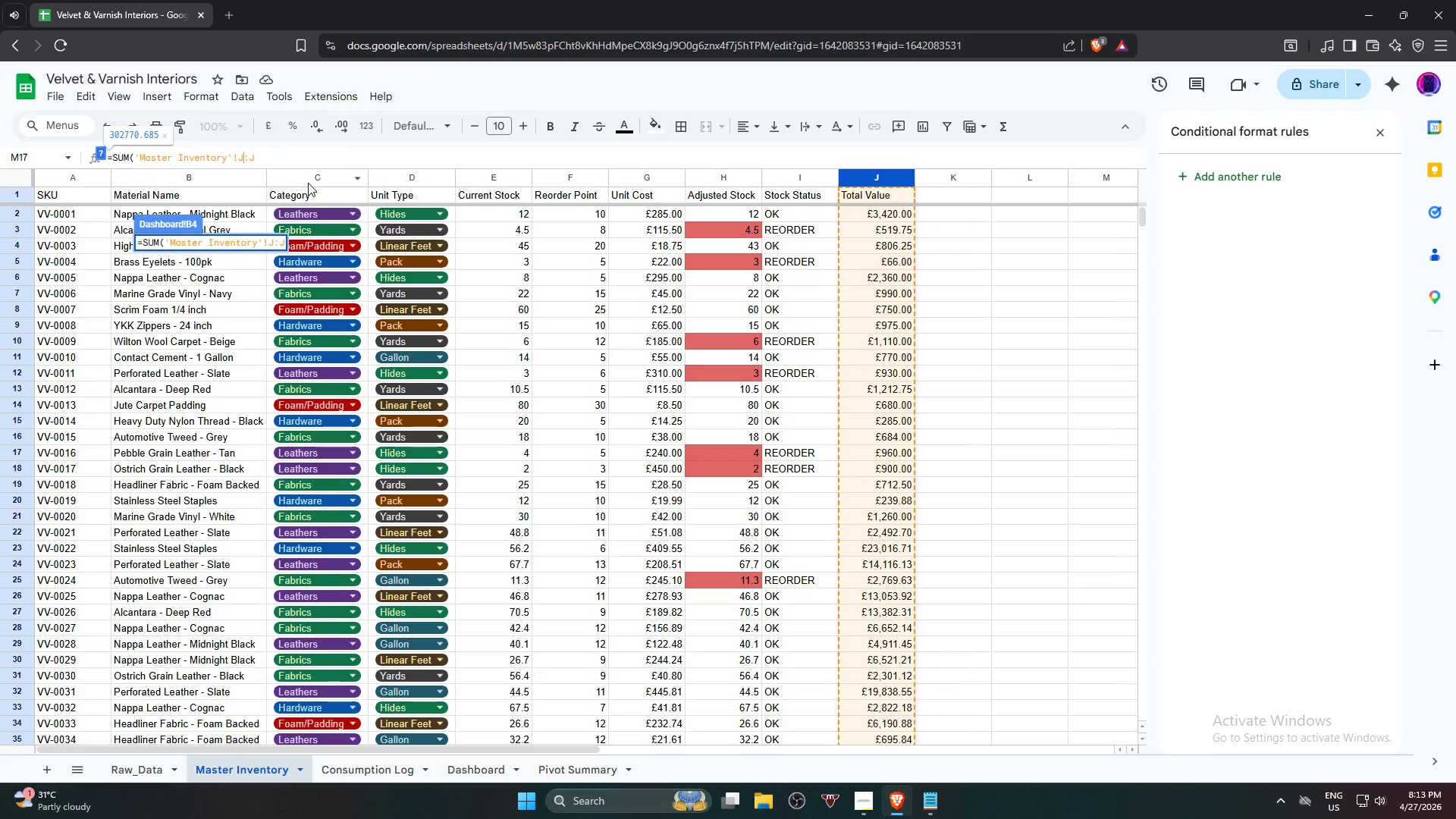 
key(ArrowLeft)
 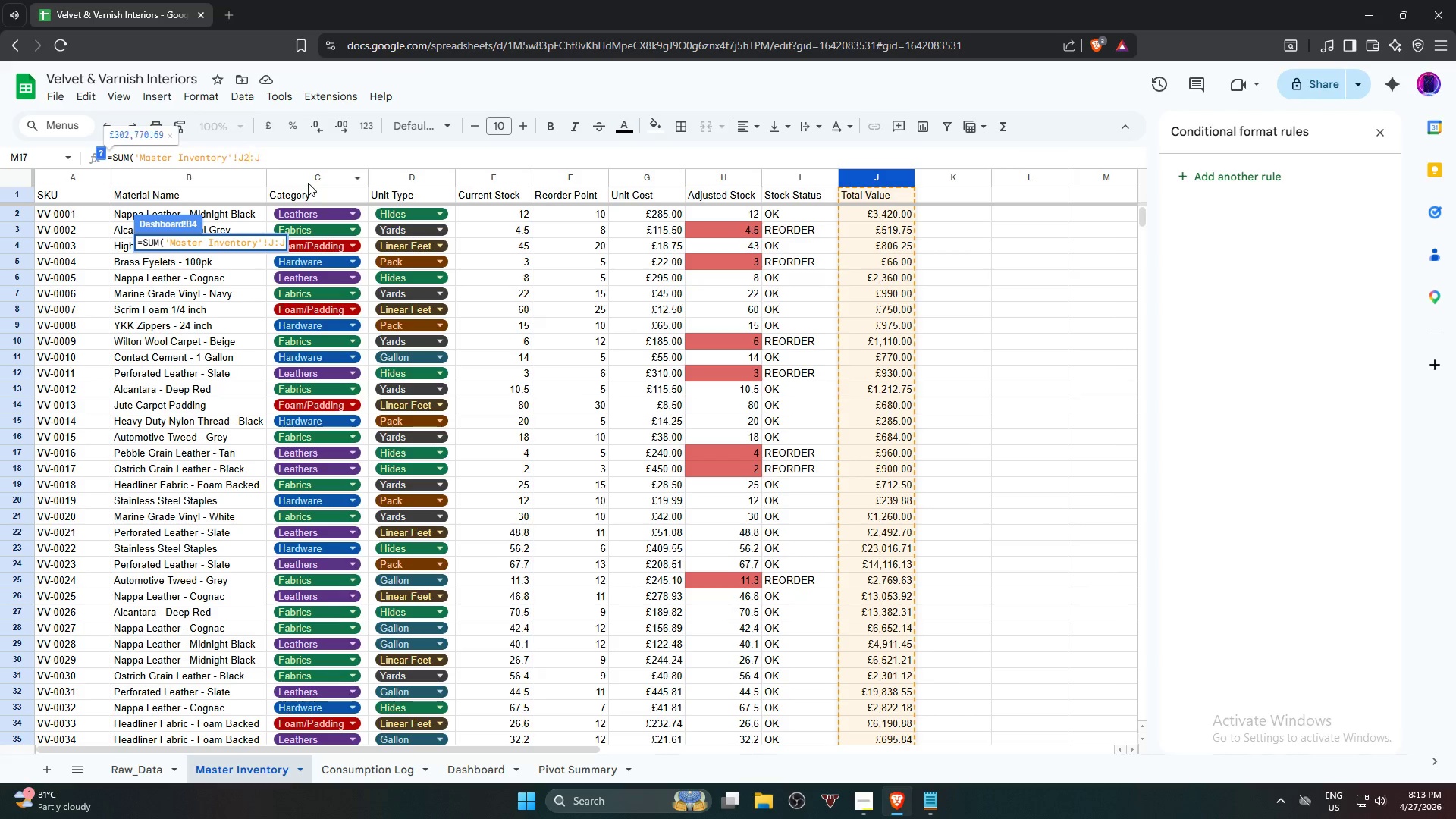 
key(2)
 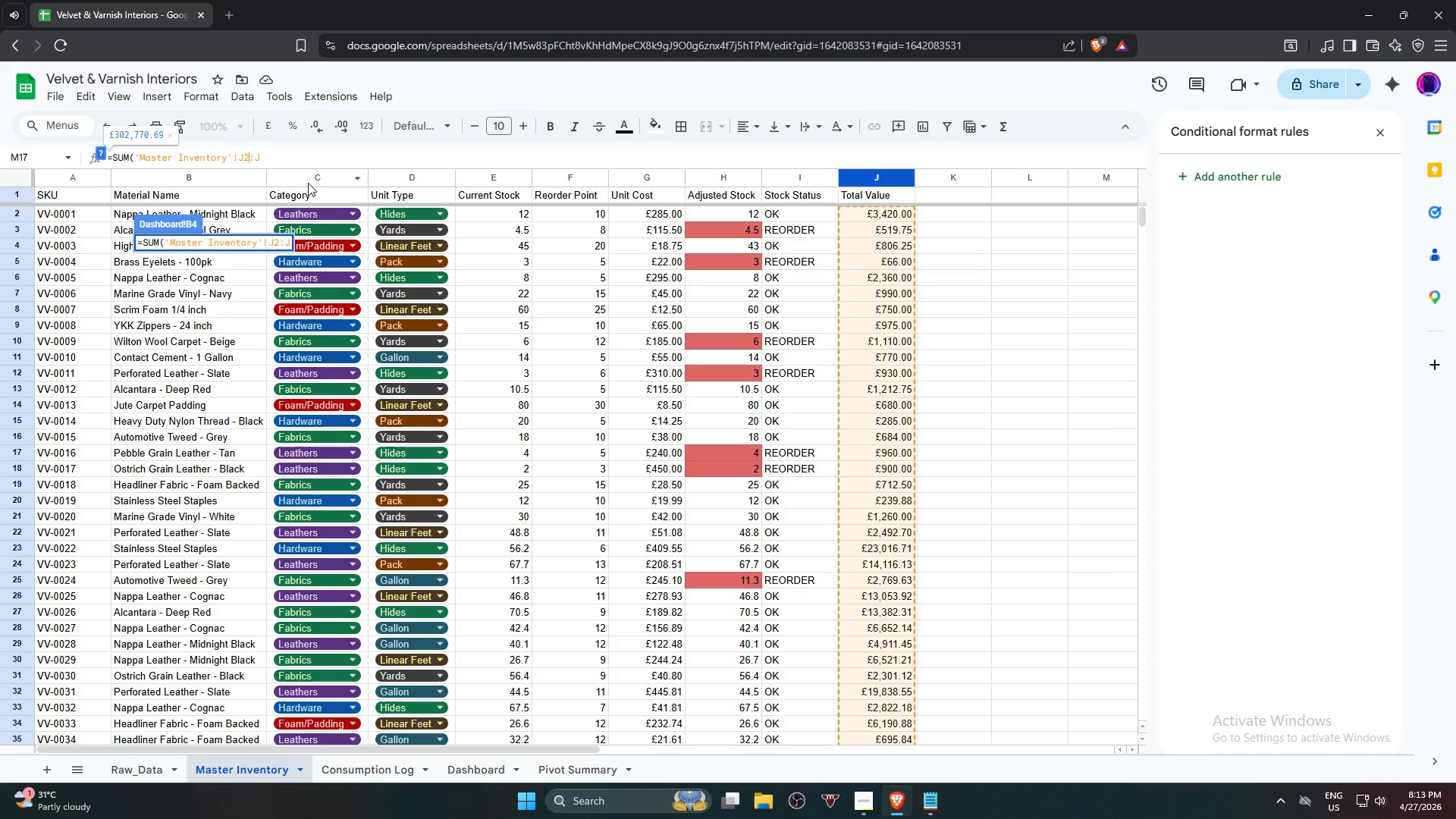 
key(Enter)
 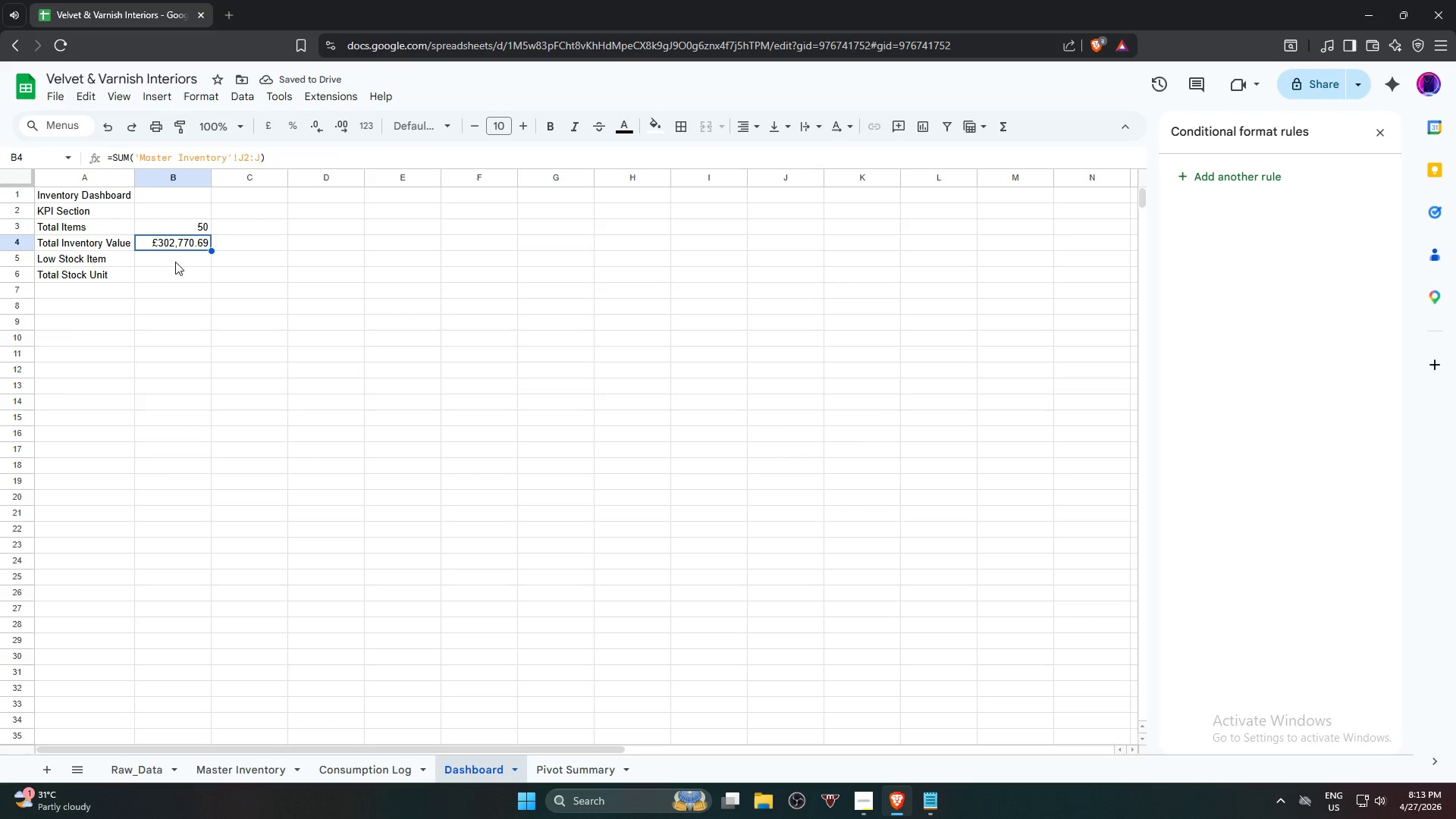 
left_click([174, 261])
 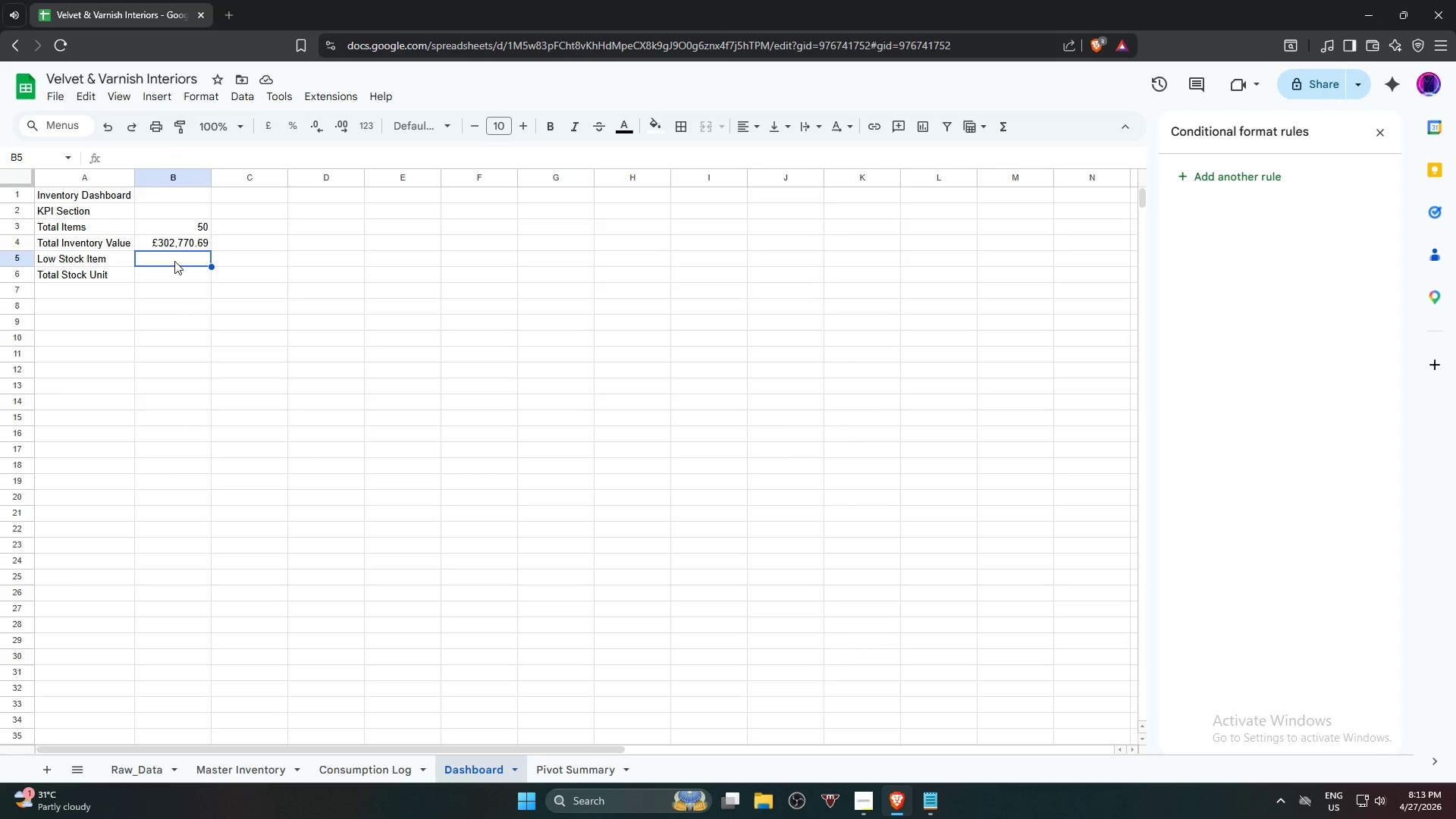 
wait(6.88)
 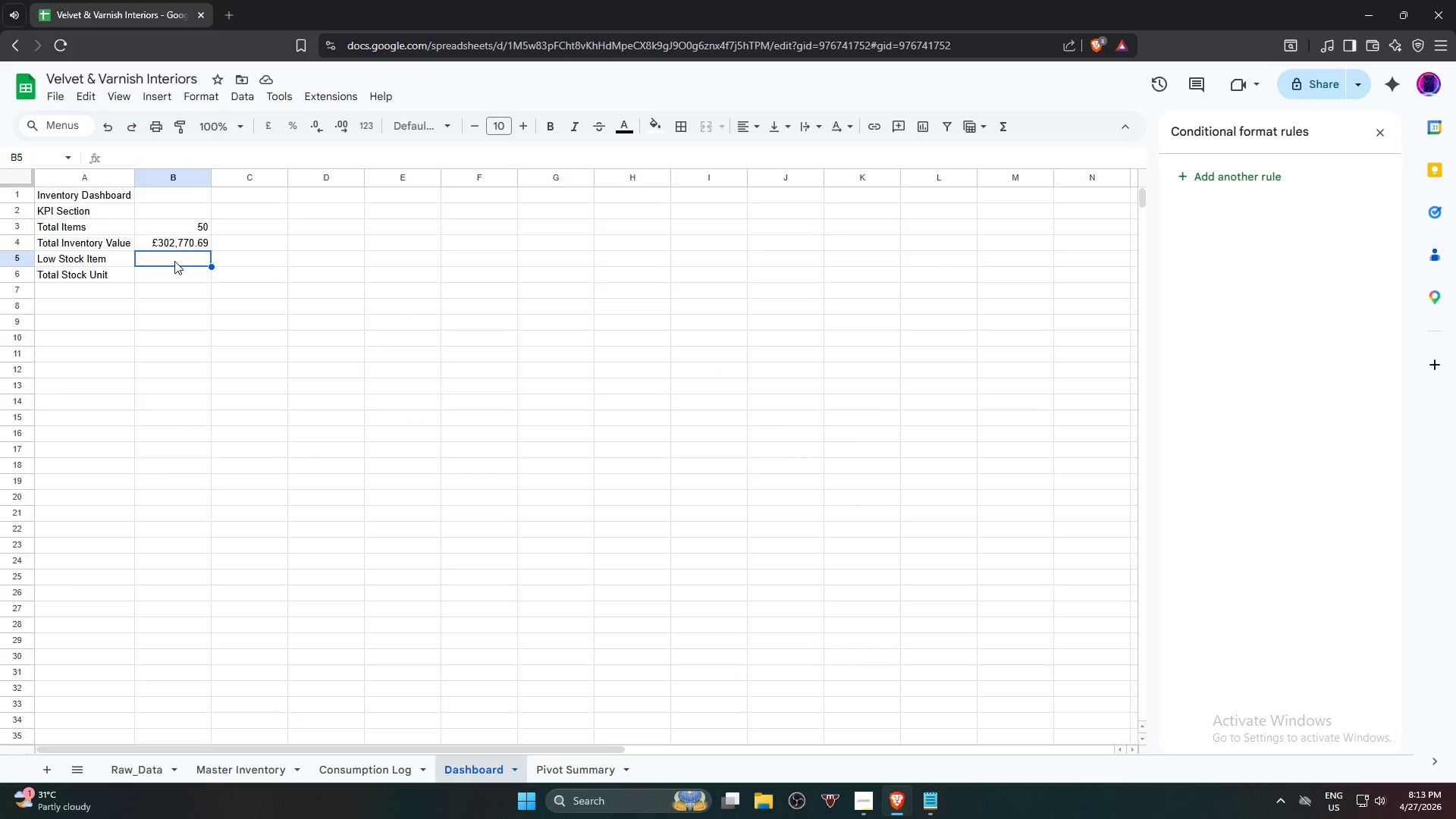 
type(=COUN)
 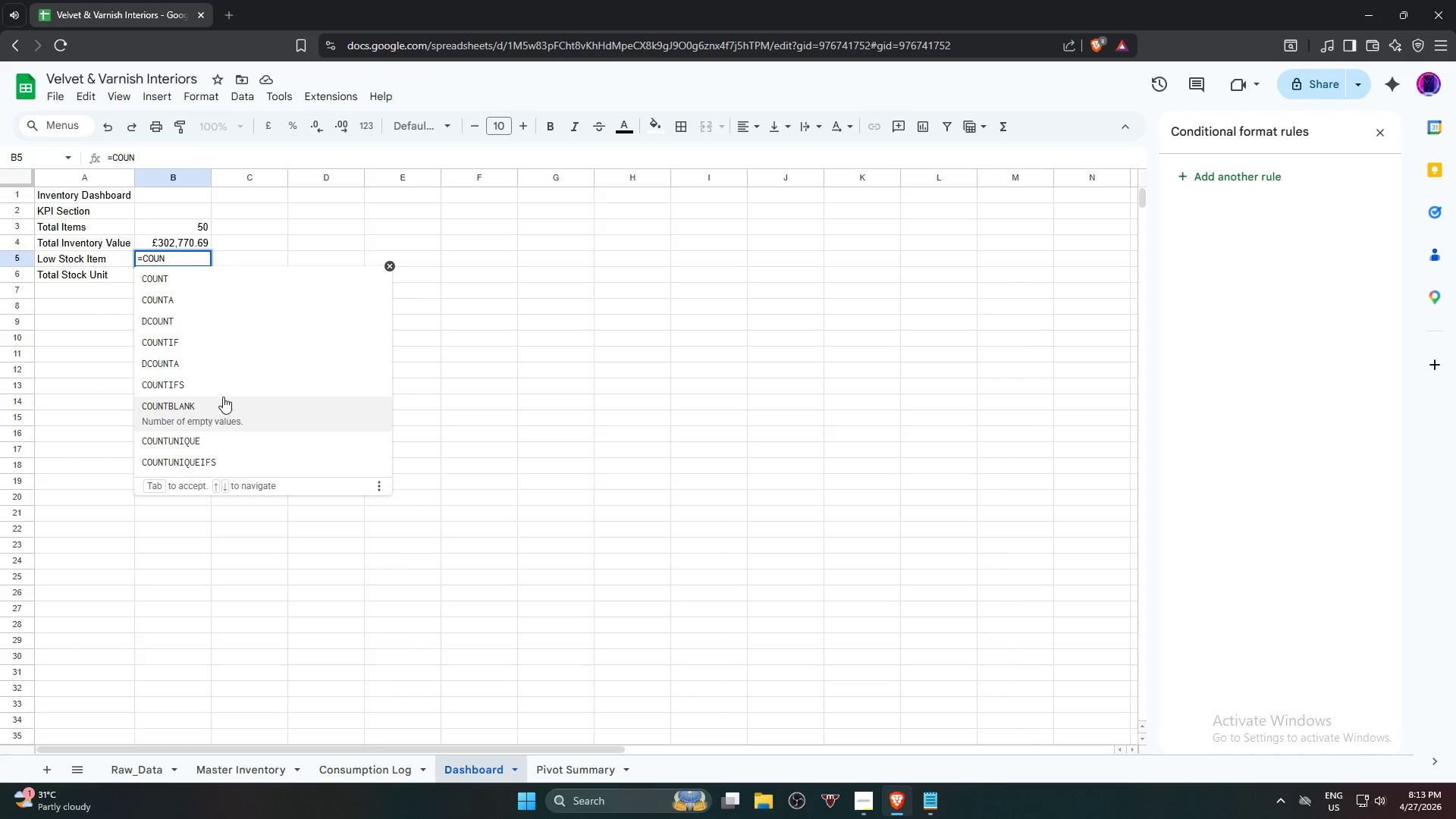 
left_click([263, 344])
 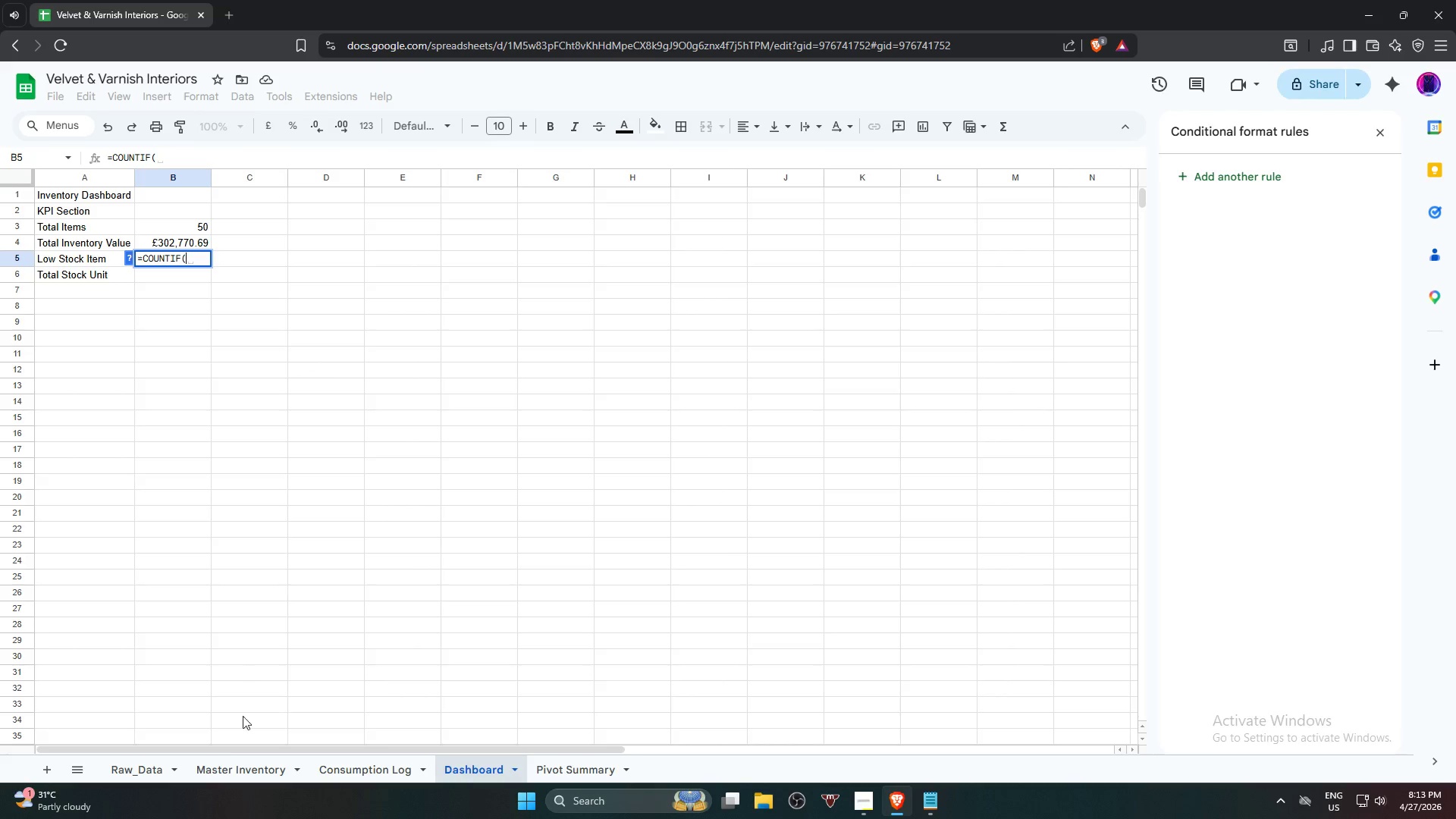 
wait(8.33)
 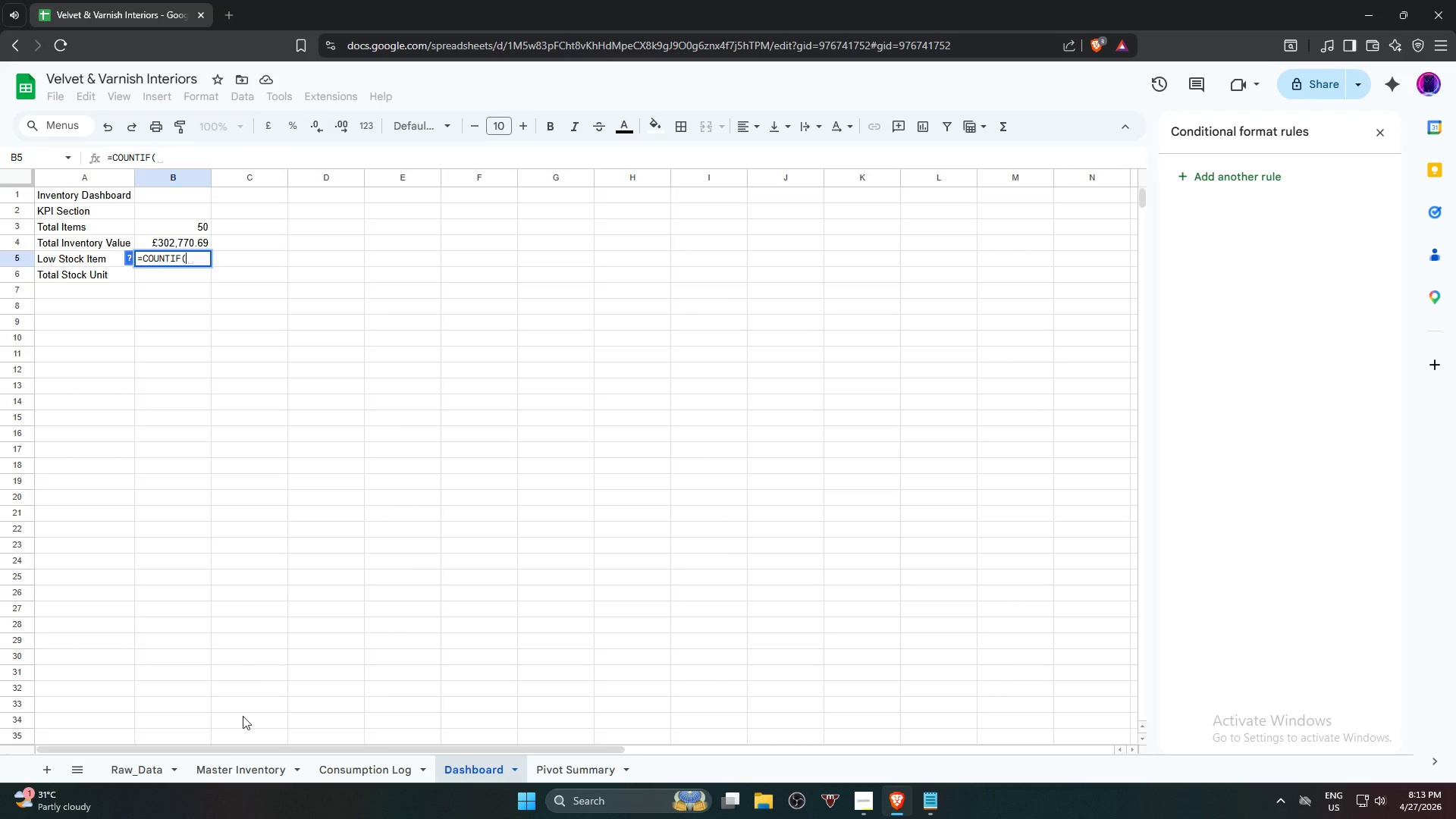 
left_click([218, 770])
 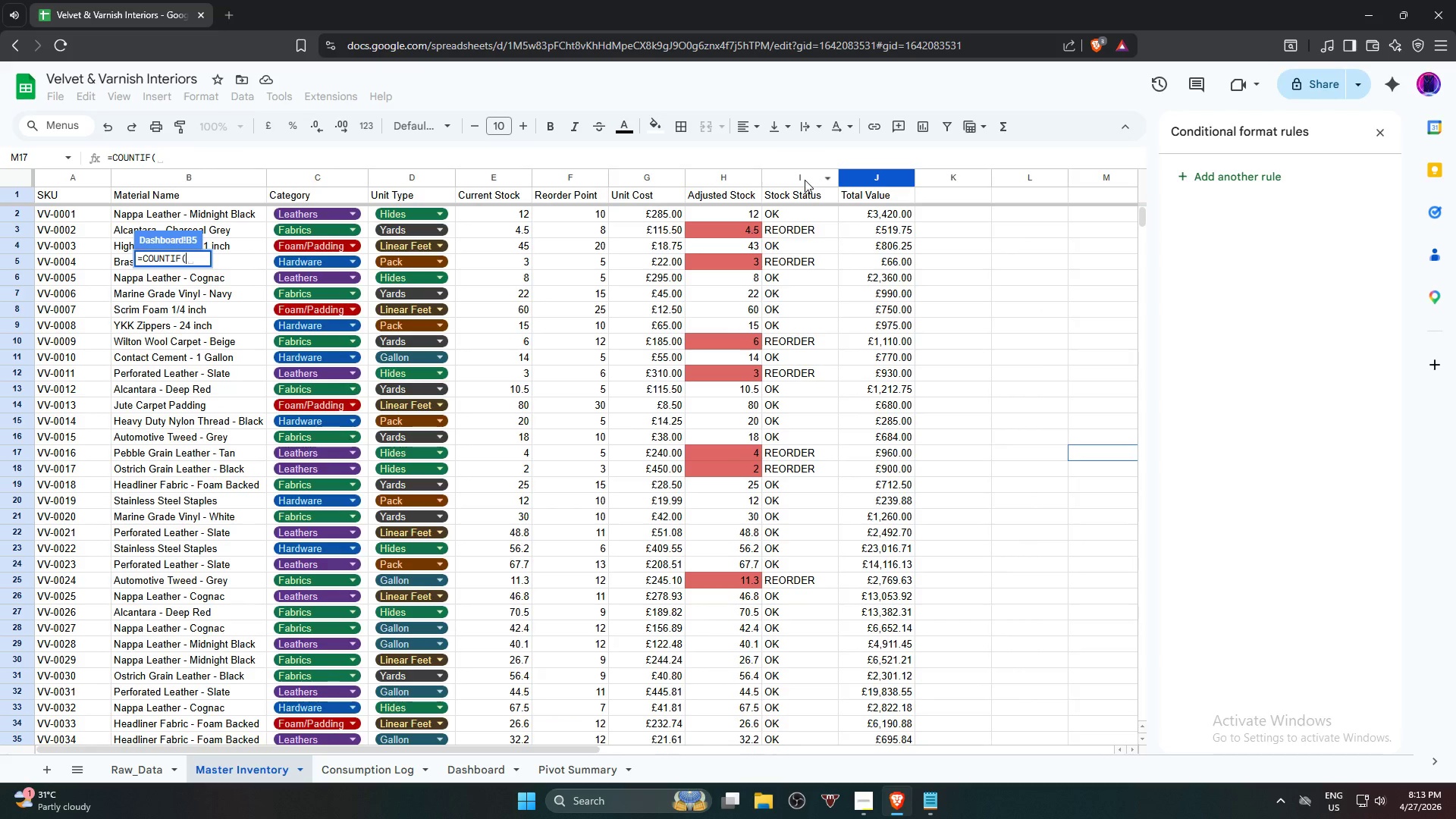 
left_click([804, 180])
 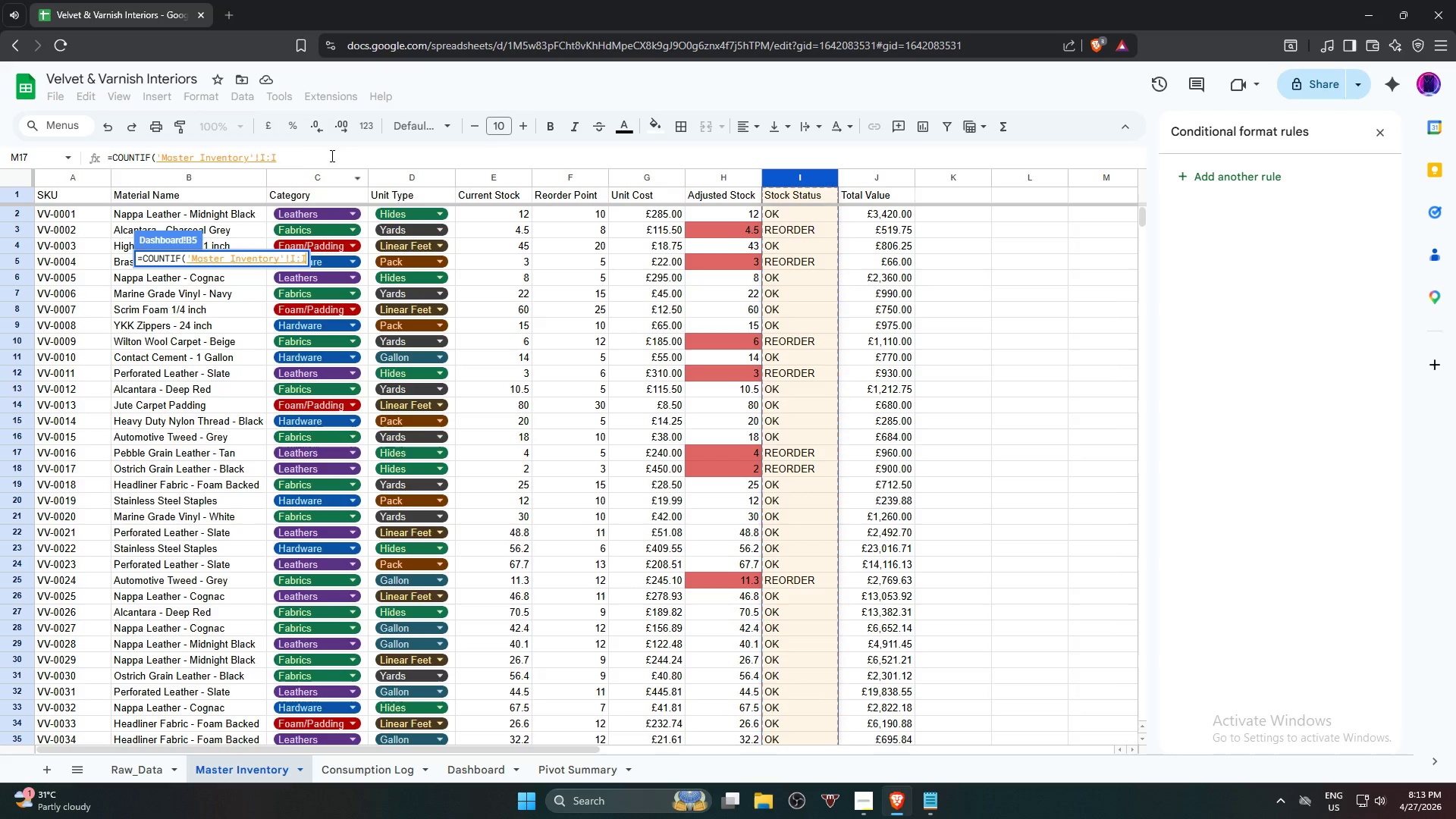 
left_click([265, 155])
 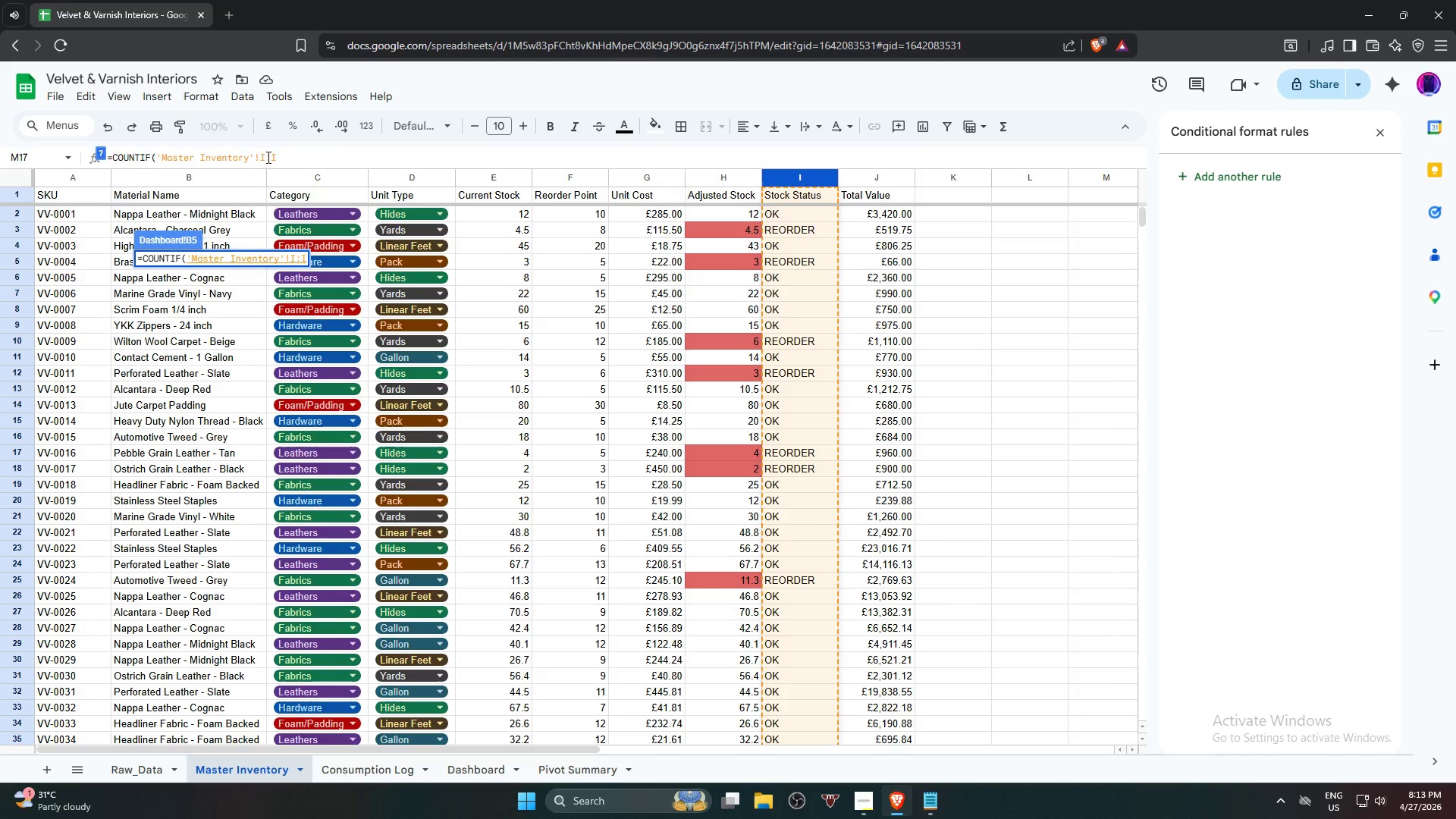 
left_click([265, 157])
 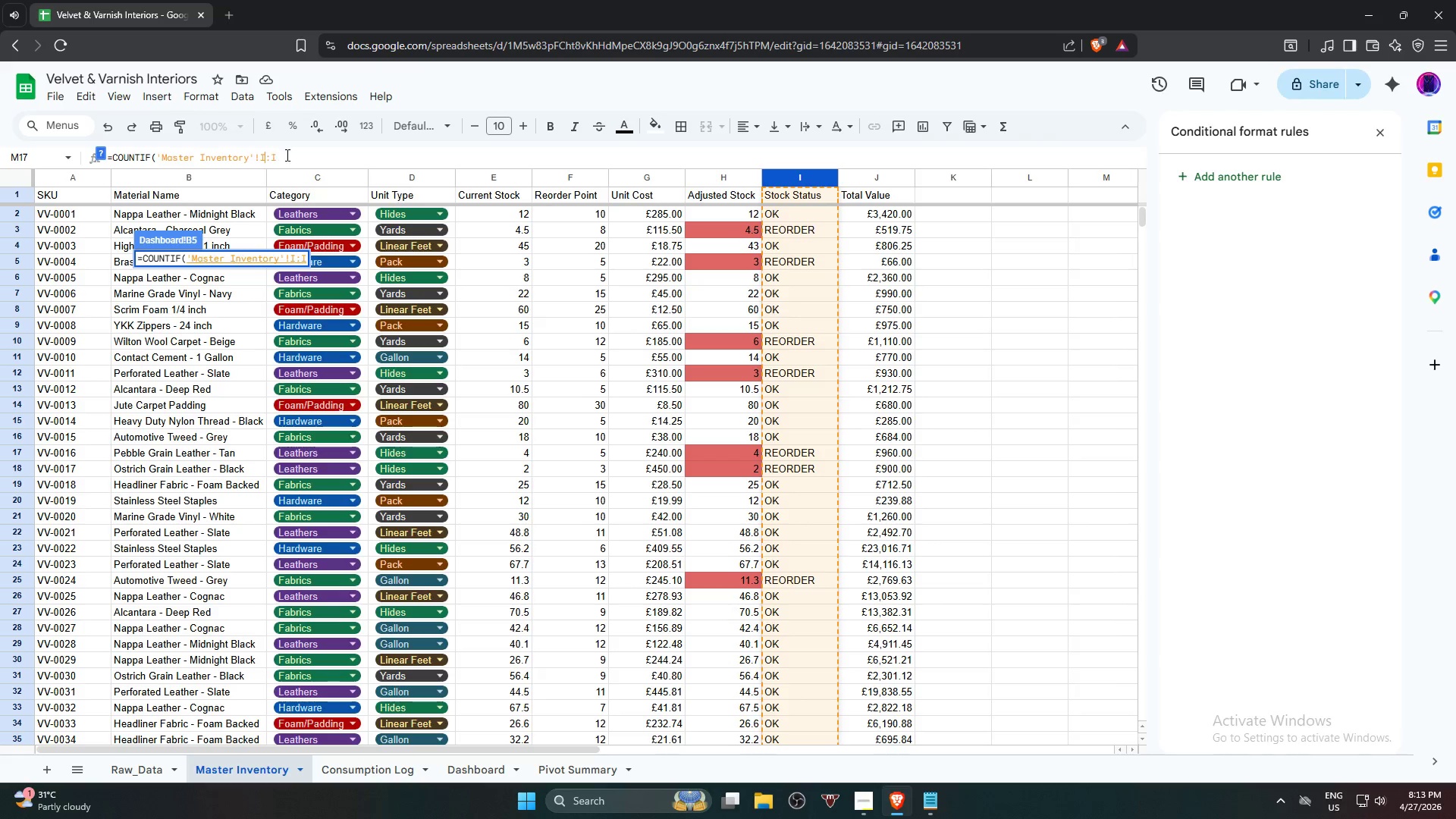 
key(2)
 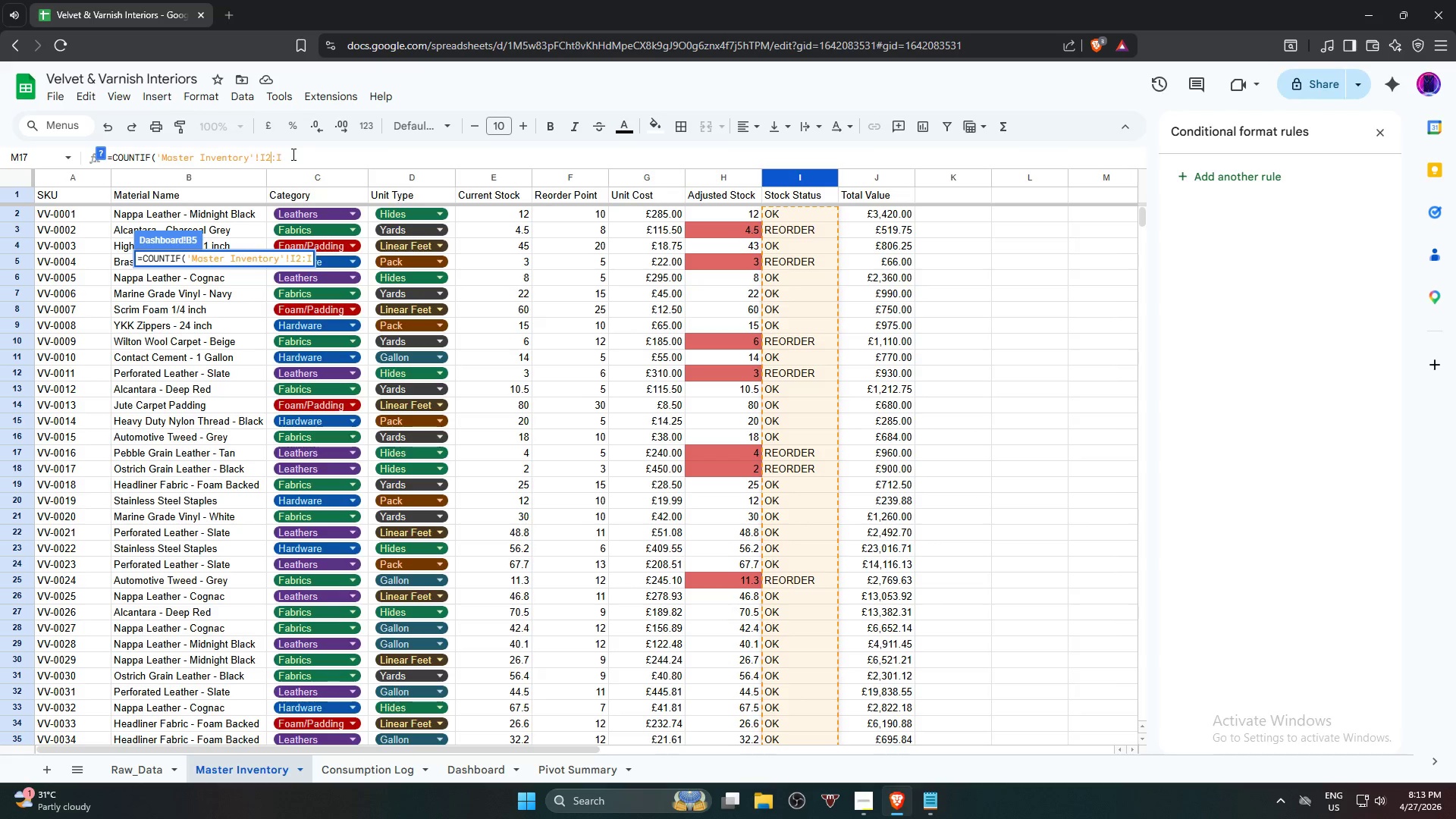 
left_click([292, 154])
 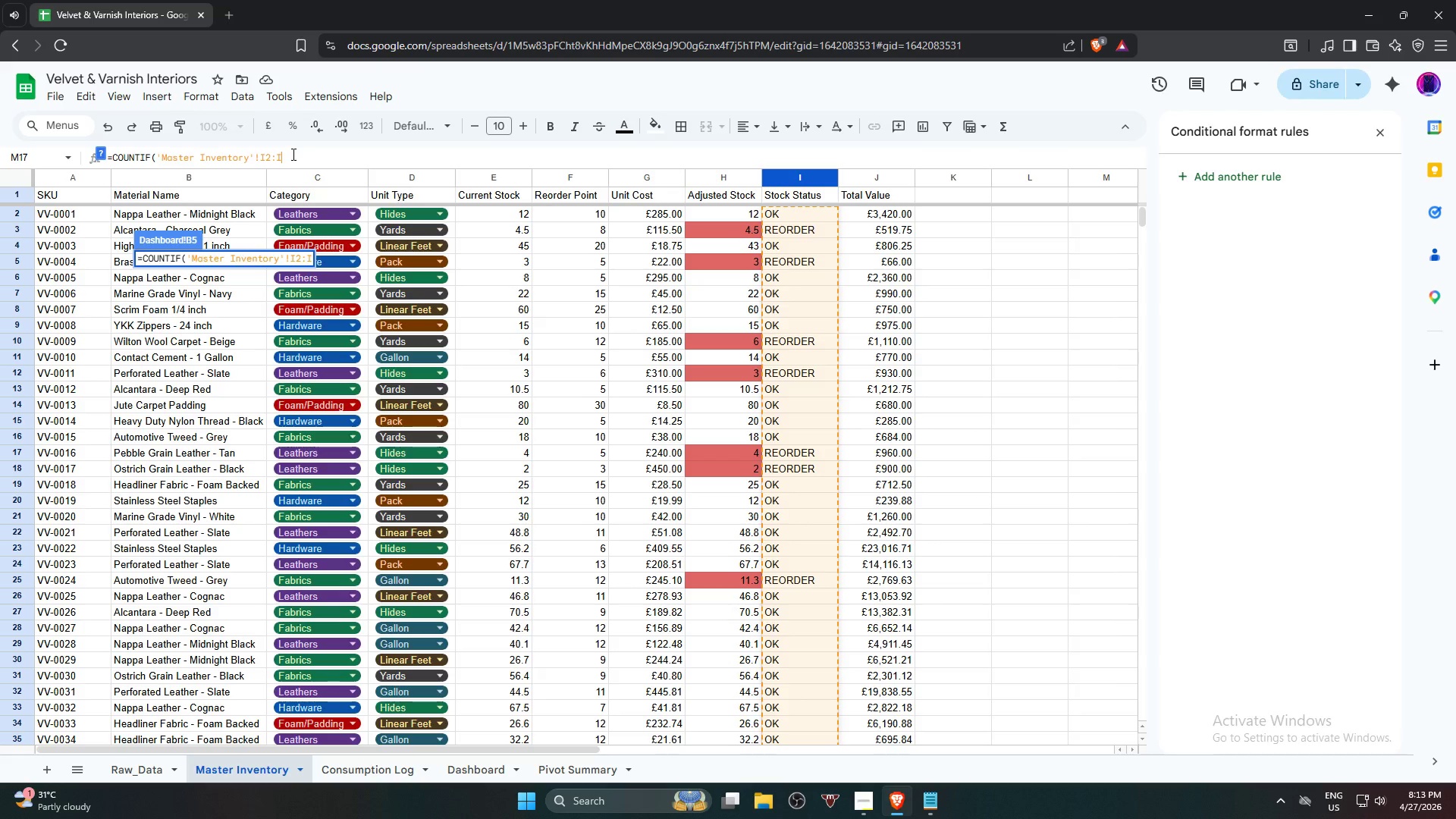 
type(,"re)
key(Backspace)
key(Backspace)
type(REORDER"))
 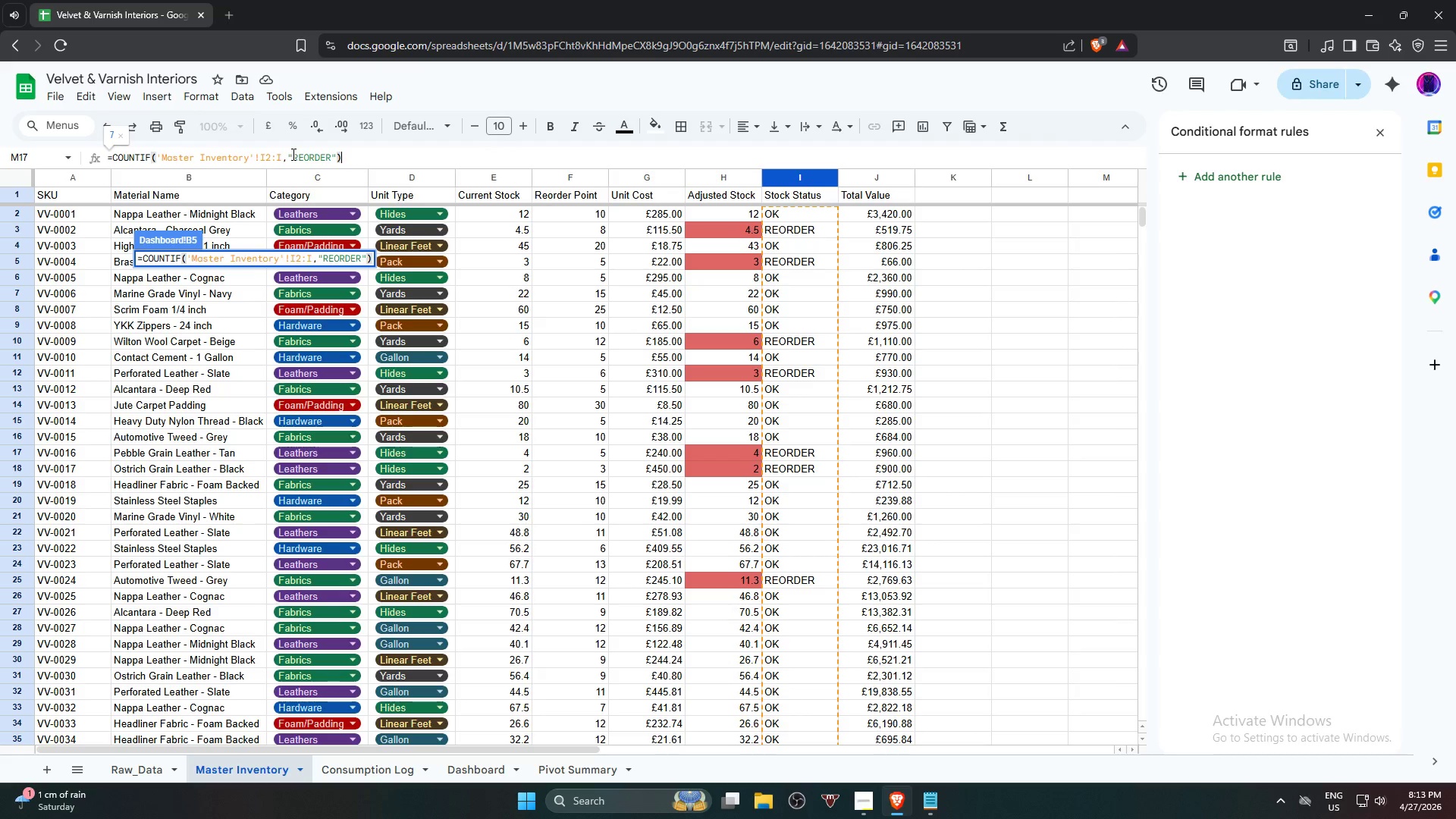 
wait(6.42)
 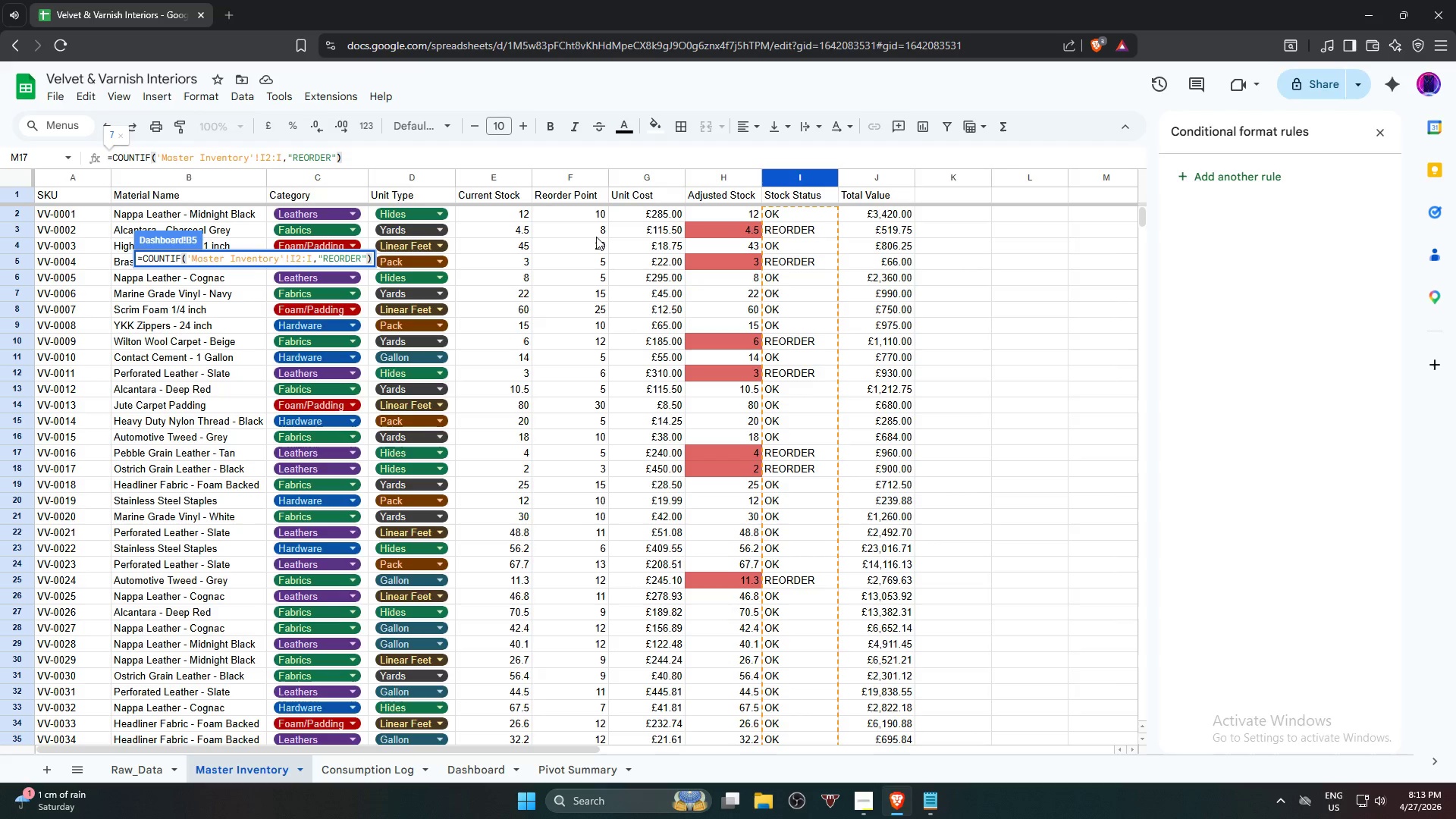 
scroll: coordinate [857, 542], scroll_direction: down, amount: 6.0
 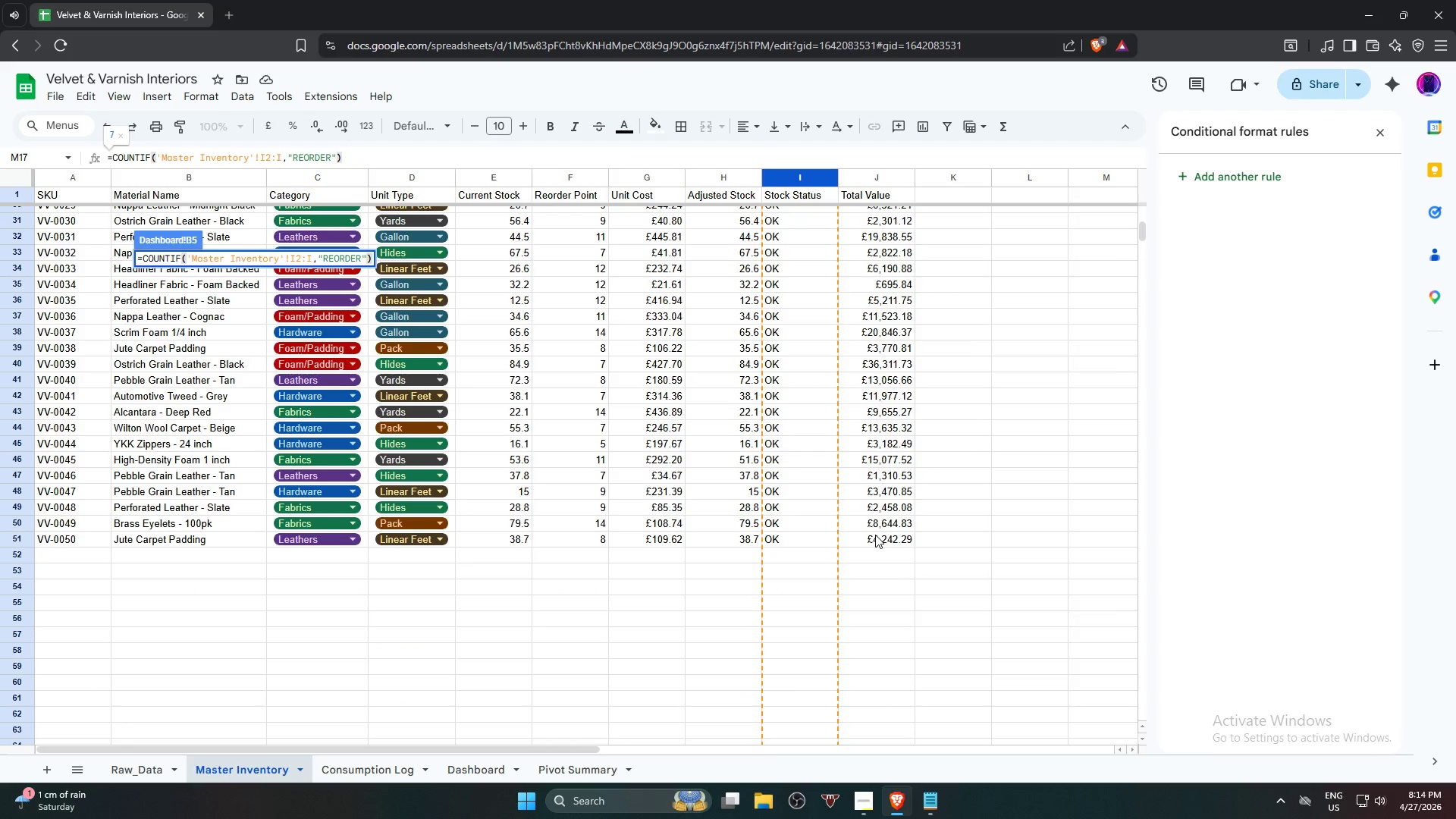 
key(NumpadEnter)
 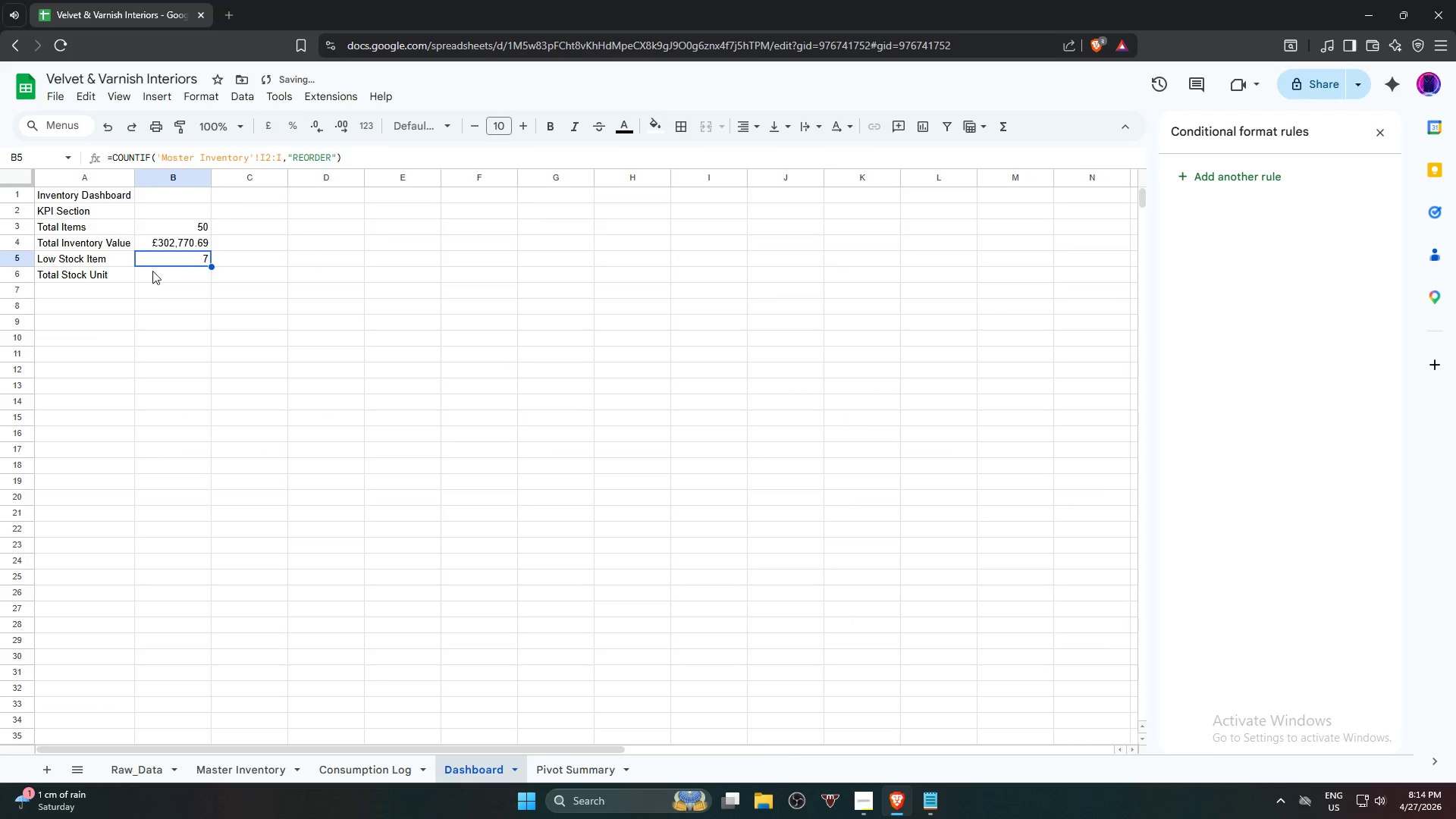 
left_click([149, 270])
 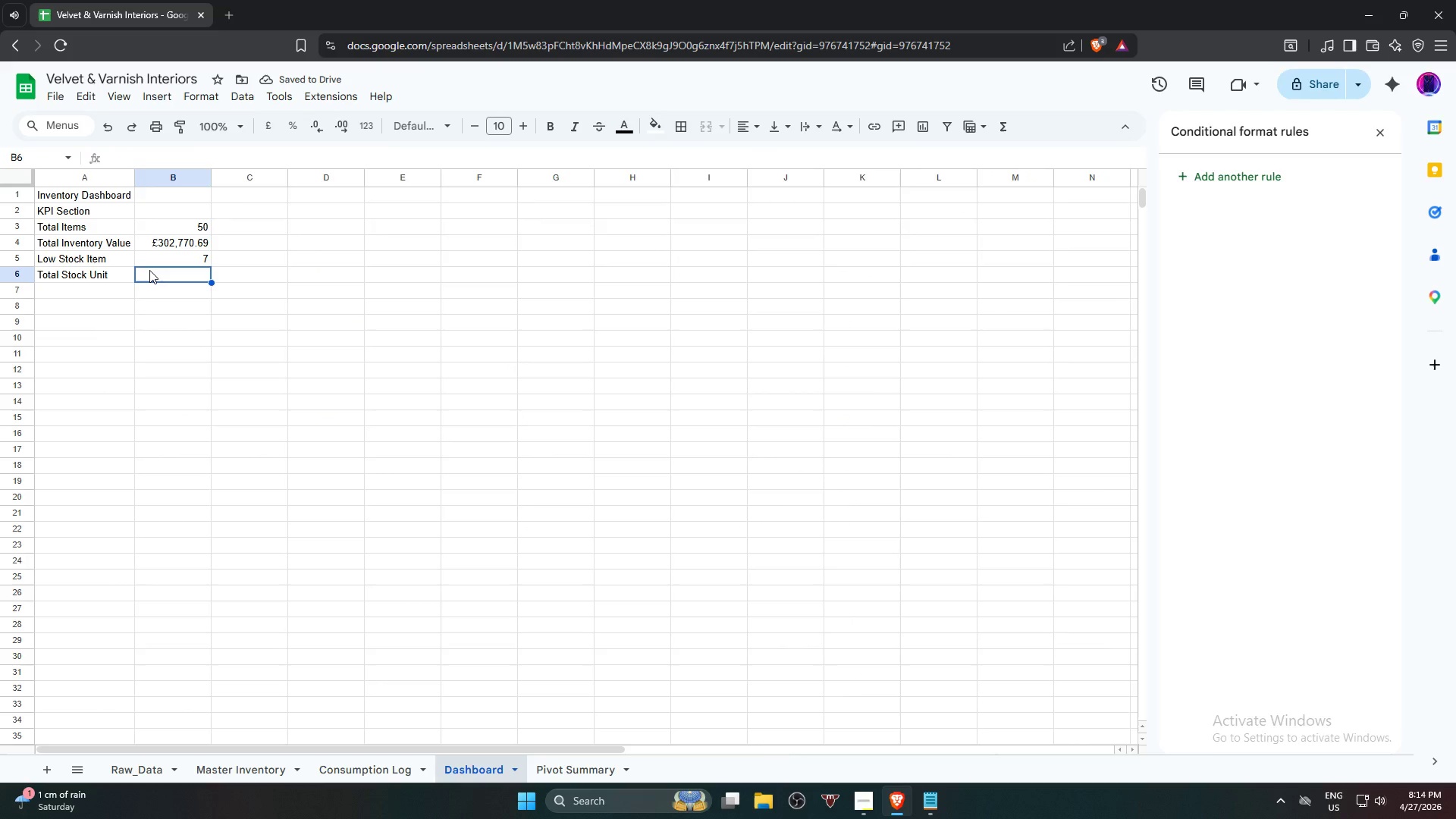 
key(Equal)
 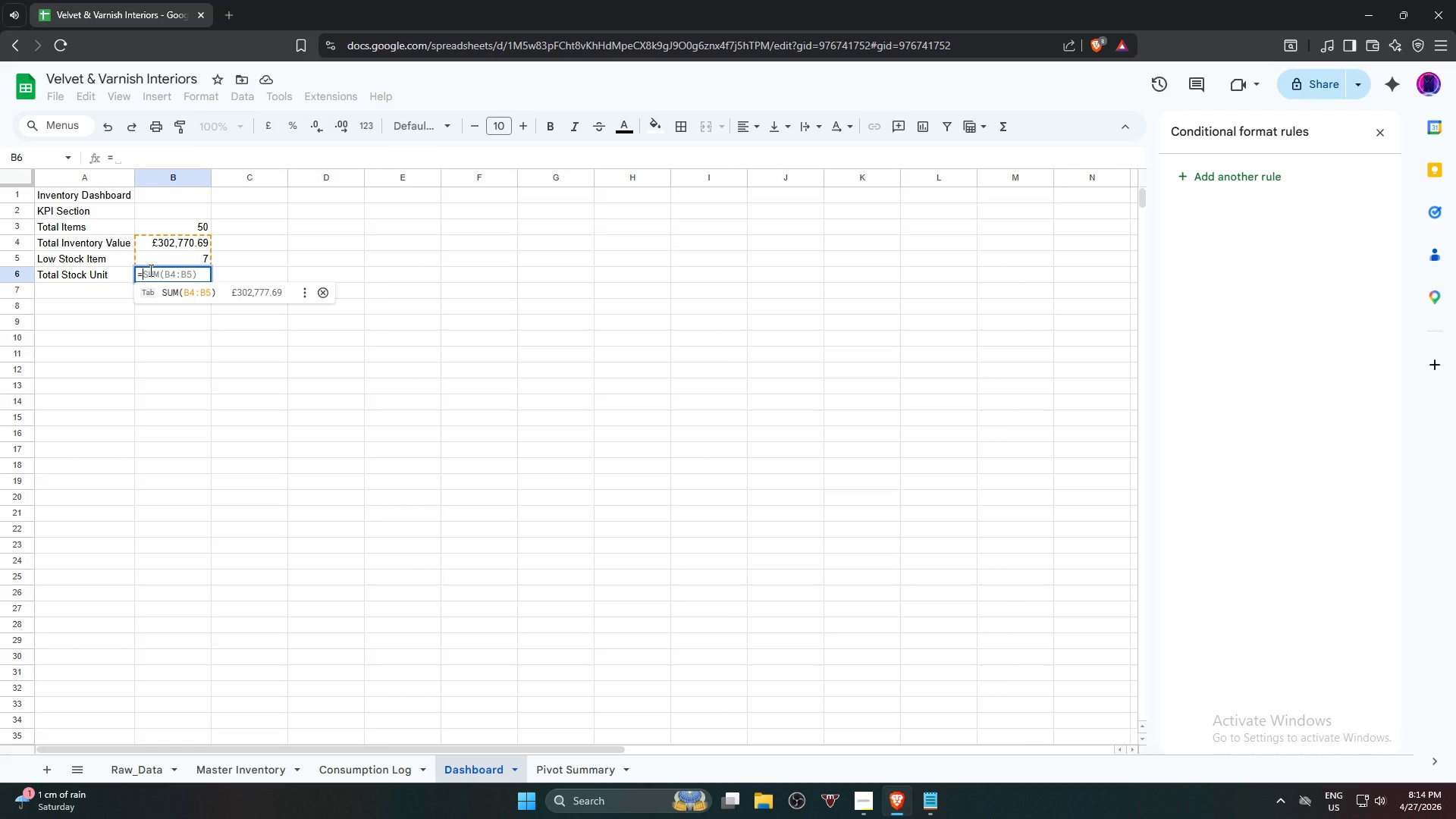 
wait(6.34)
 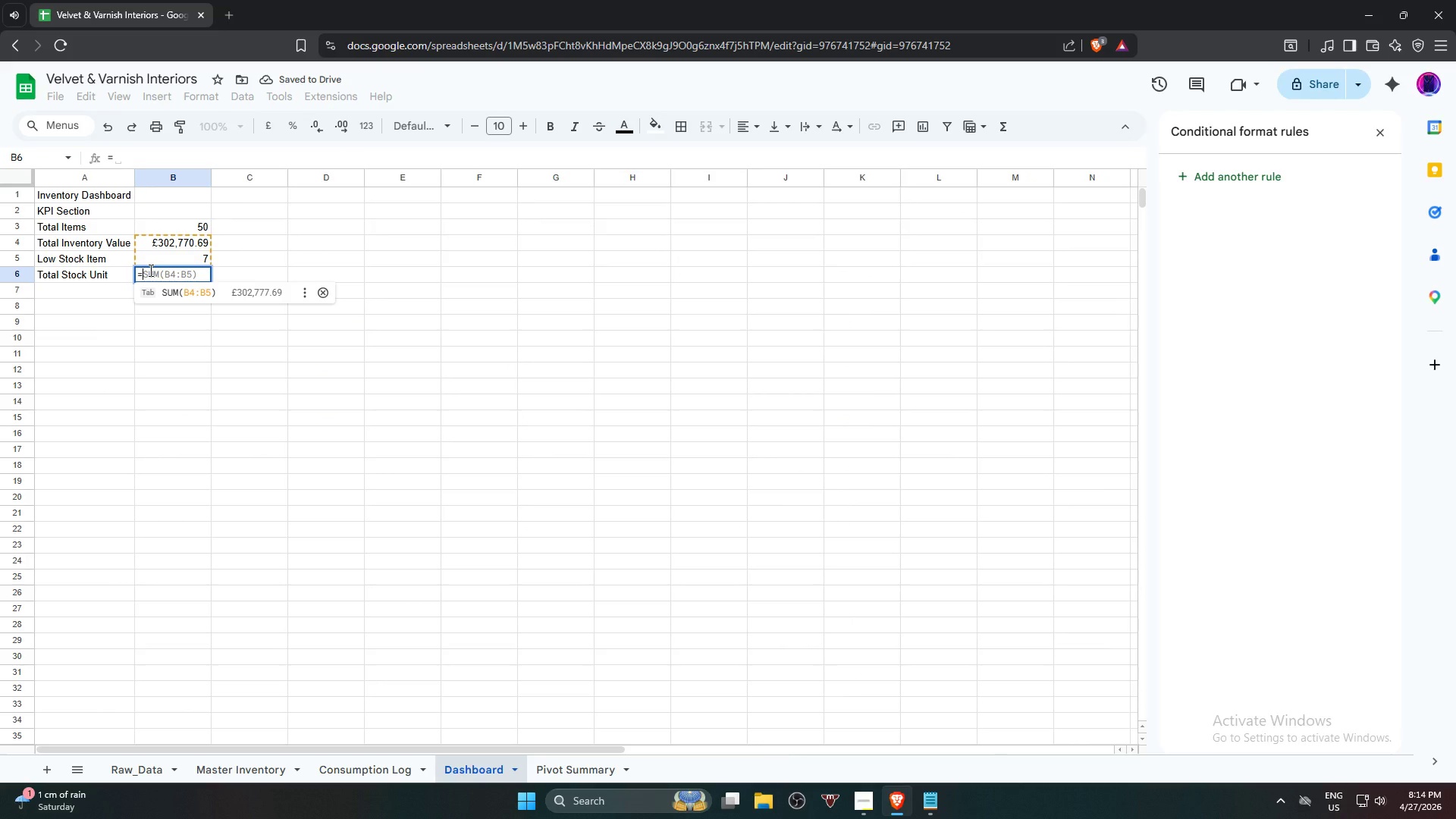 
type(SUM)
 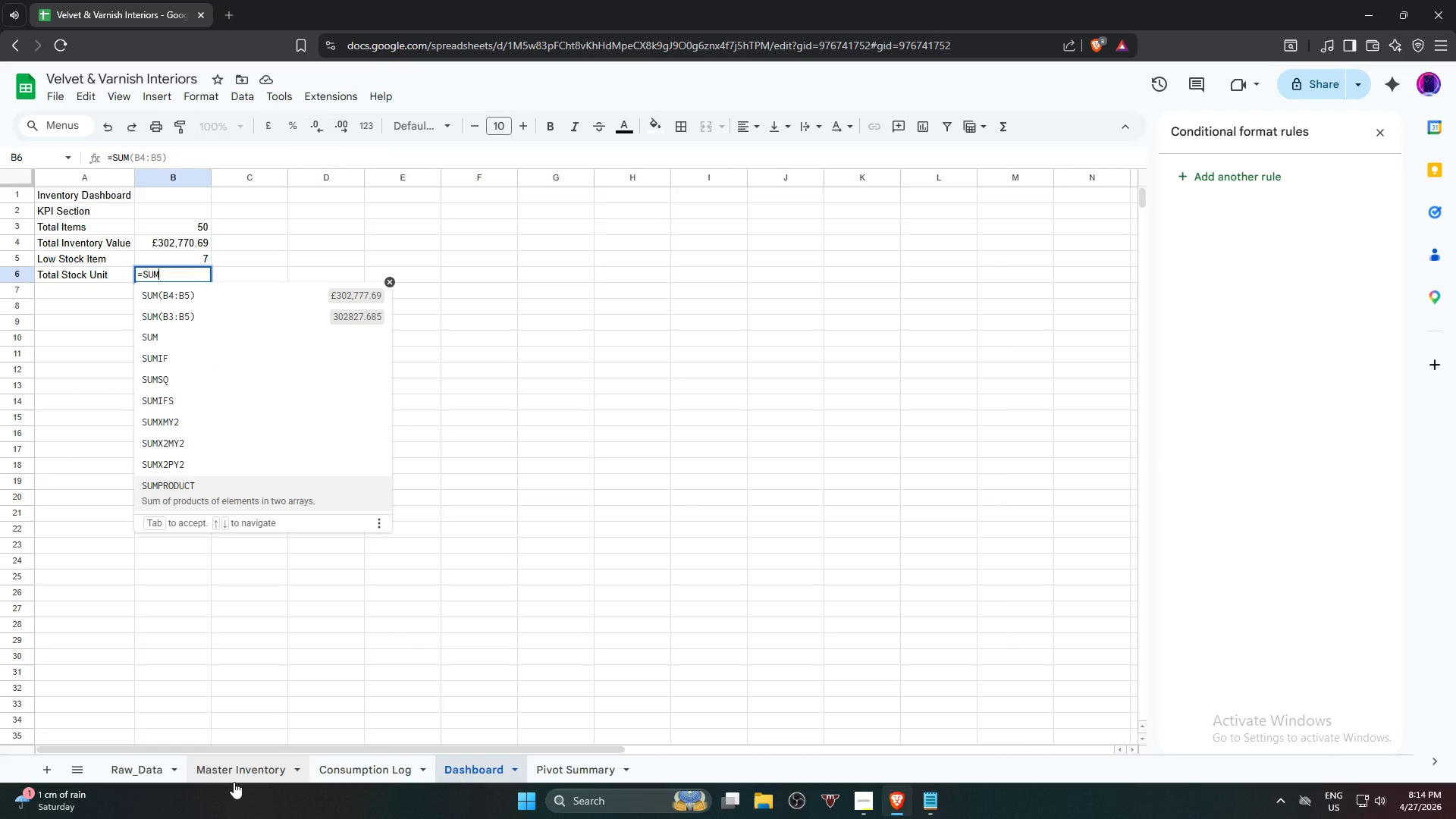 
wait(5.72)
 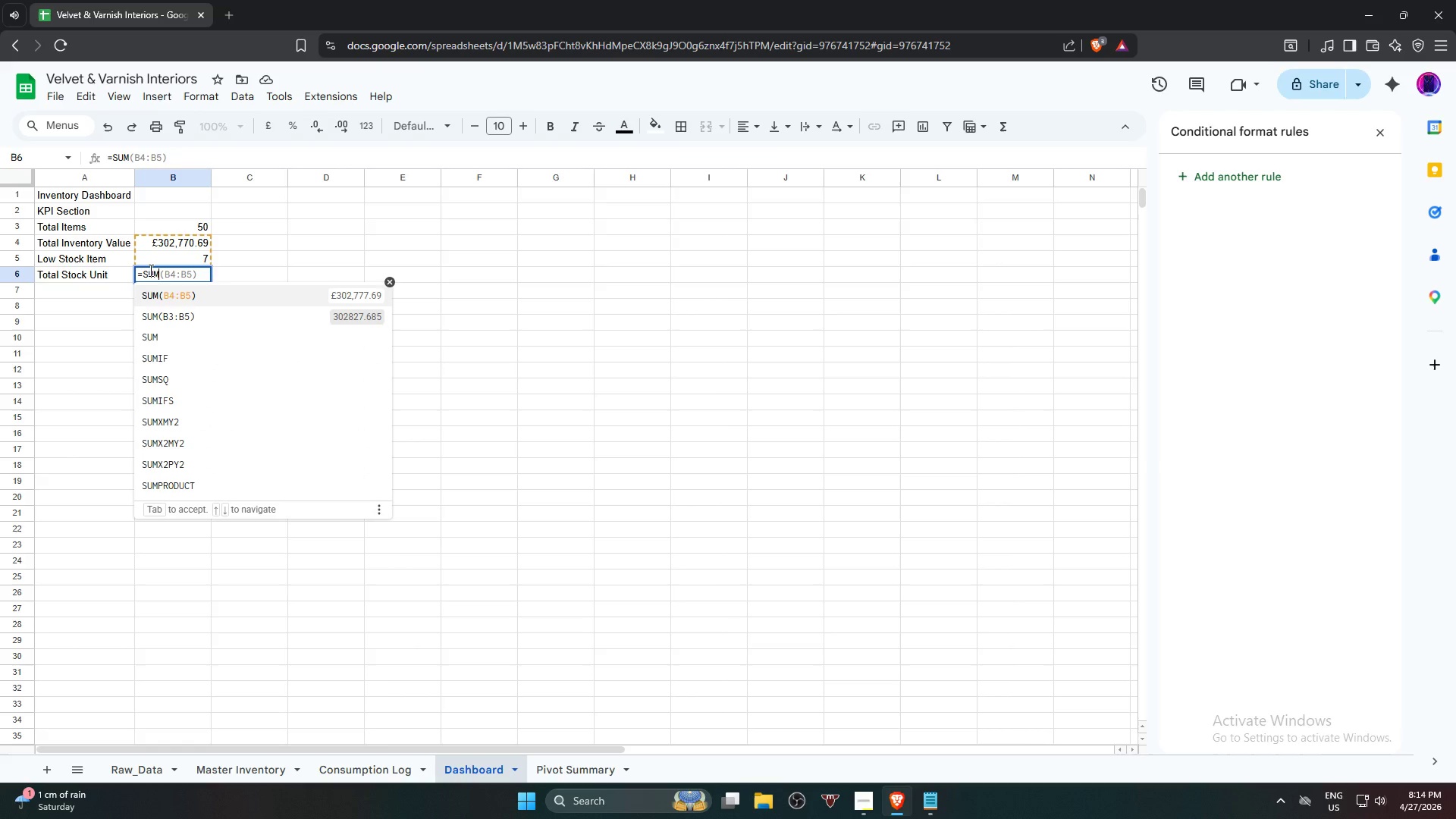 
left_click([232, 778])
 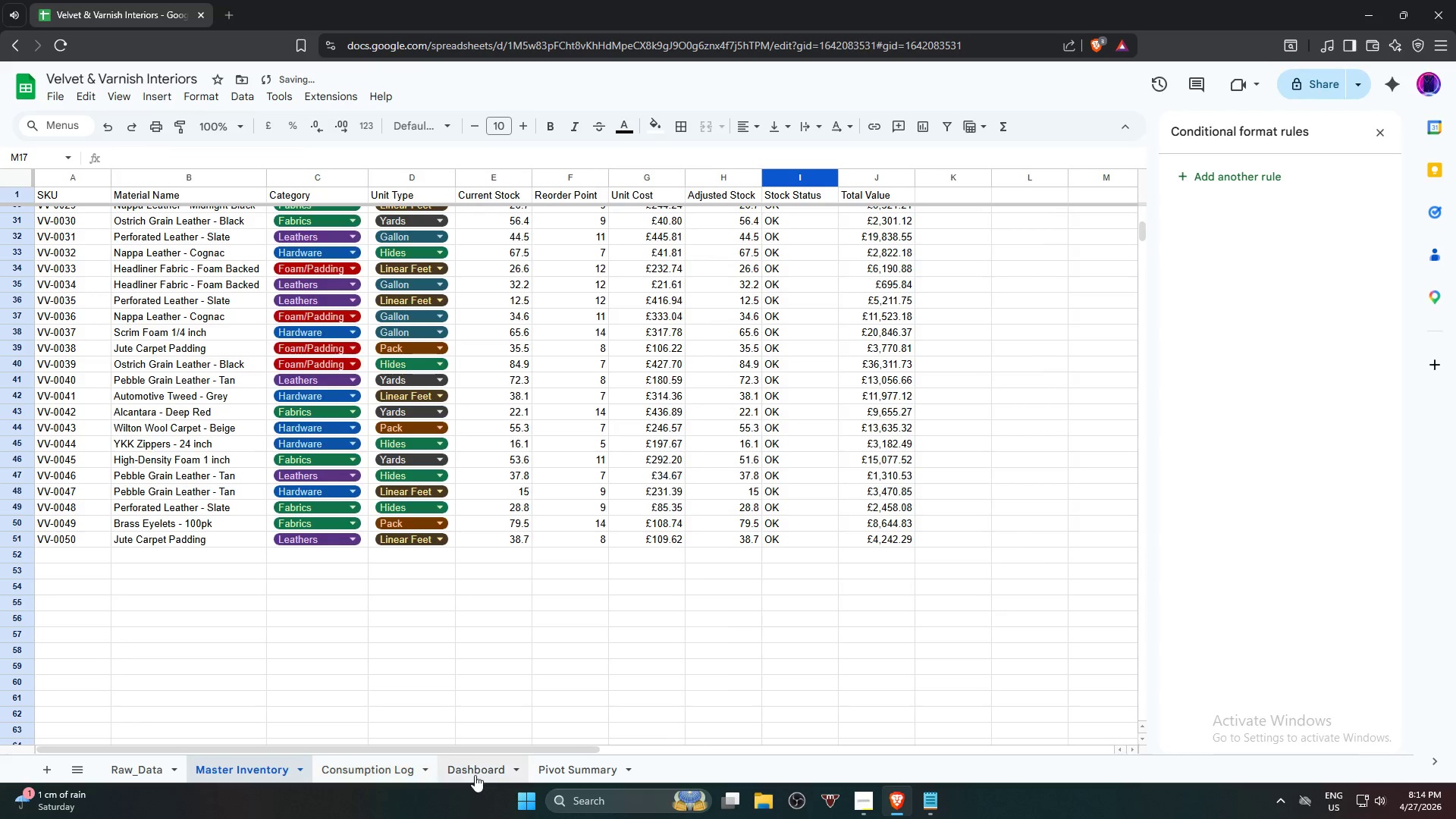 
left_click([455, 770])
 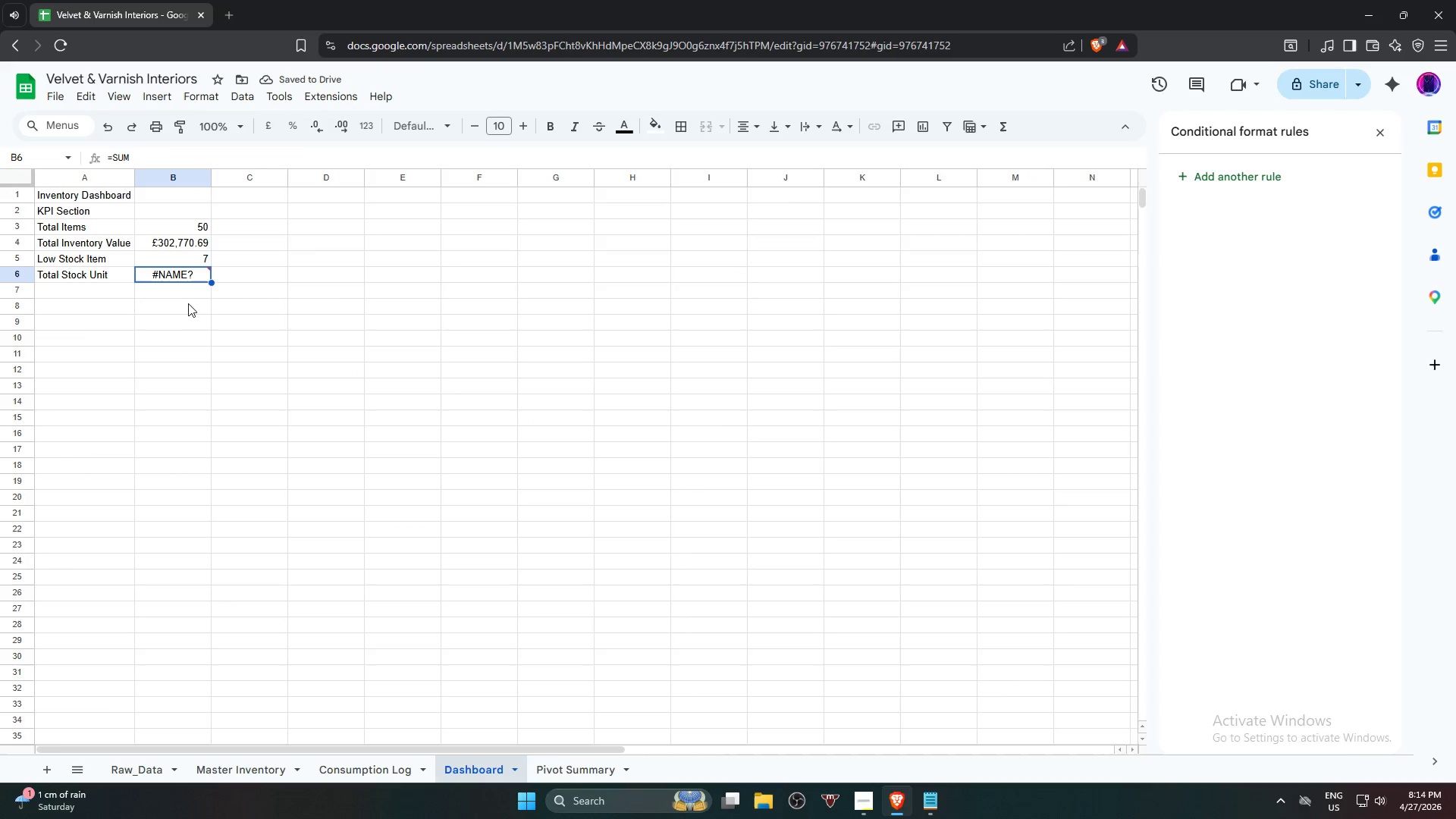 
left_click([188, 278])
 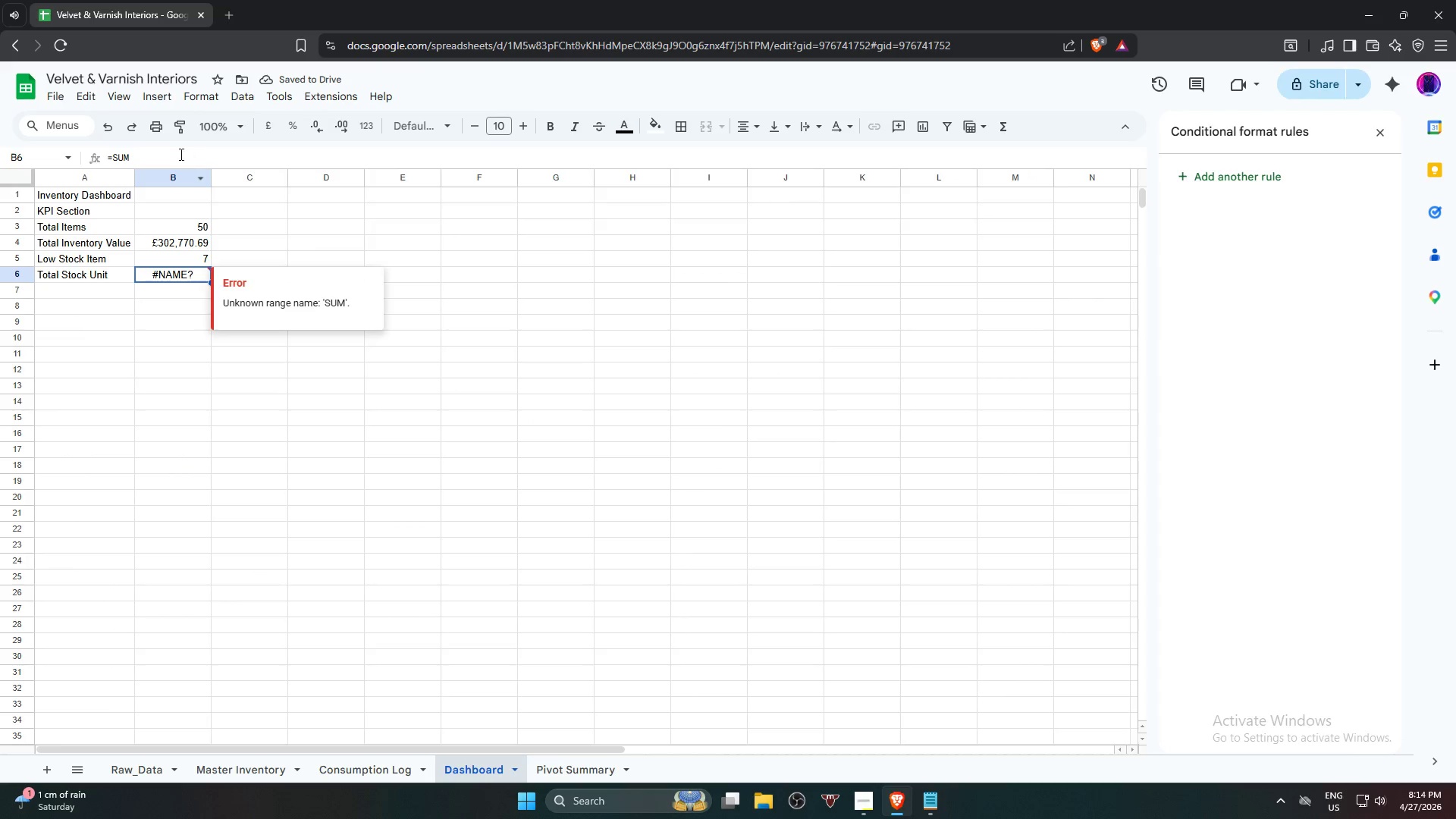 
left_click([174, 149])
 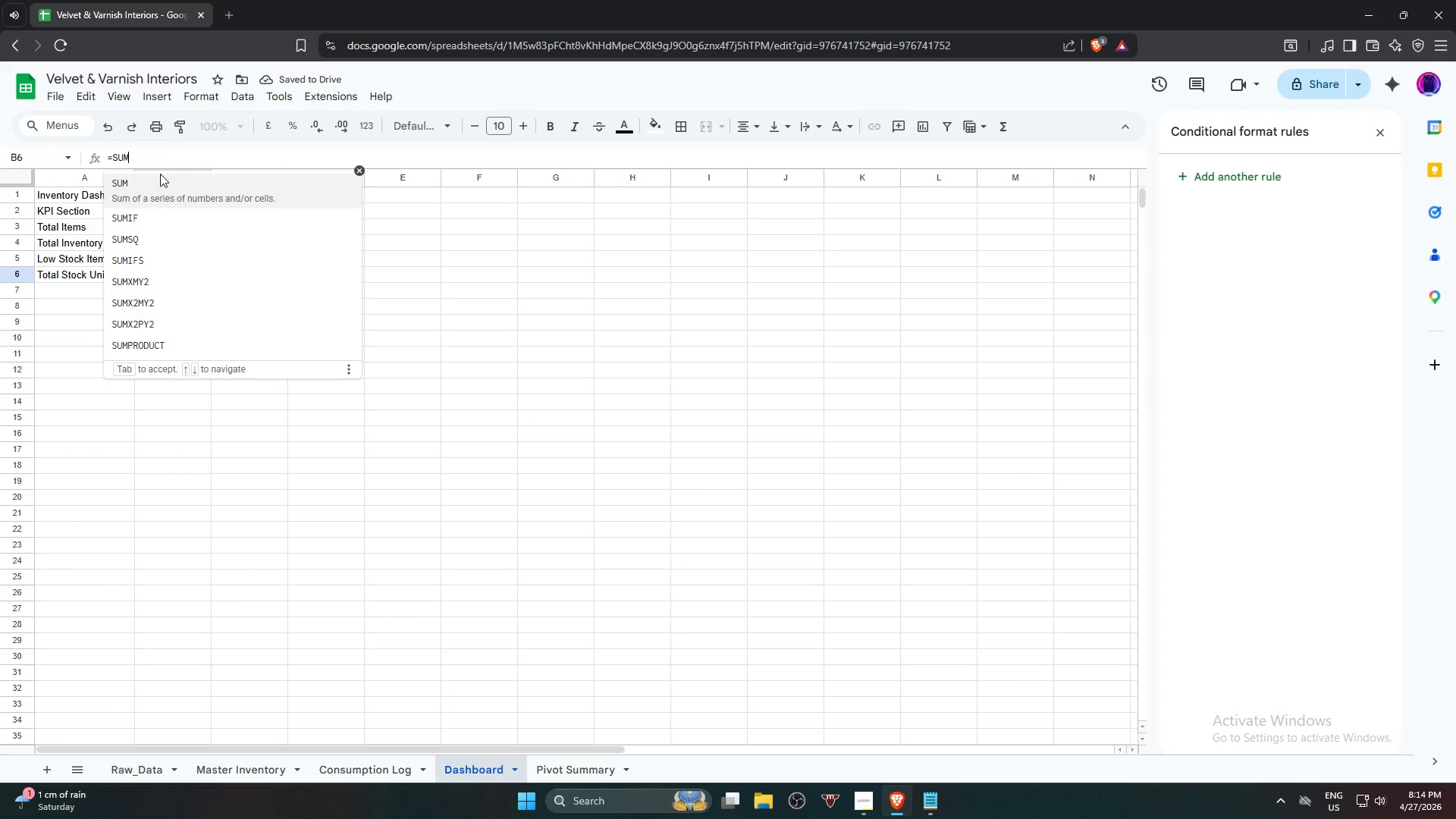 
left_click([157, 193])
 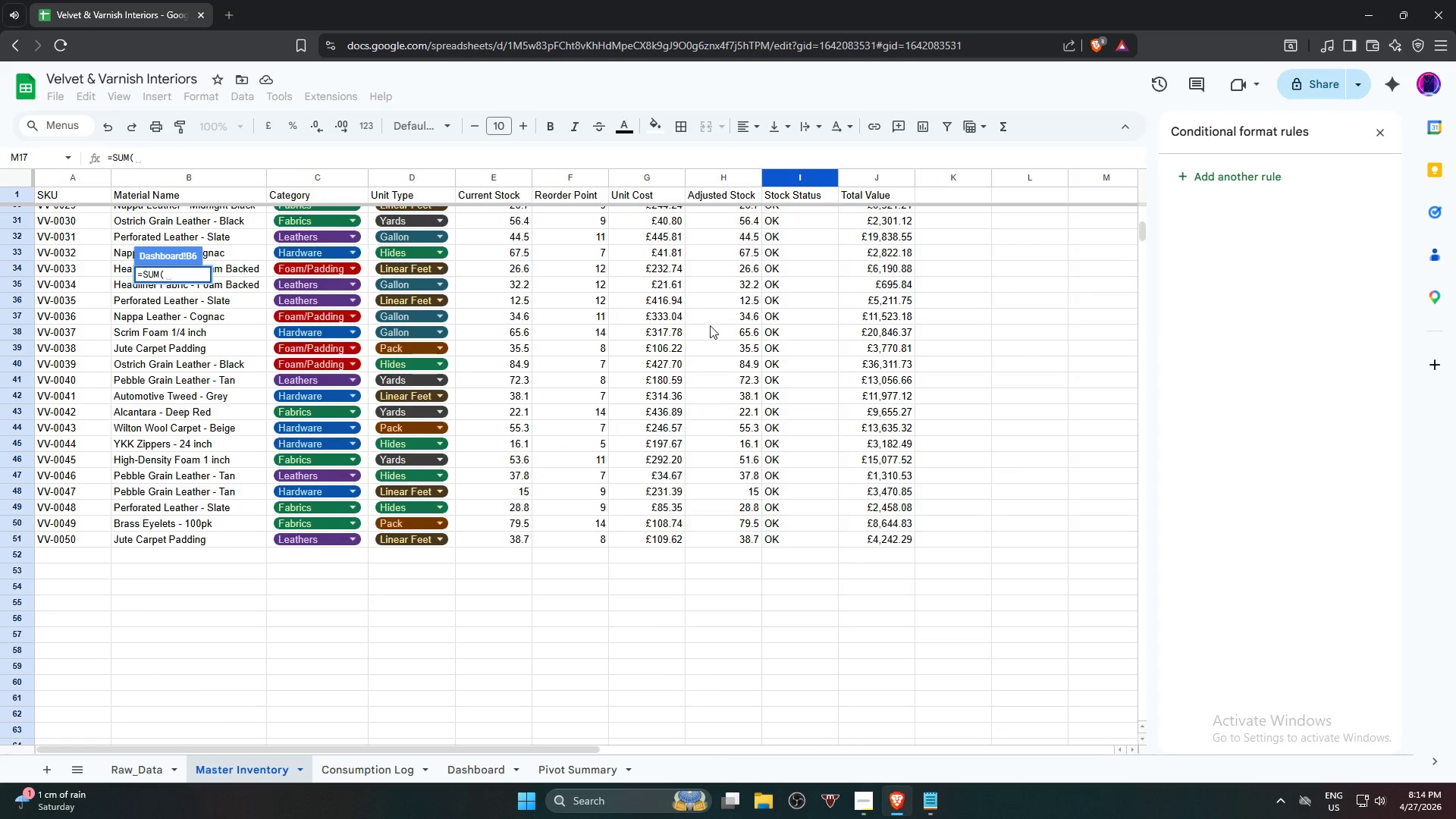 
left_click([730, 172])
 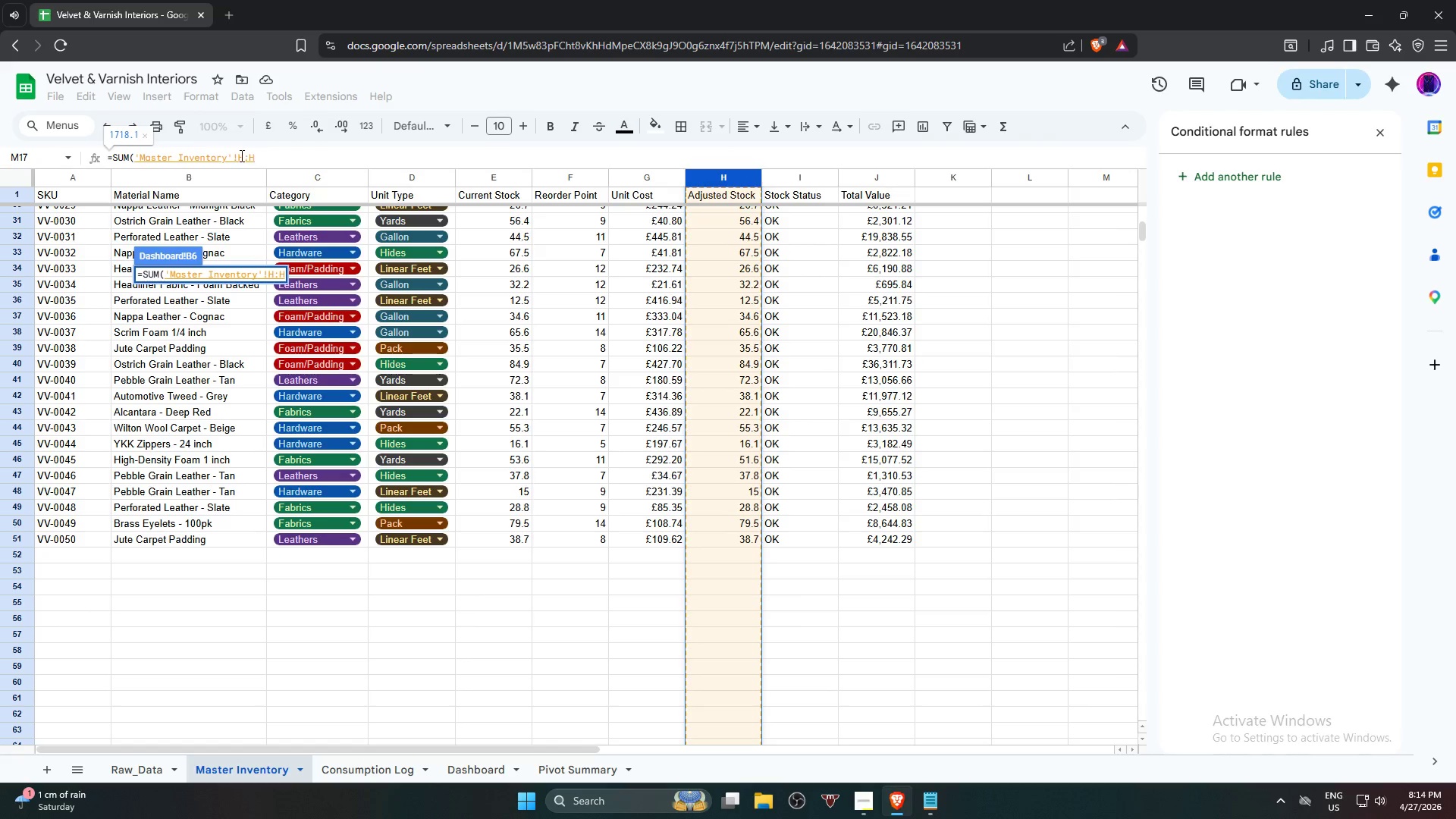 
left_click([245, 158])
 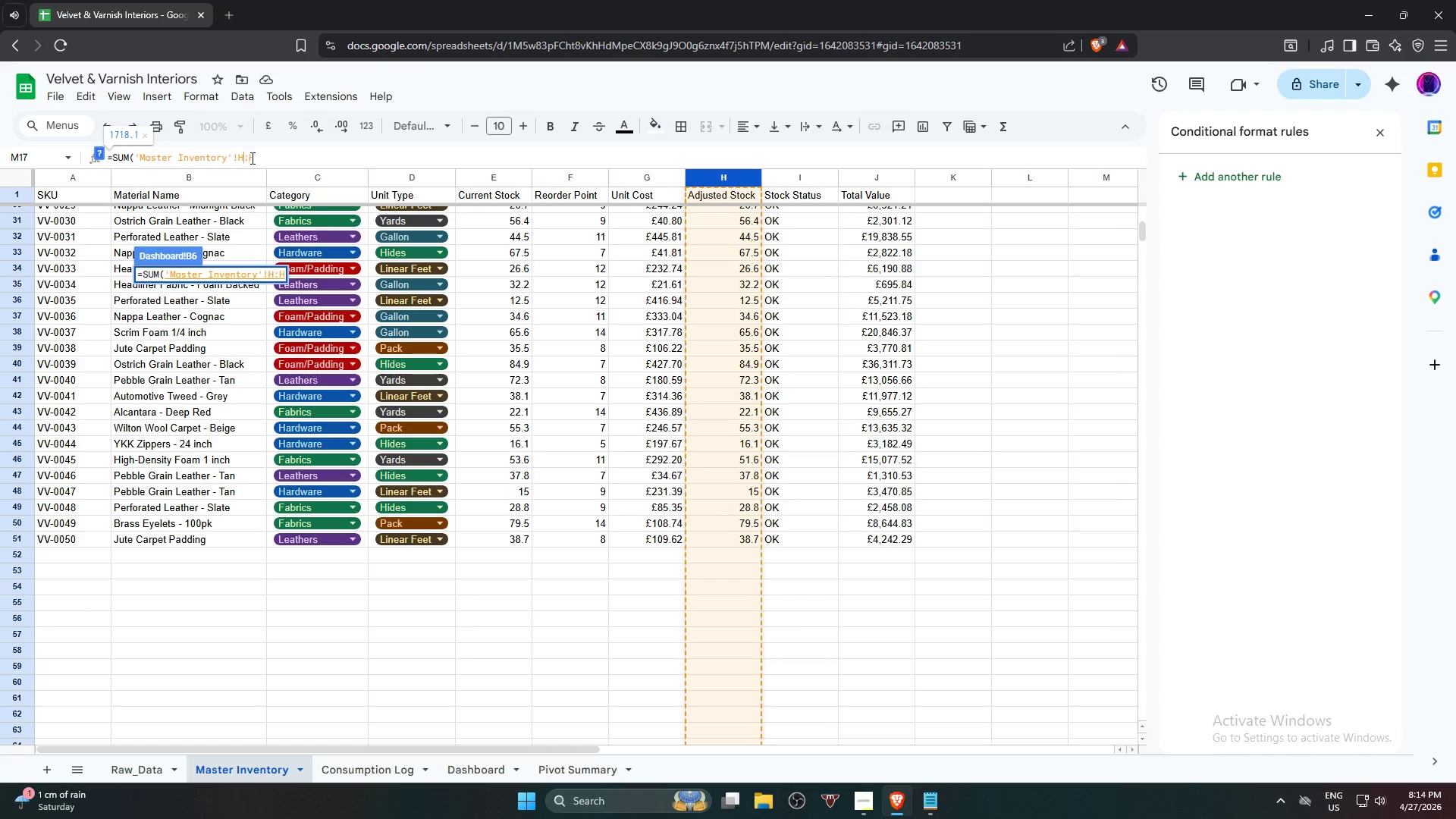 
key(2)
 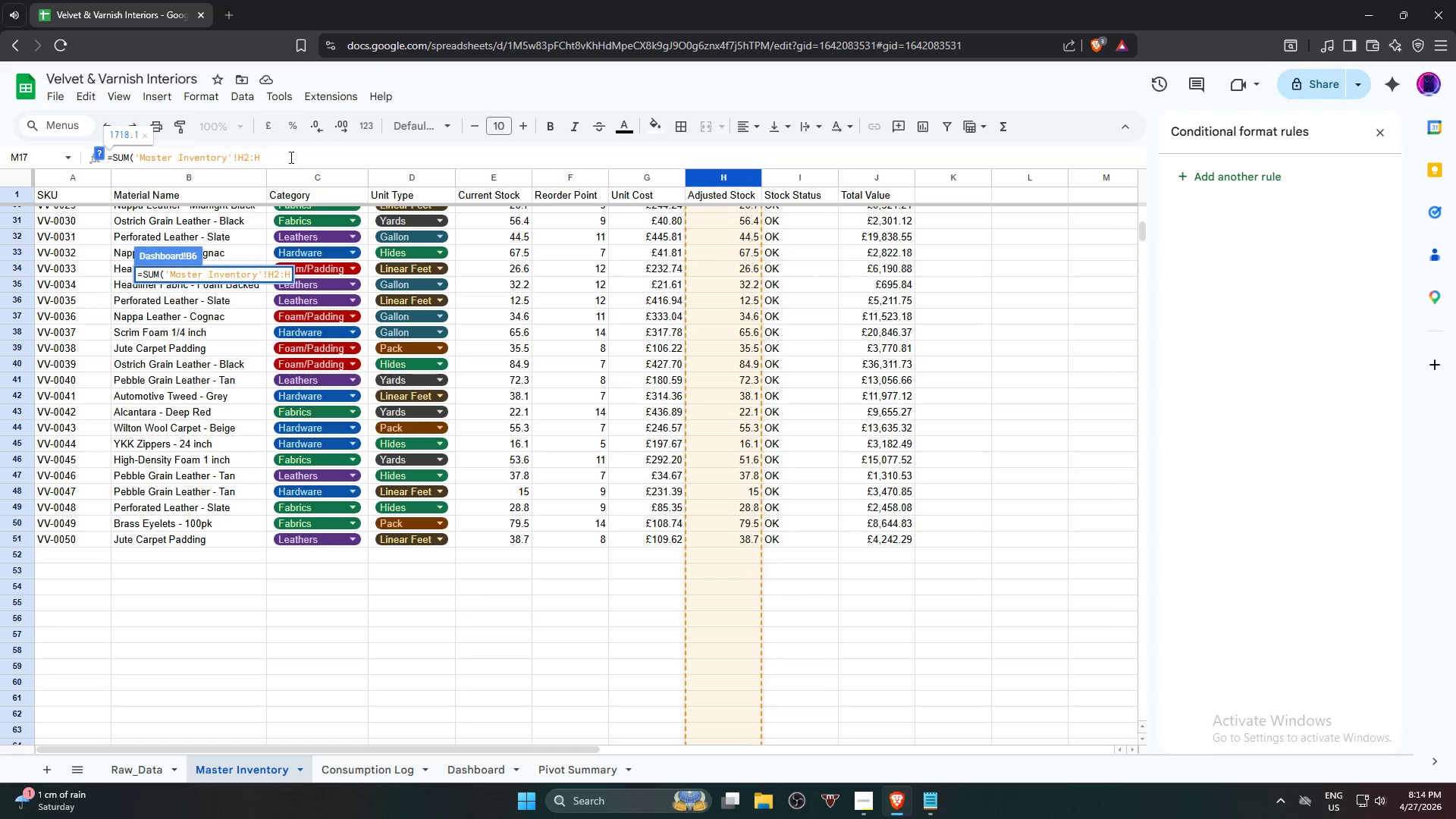 
left_click([290, 156])
 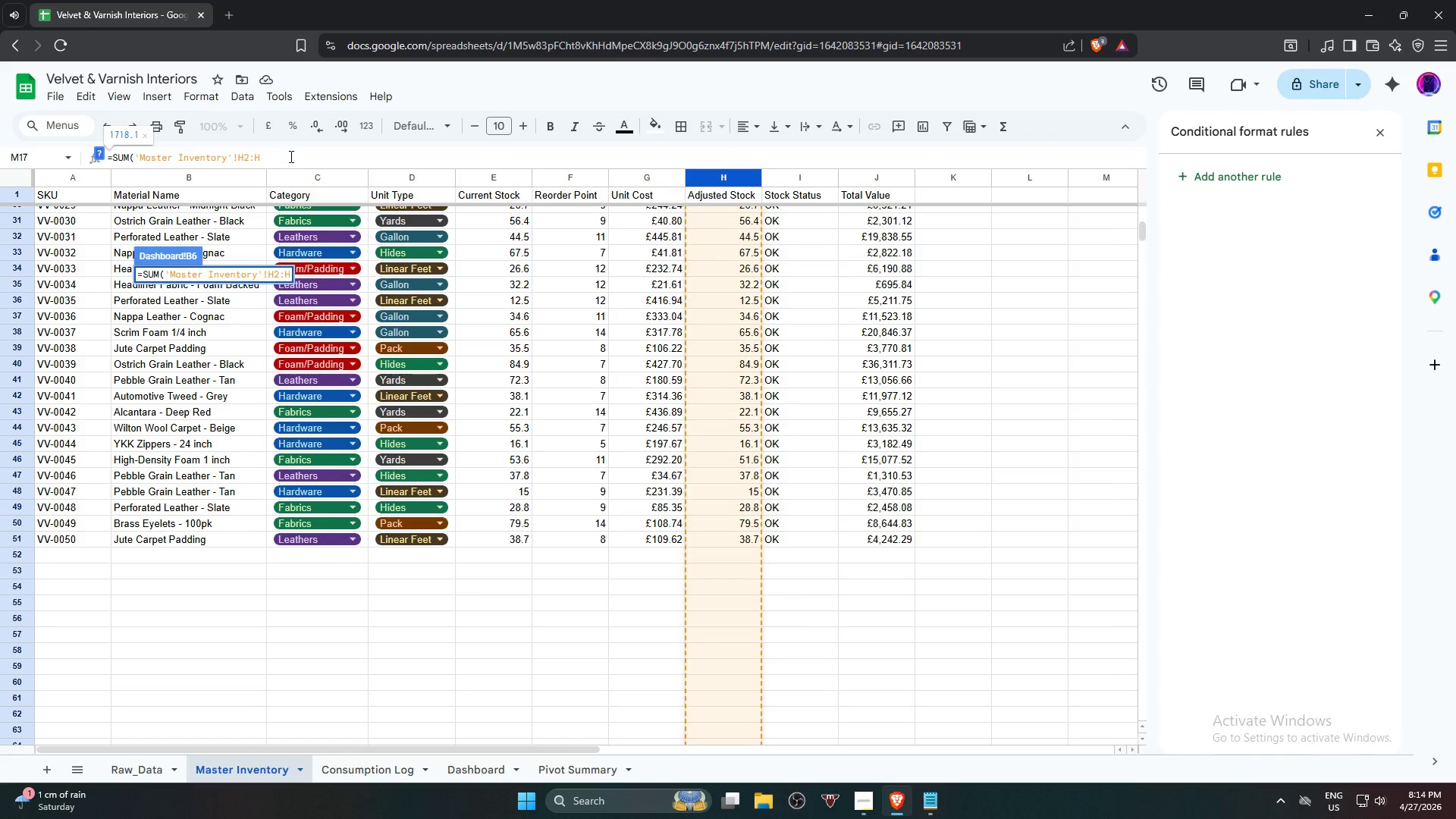 
wait(6.67)
 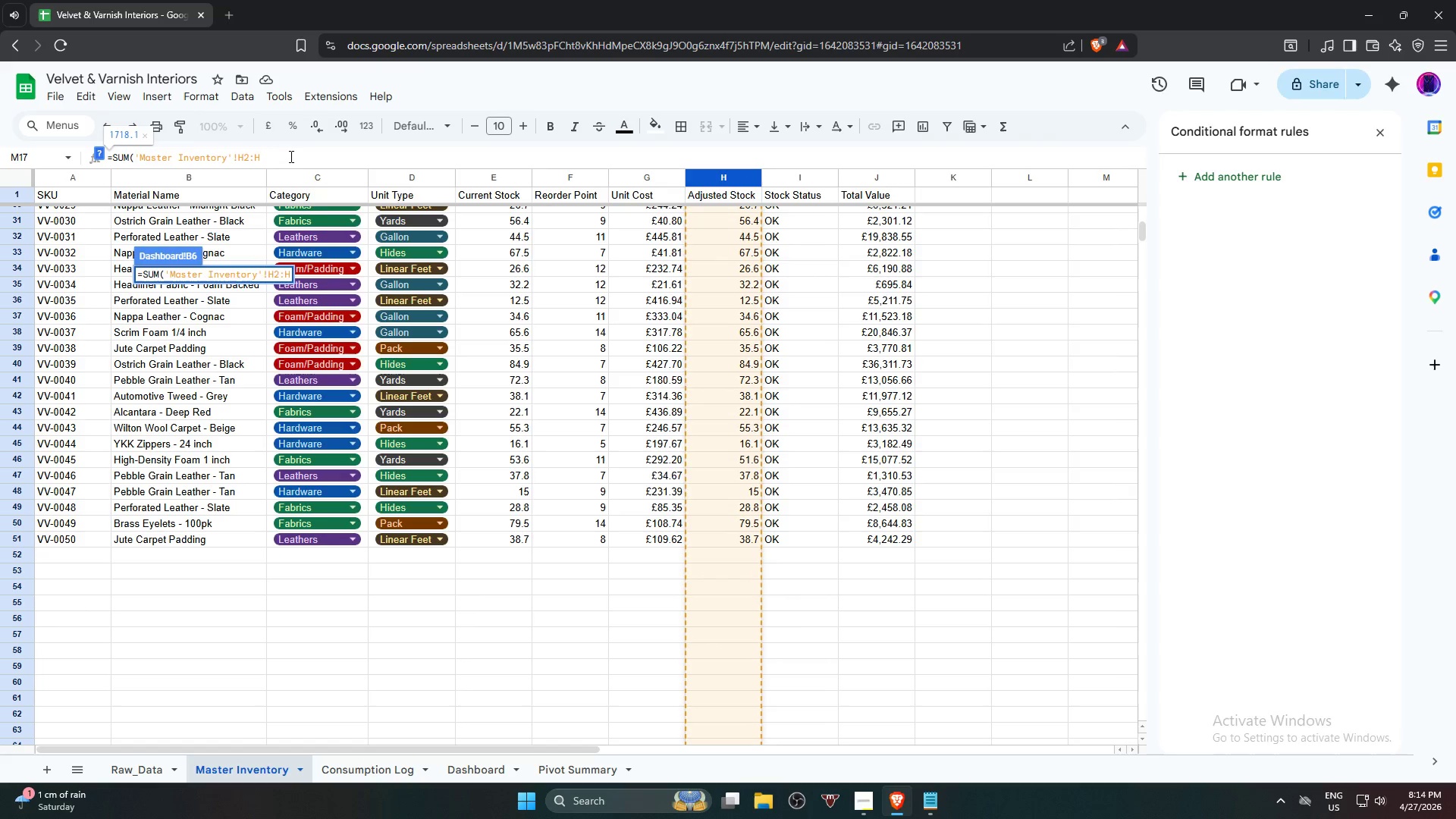 
key(NumpadEnter)
 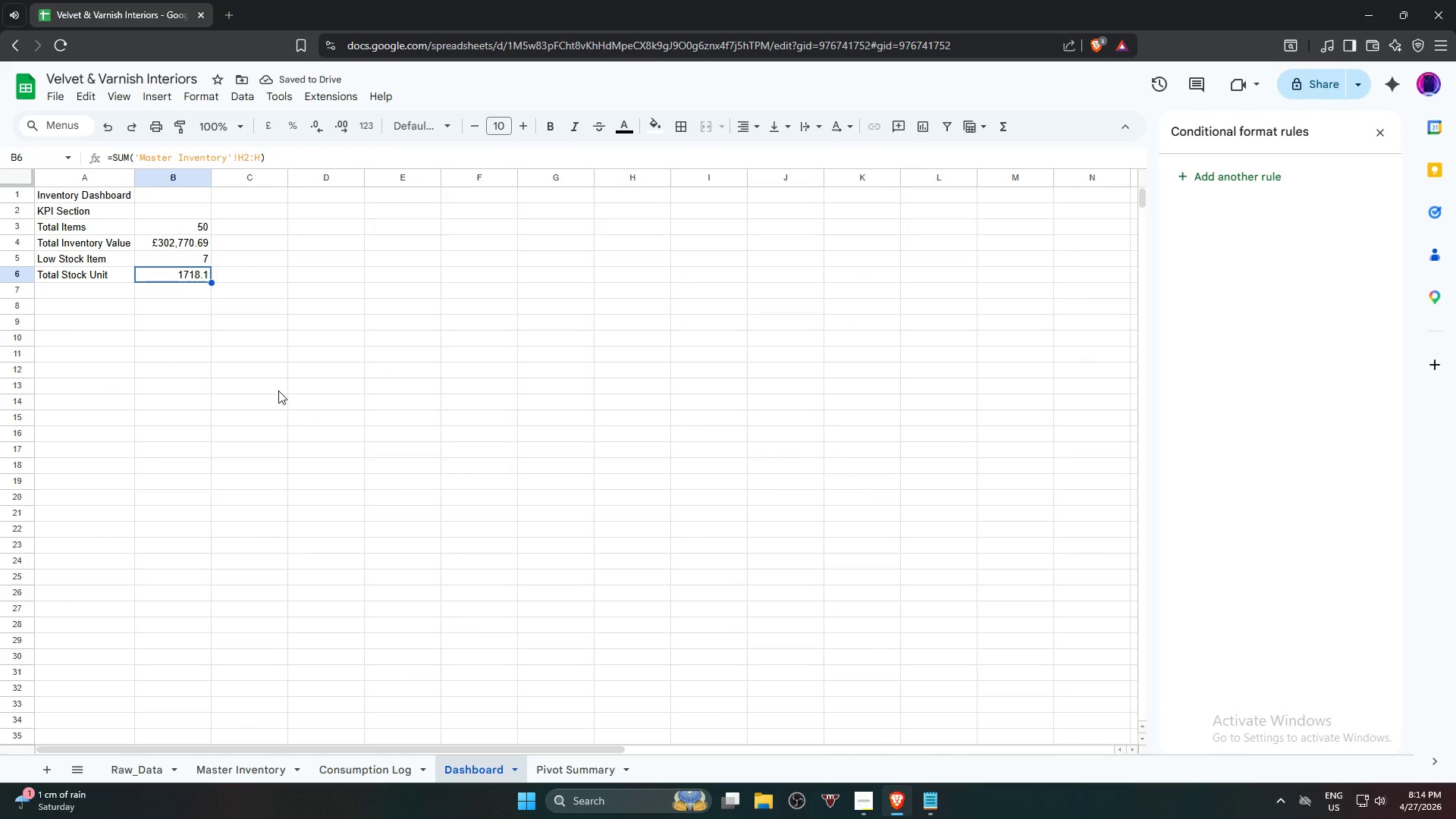 
wait(8.08)
 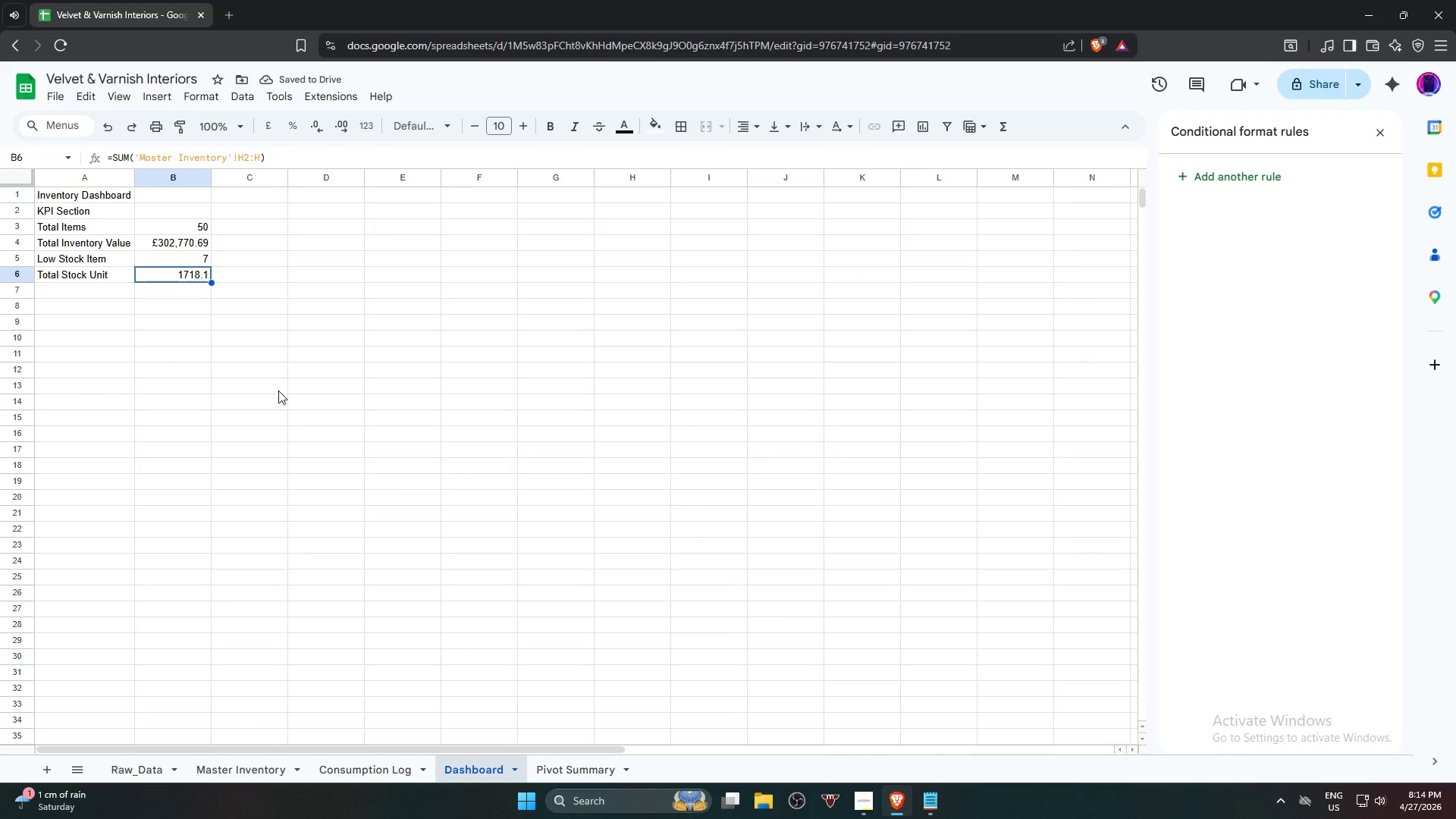 
left_click([188, 240])
 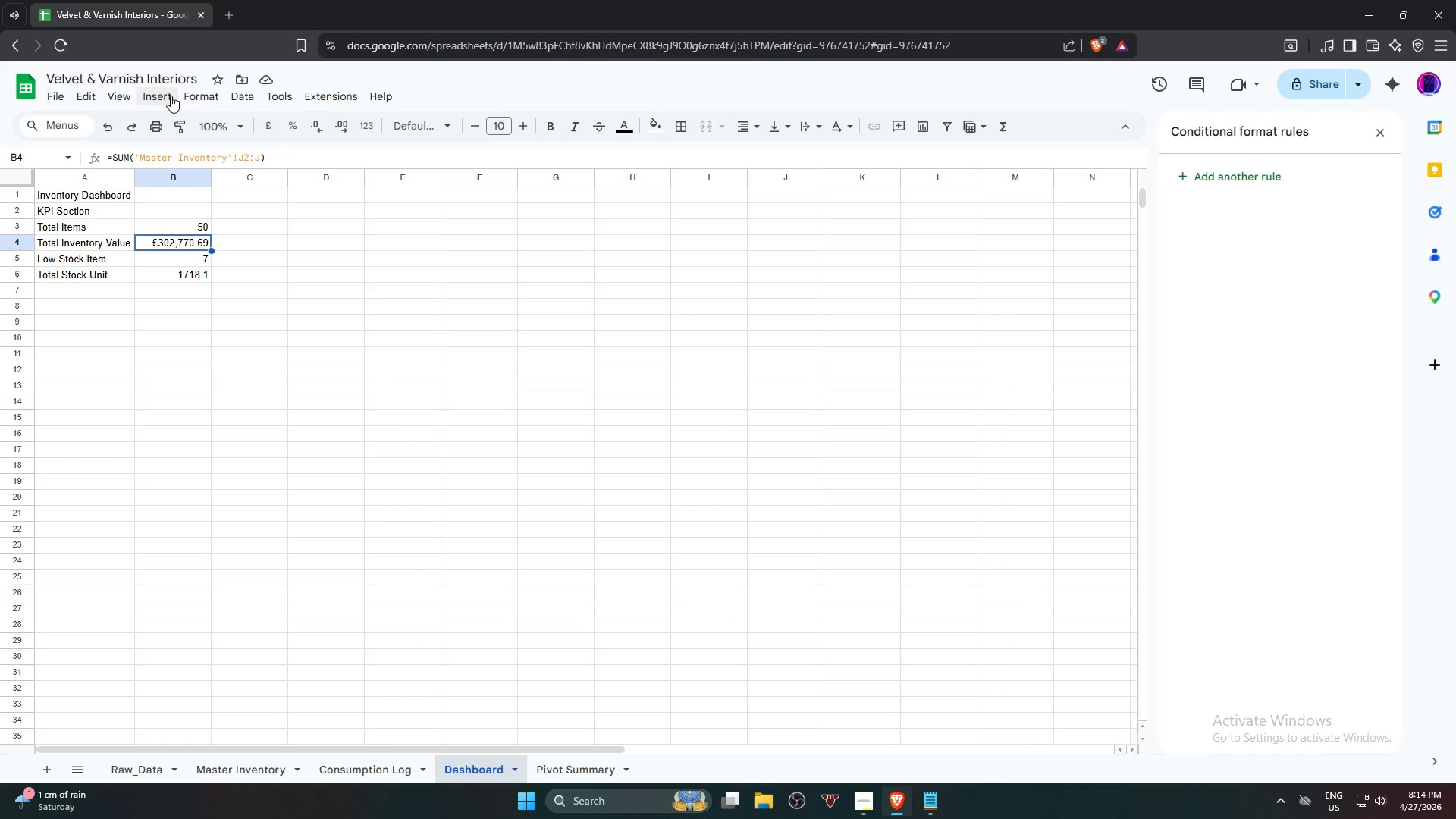 
left_click([184, 94])
 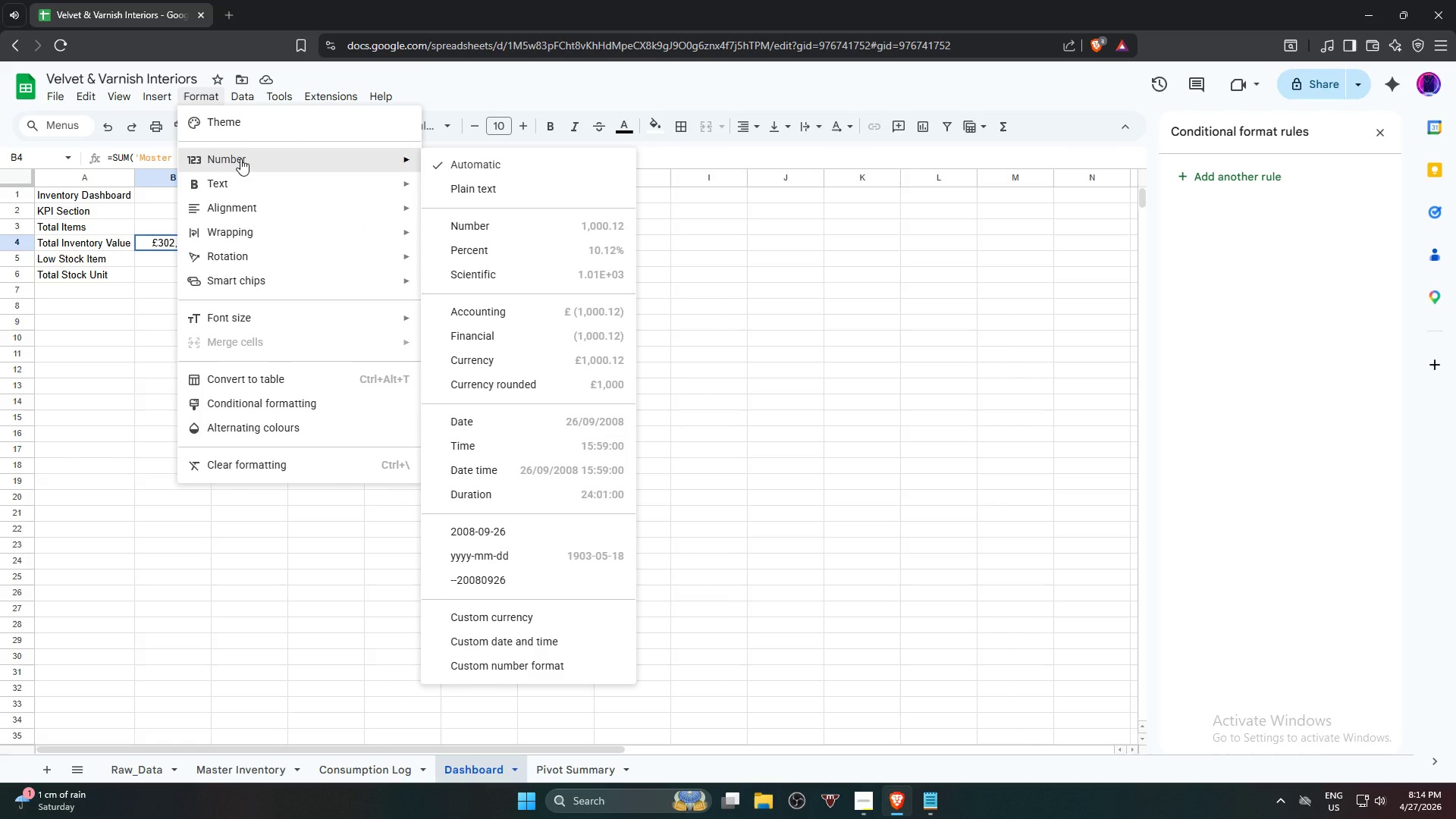 
wait(8.22)
 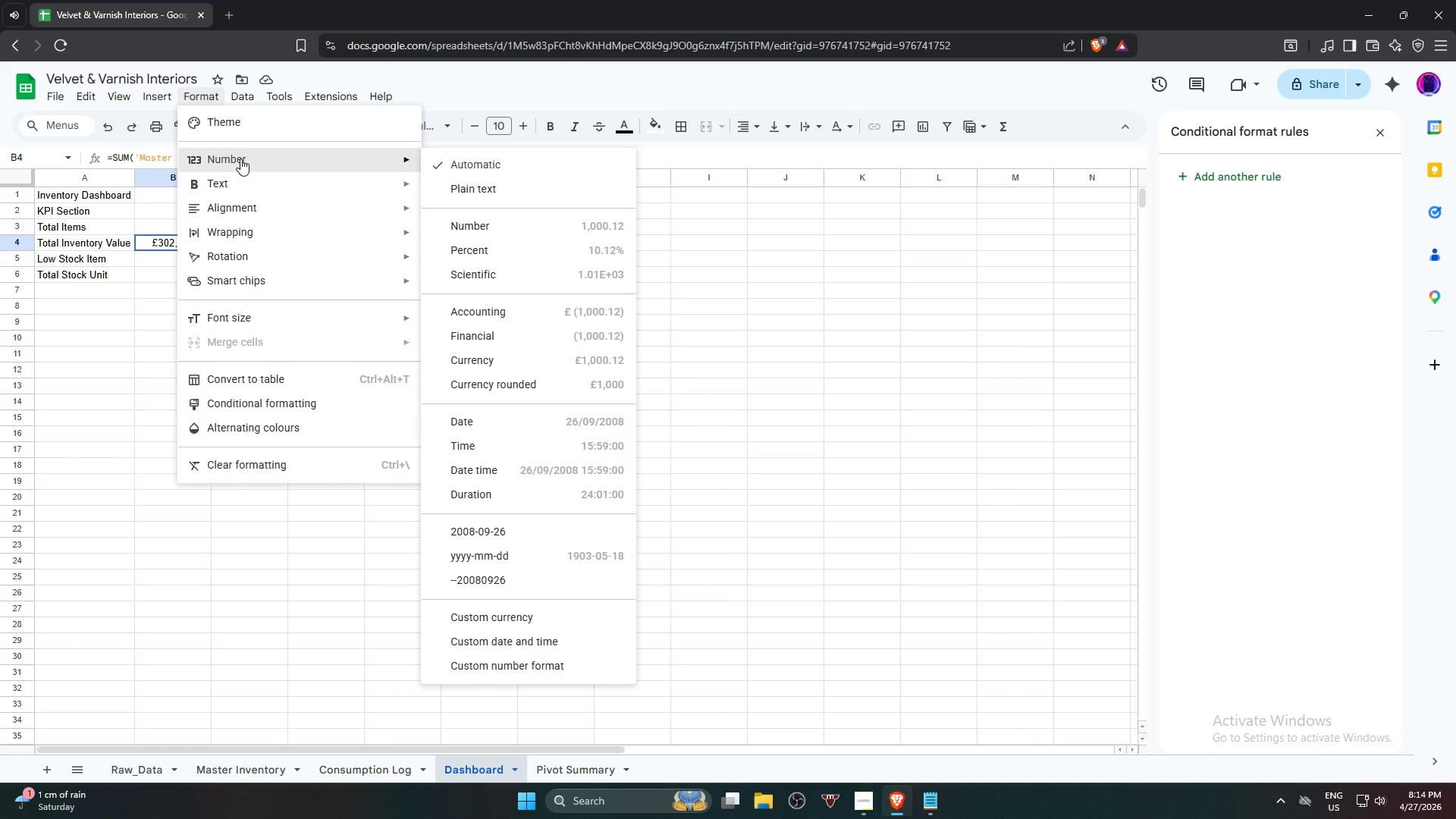 
left_click([546, 369])
 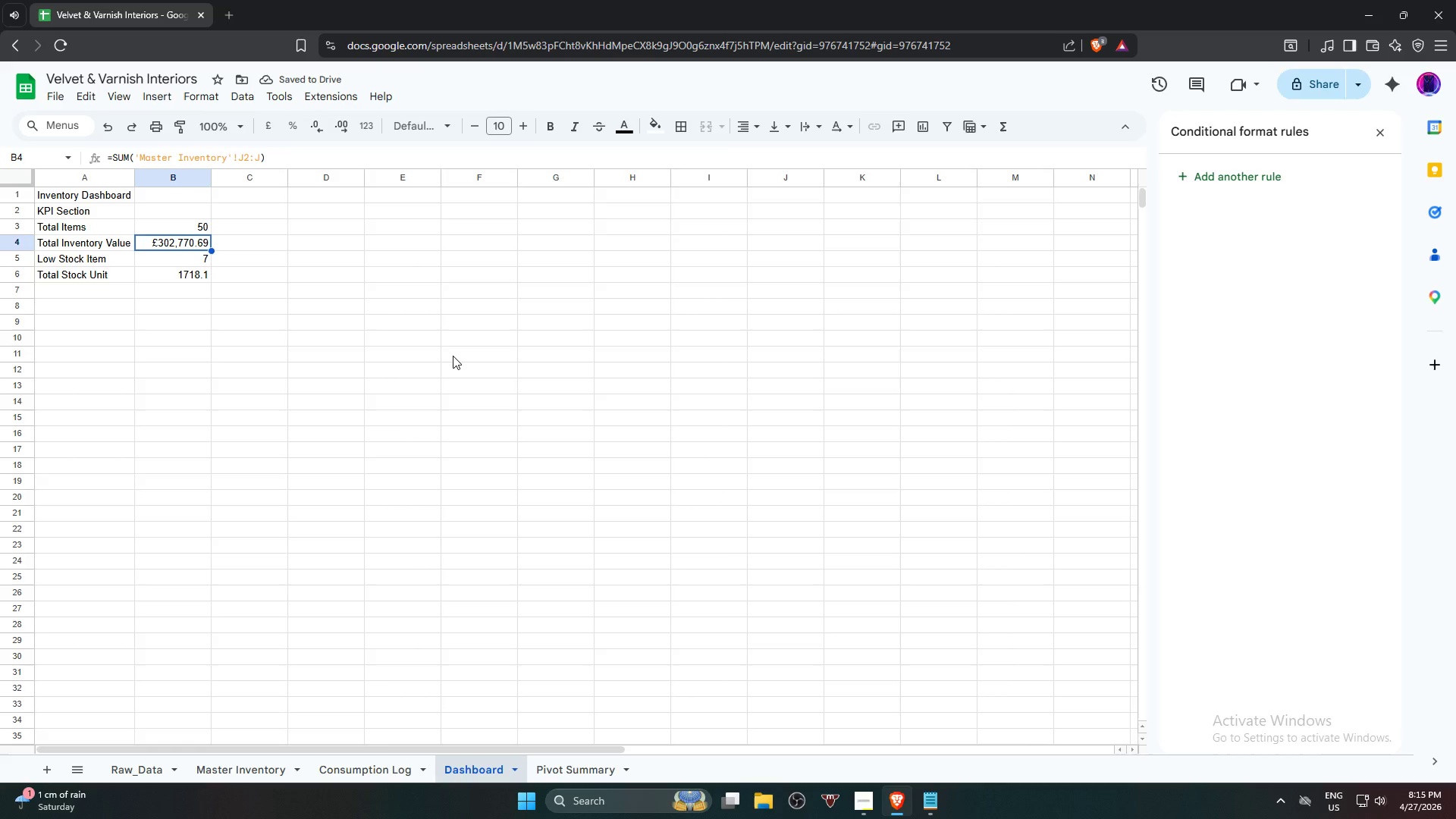 
wait(8.2)
 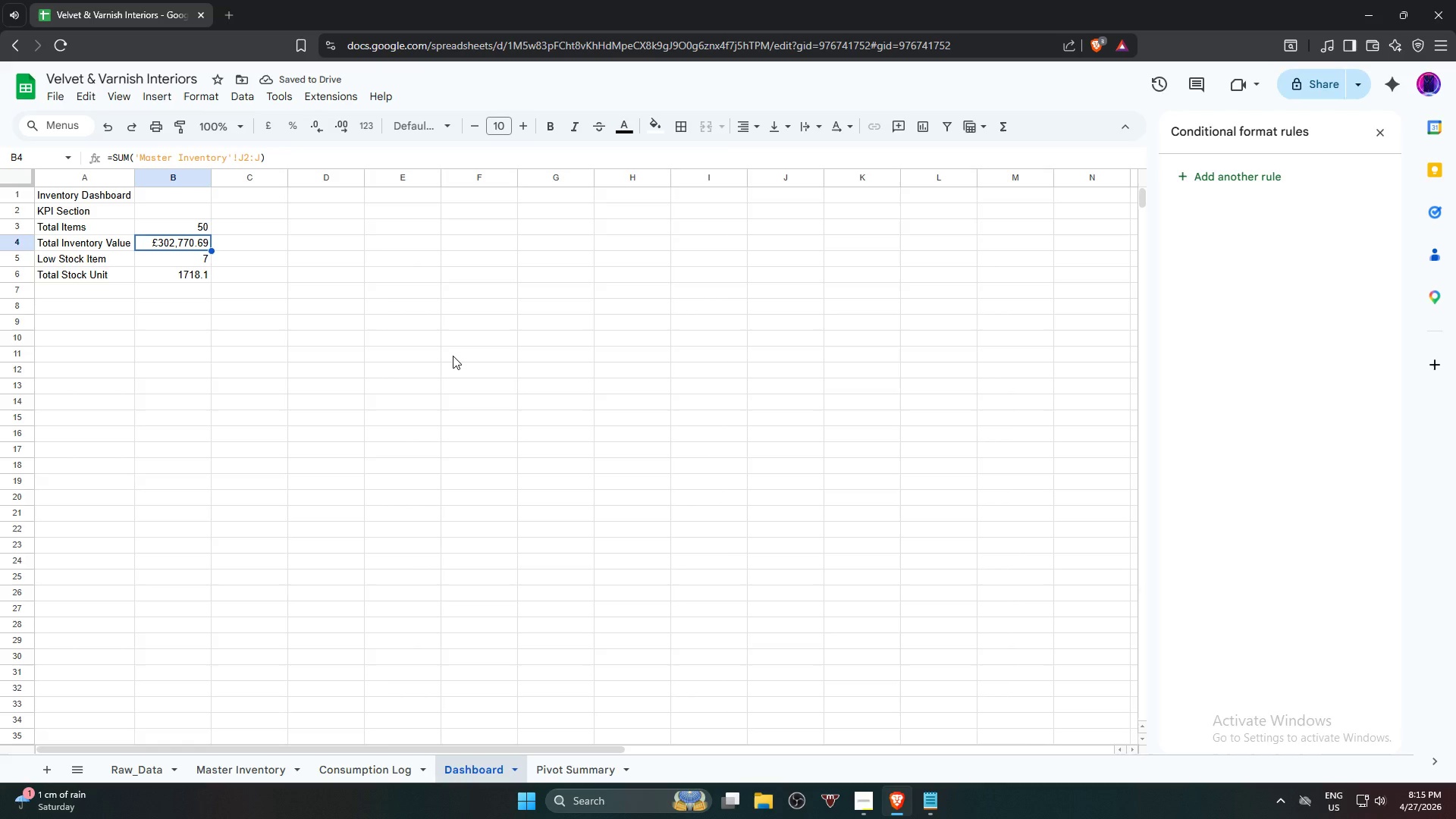 
left_click([561, 774])
 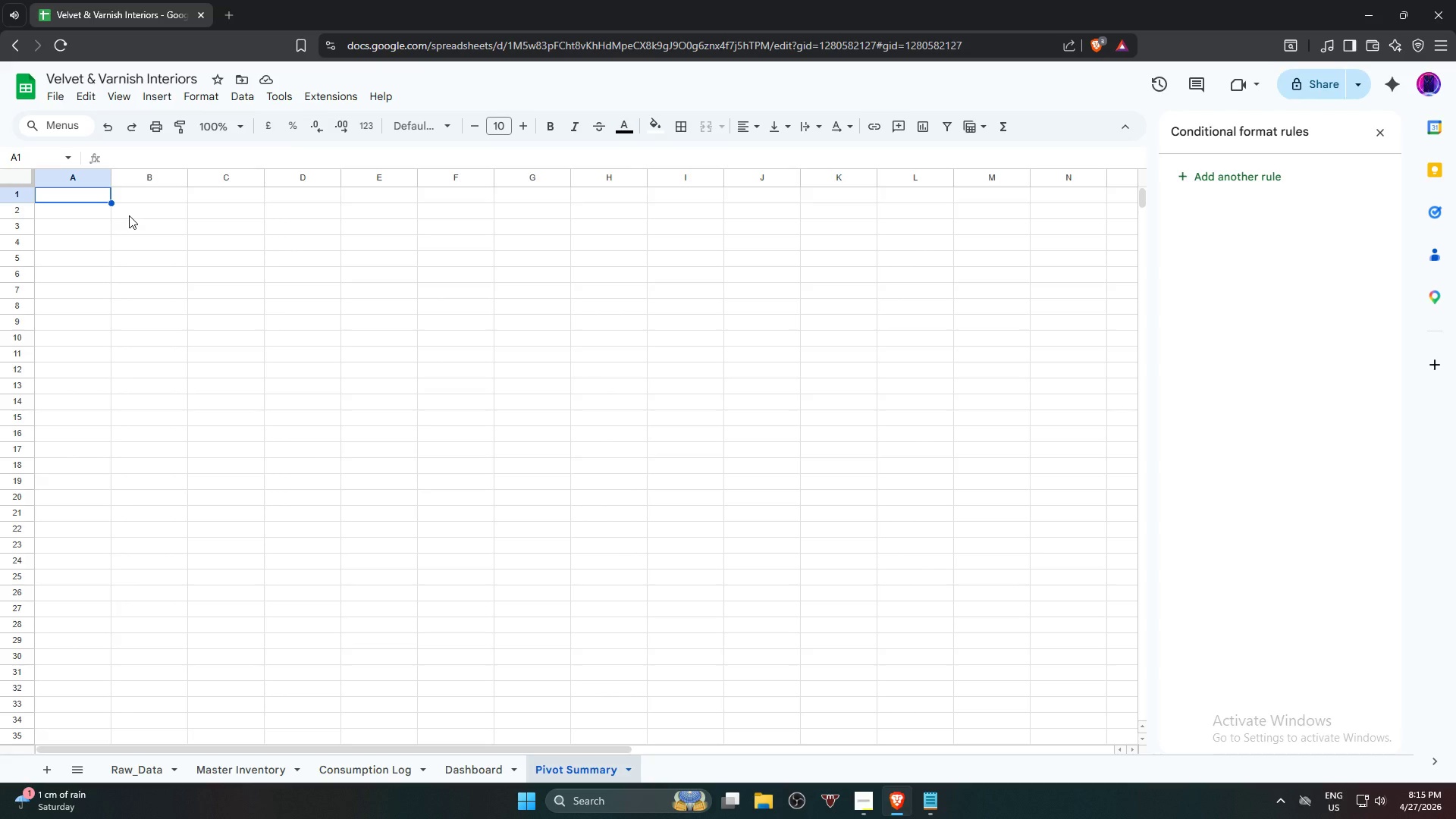 
left_click([129, 215])
 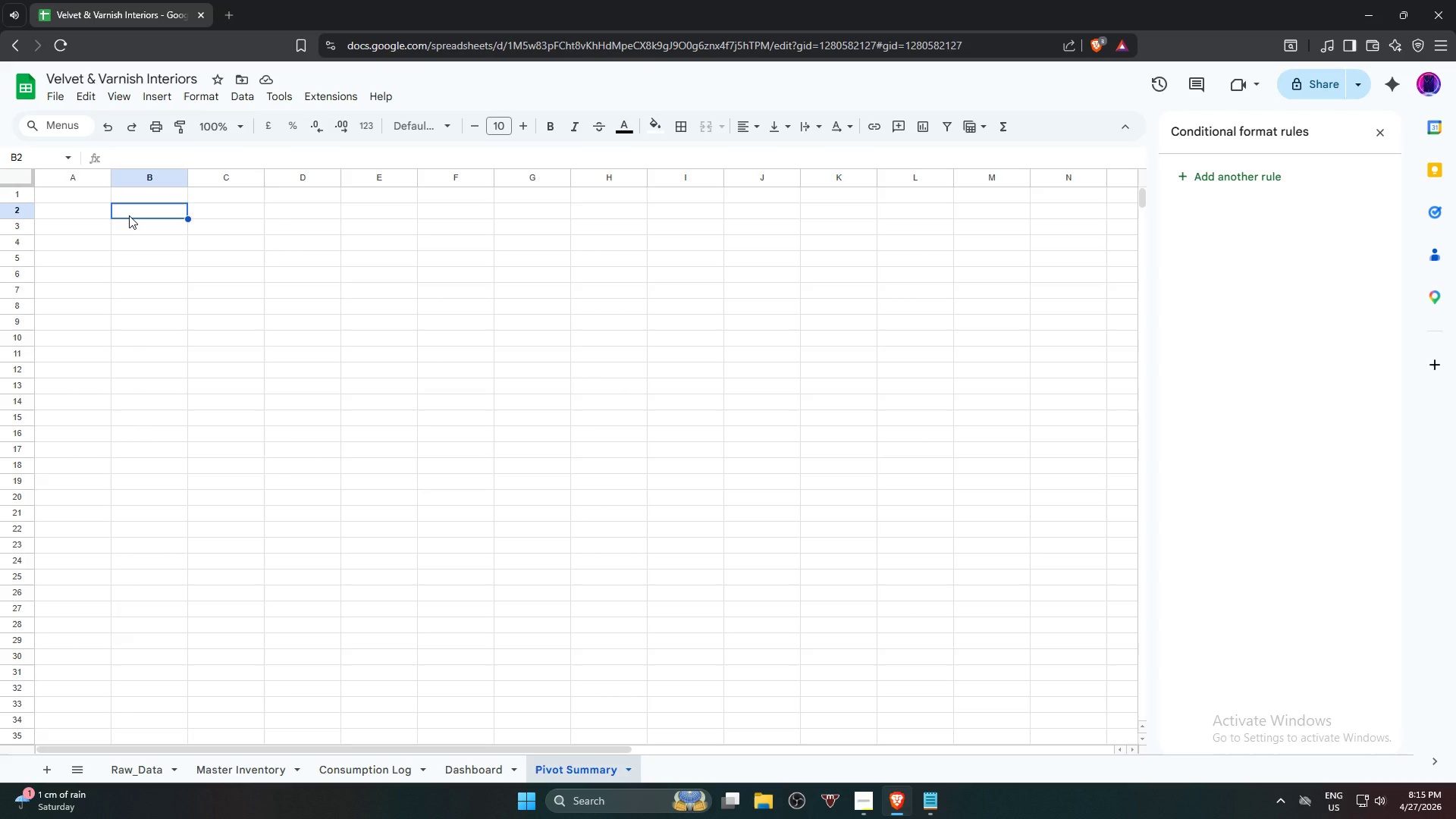 
wait(8.41)
 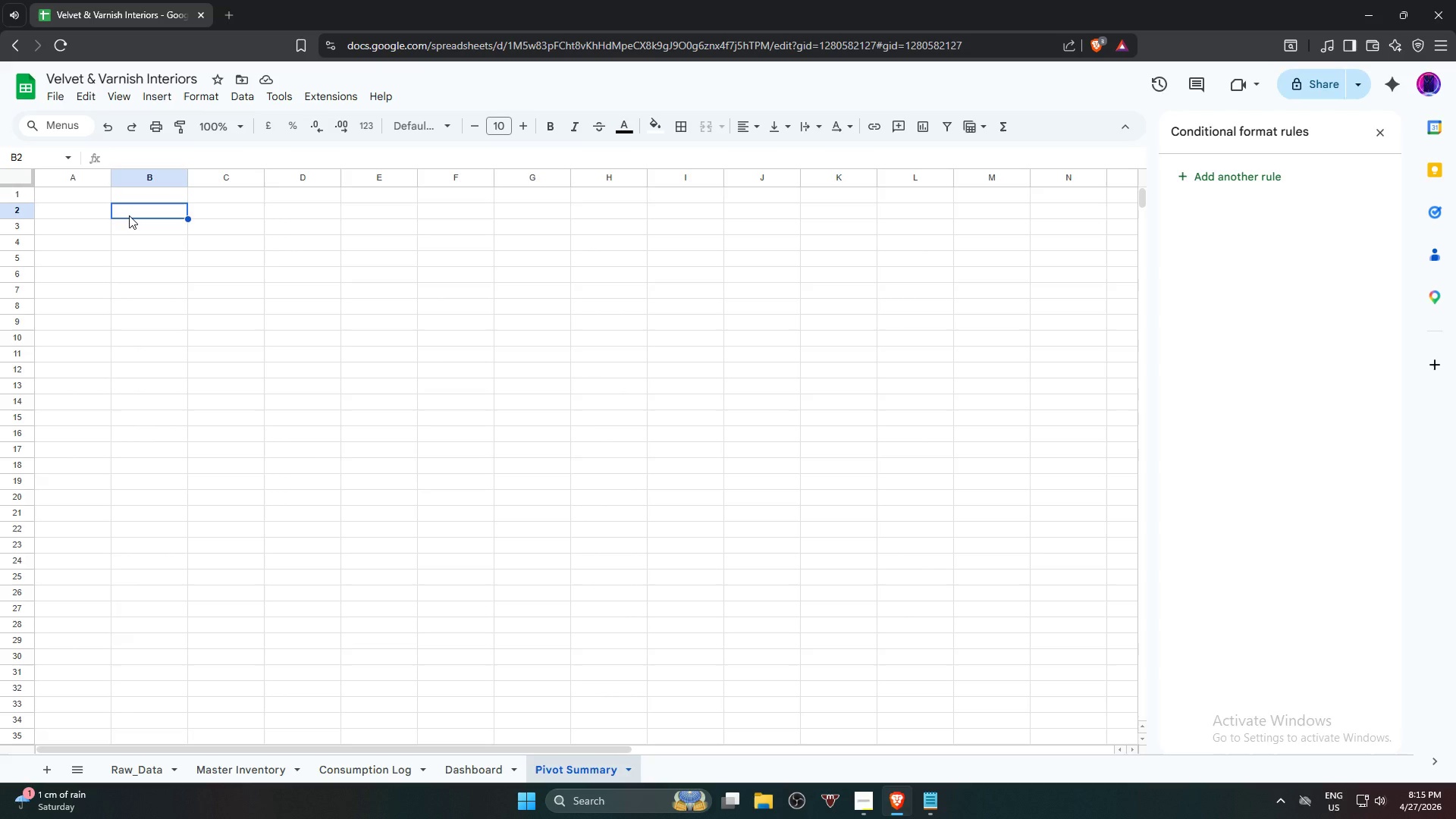 
left_click([243, 287])
 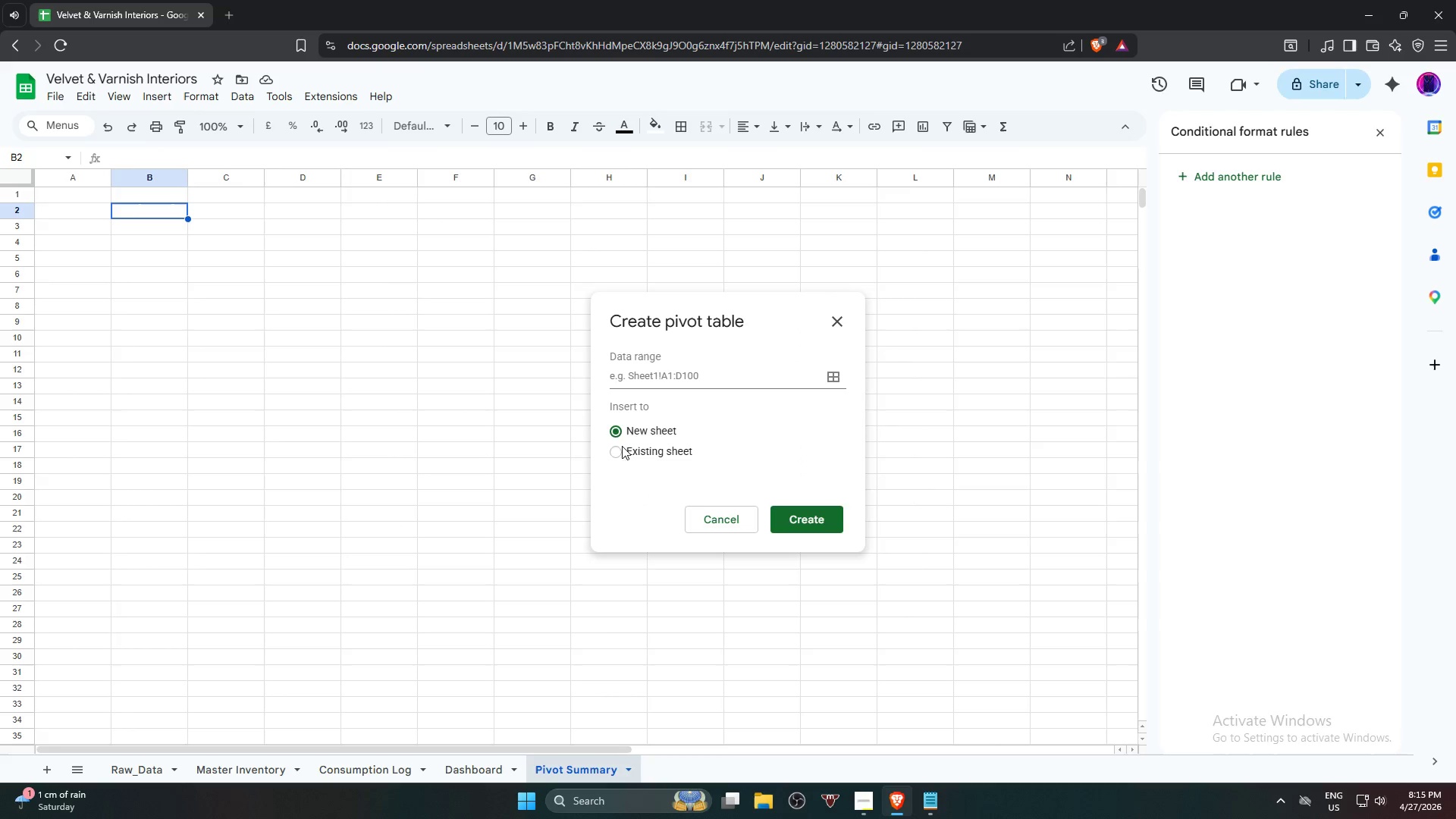 
left_click([648, 447])
 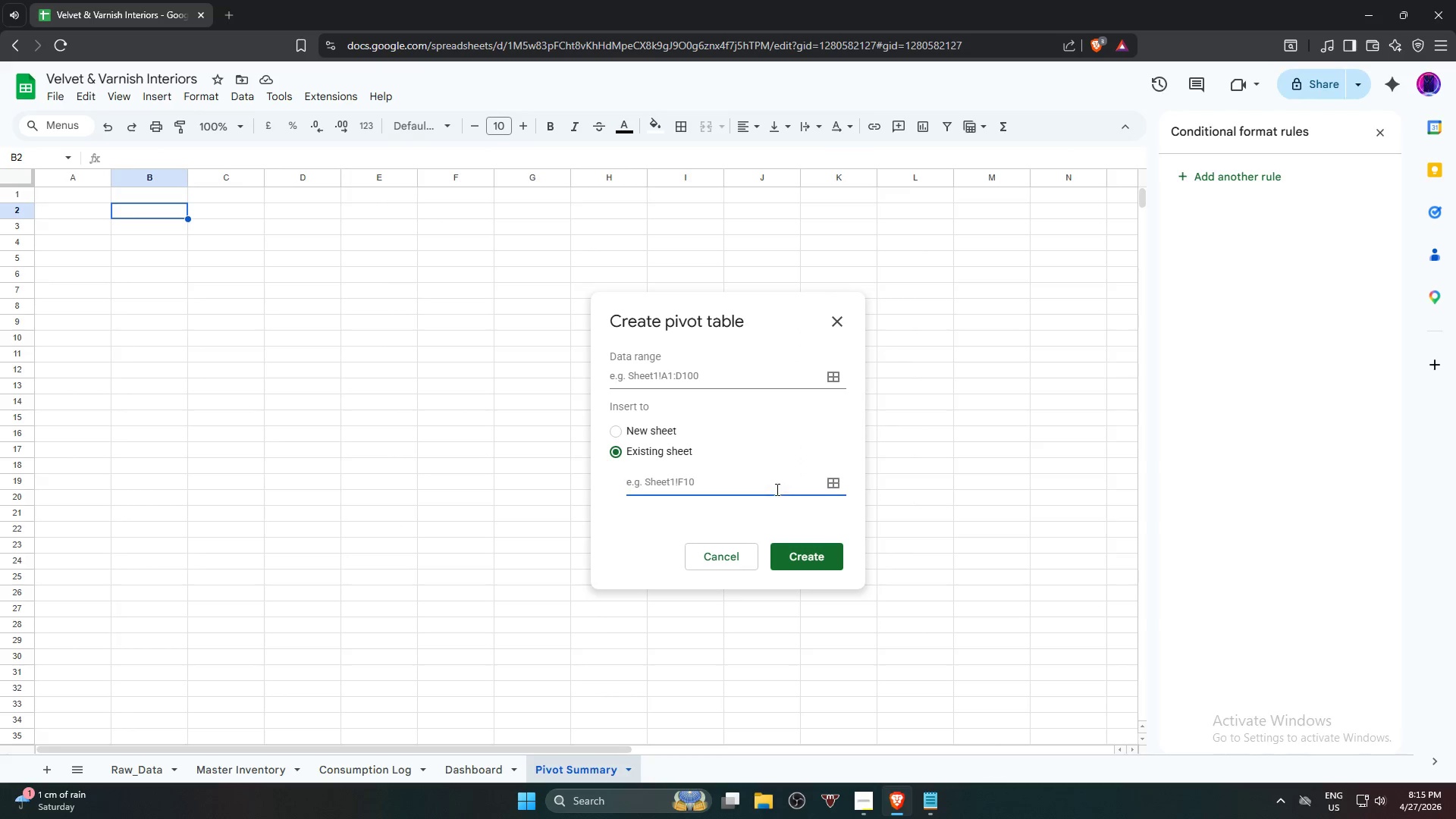 
left_click([765, 485])
 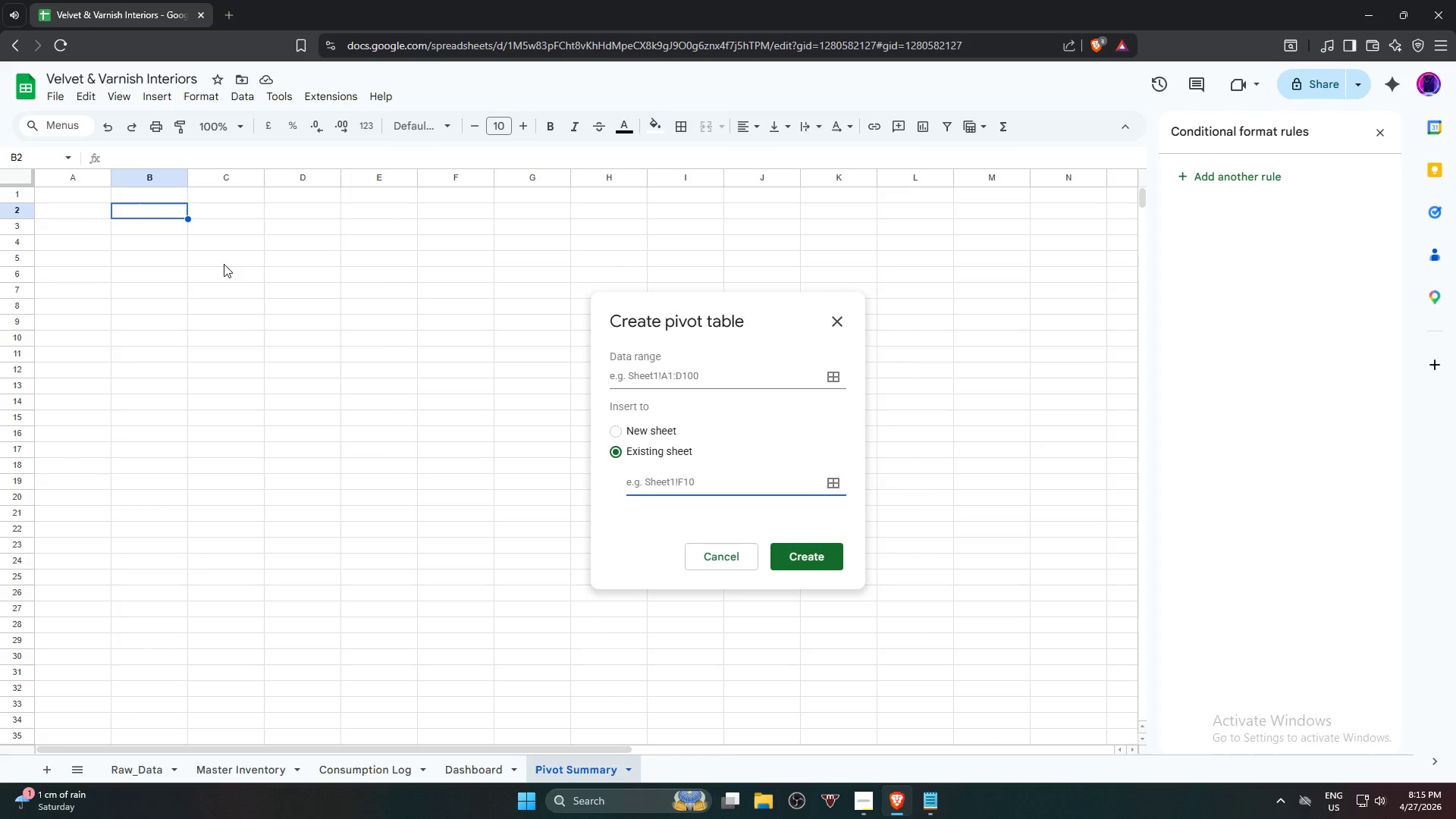 
double_click([178, 212])
 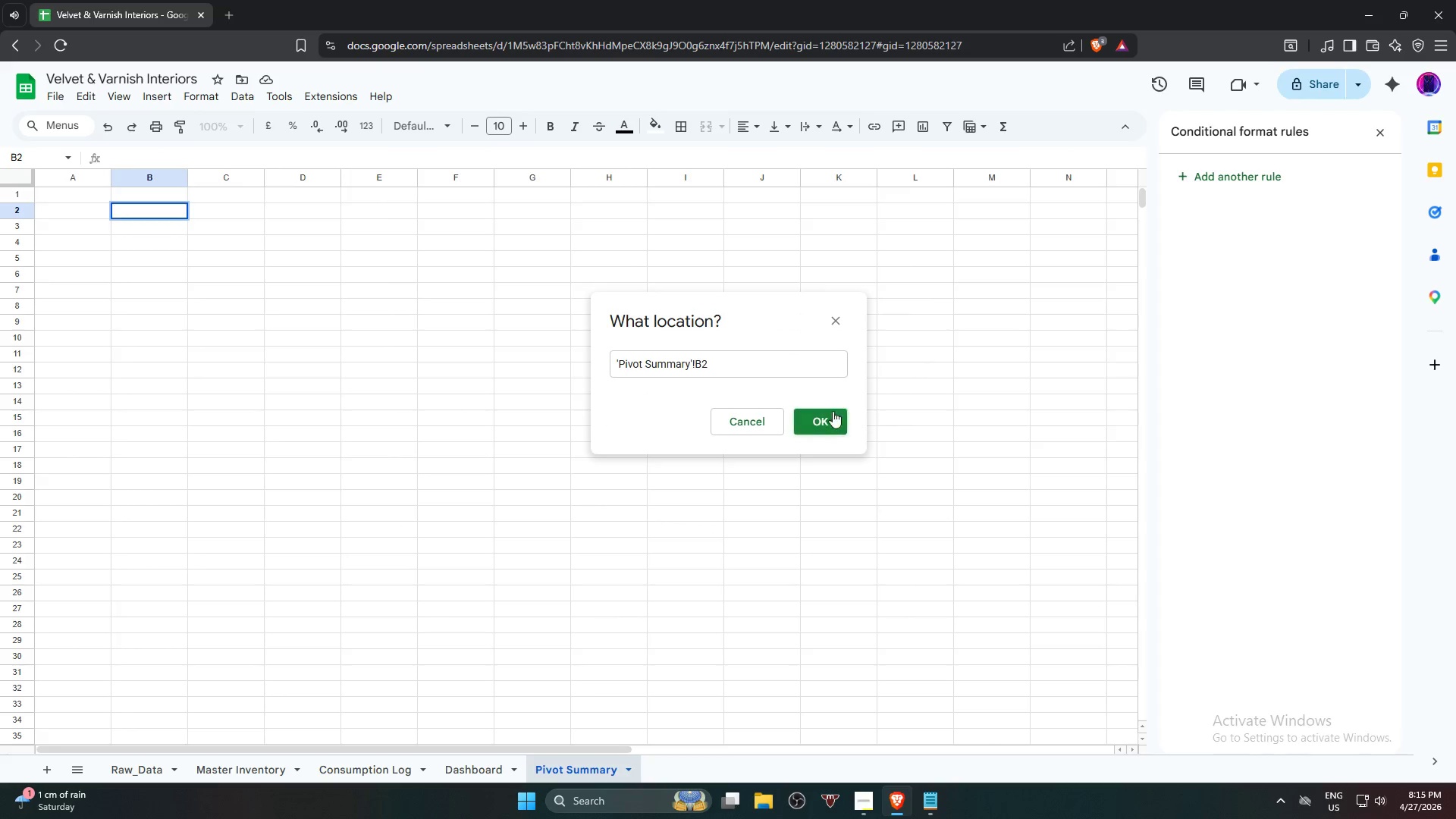 
left_click([826, 422])
 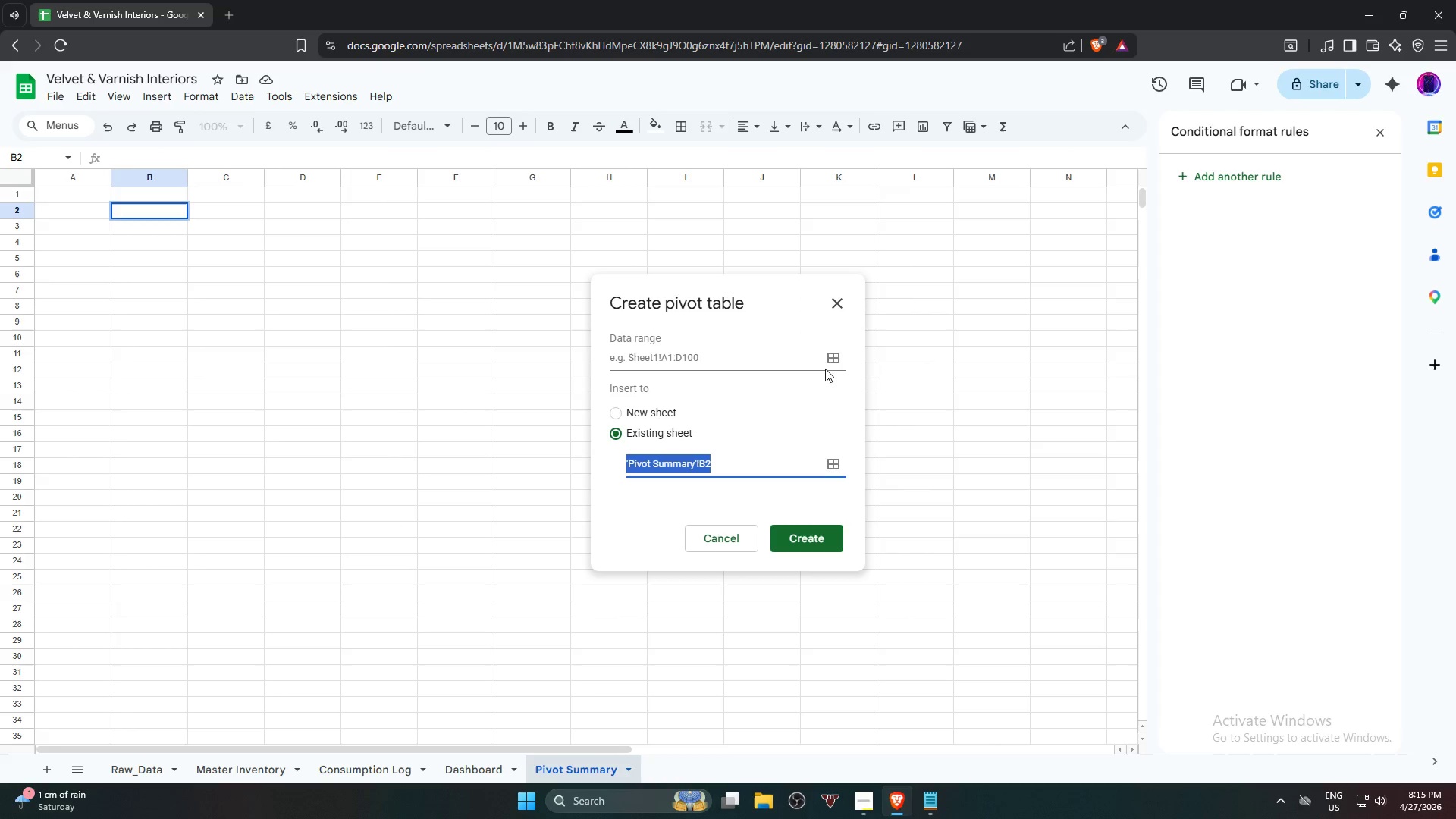 
left_click([830, 356])
 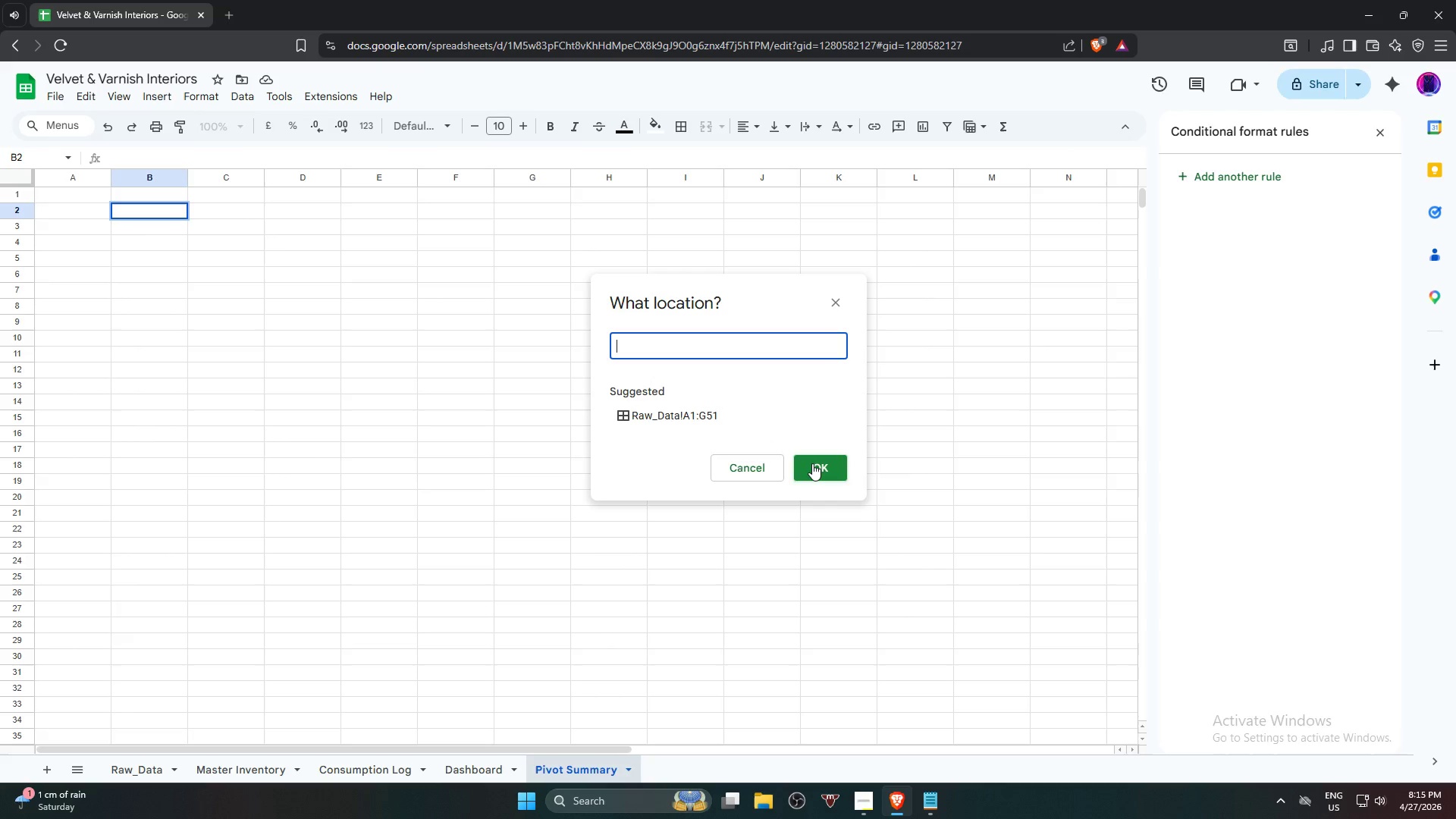 
wait(6.06)
 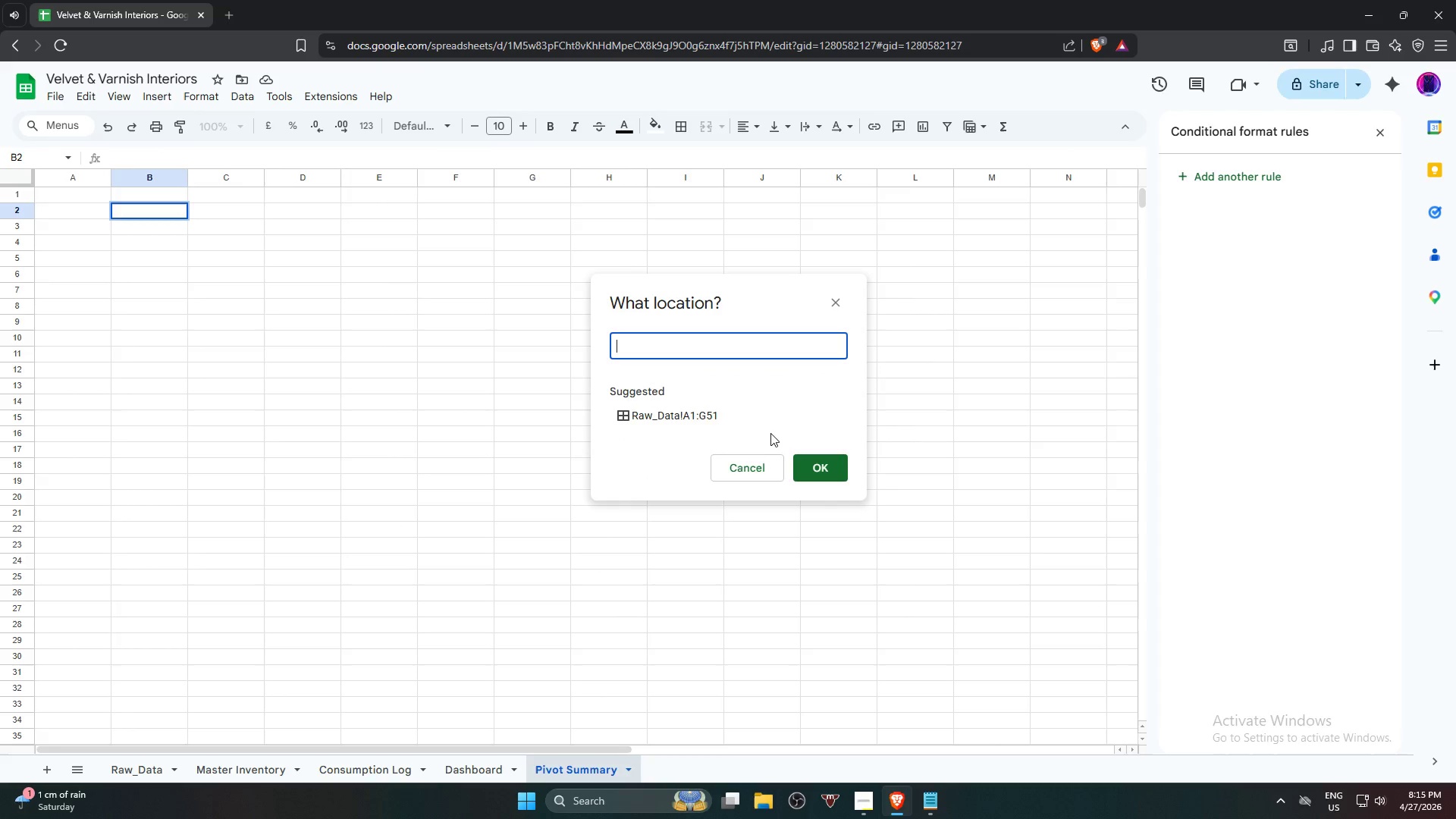 
double_click([666, 337])
 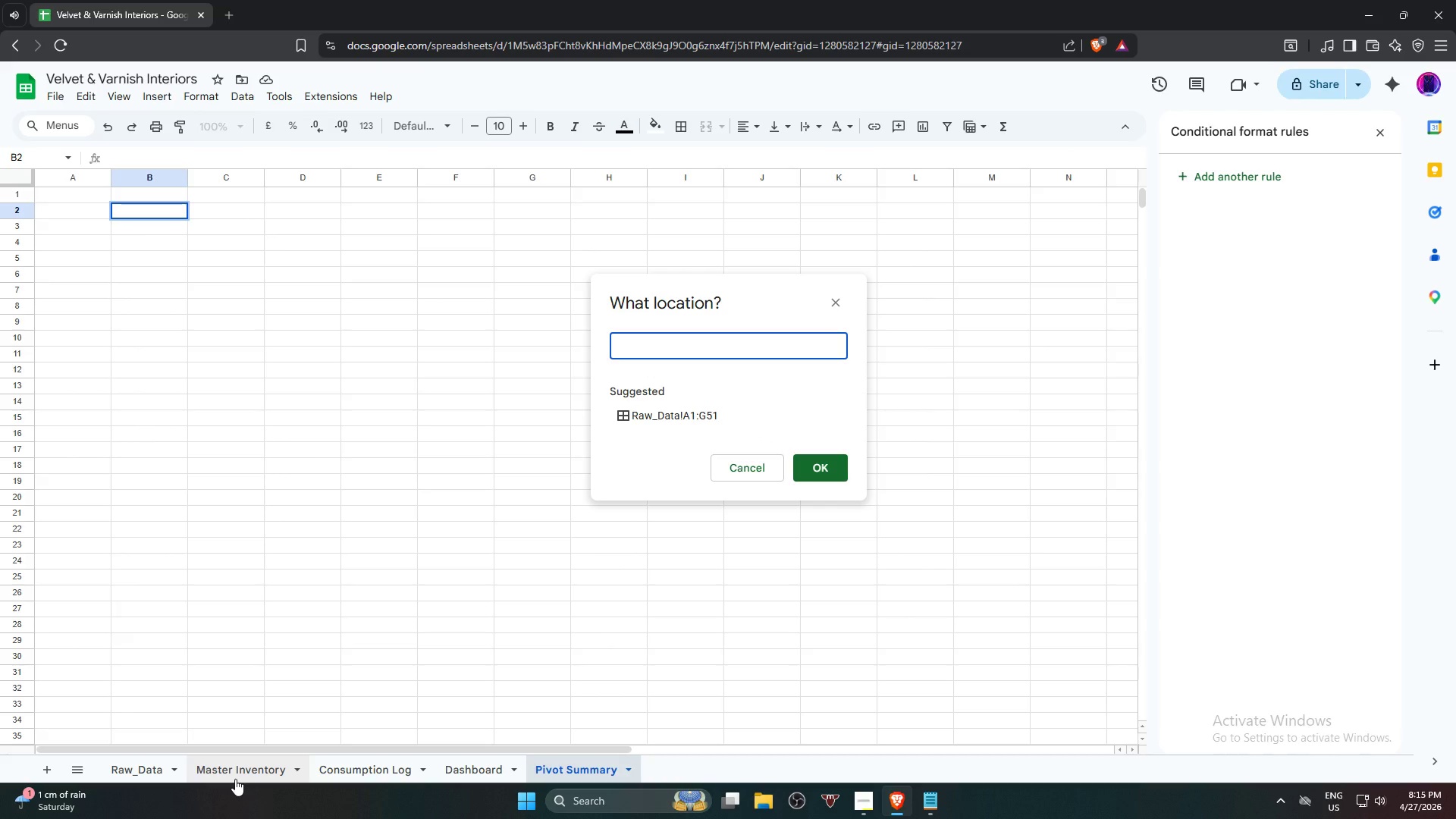 
left_click([238, 777])
 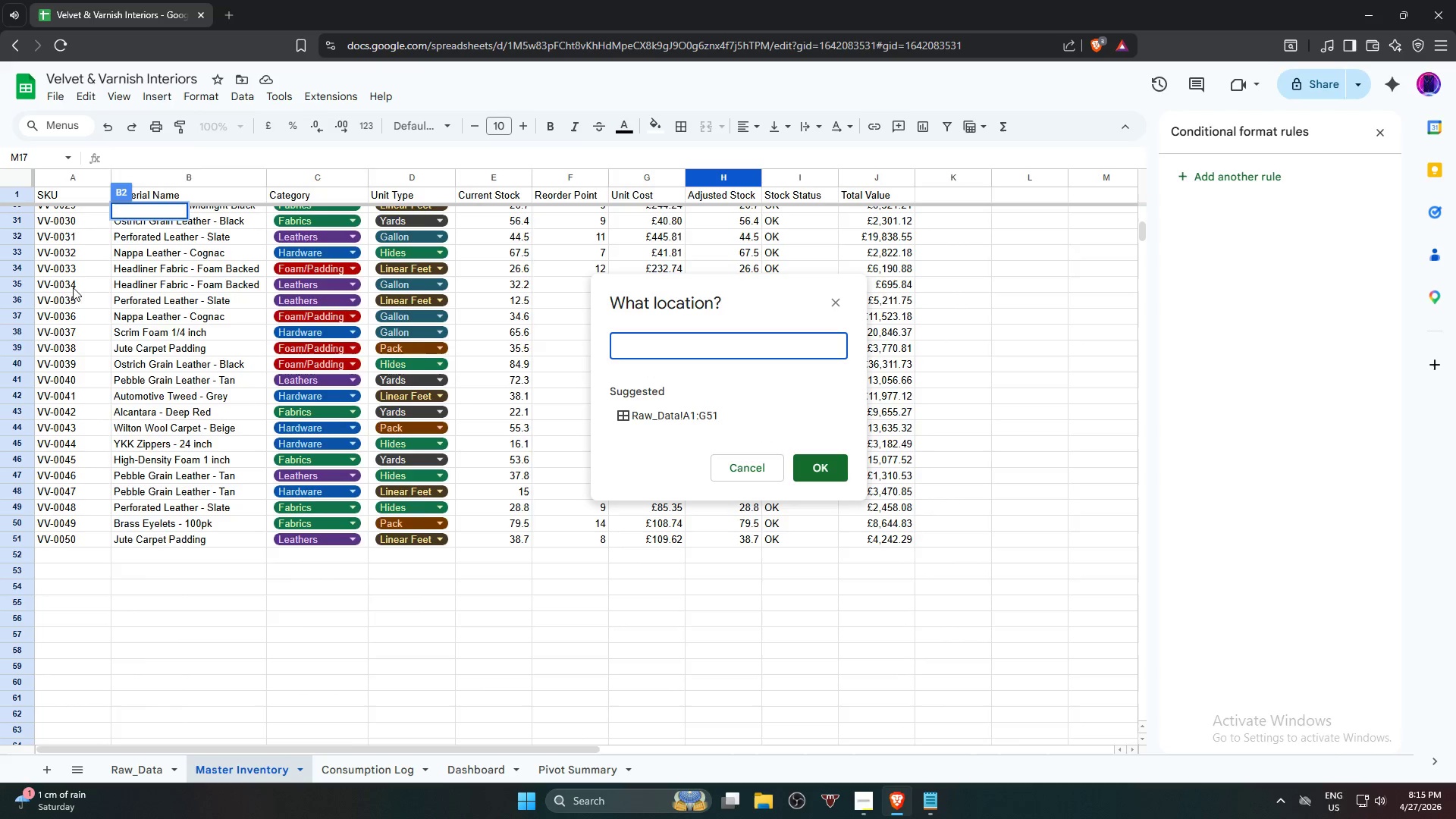 
scroll: coordinate [77, 301], scroll_direction: up, amount: 11.0
 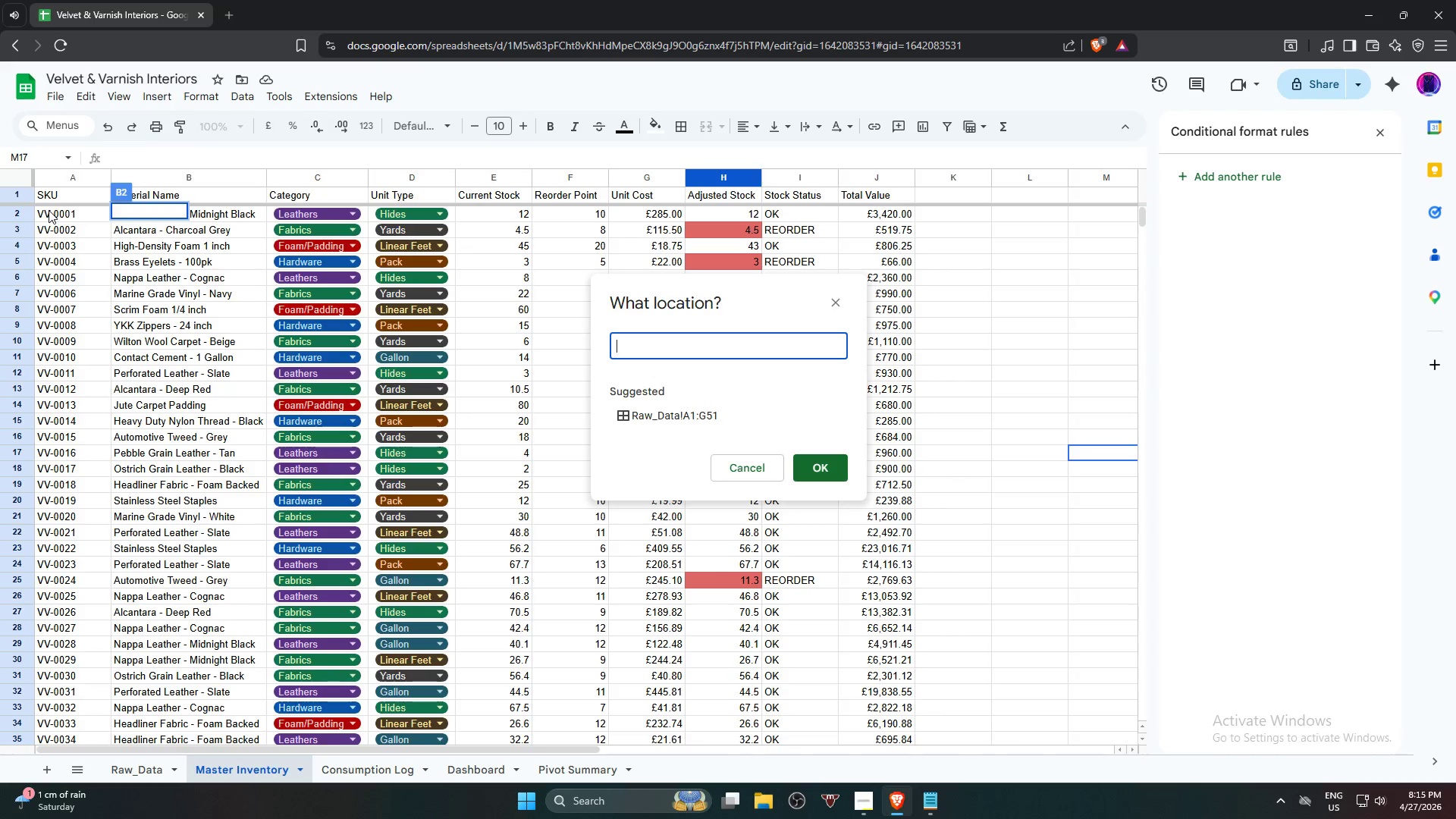 
left_click([49, 210])
 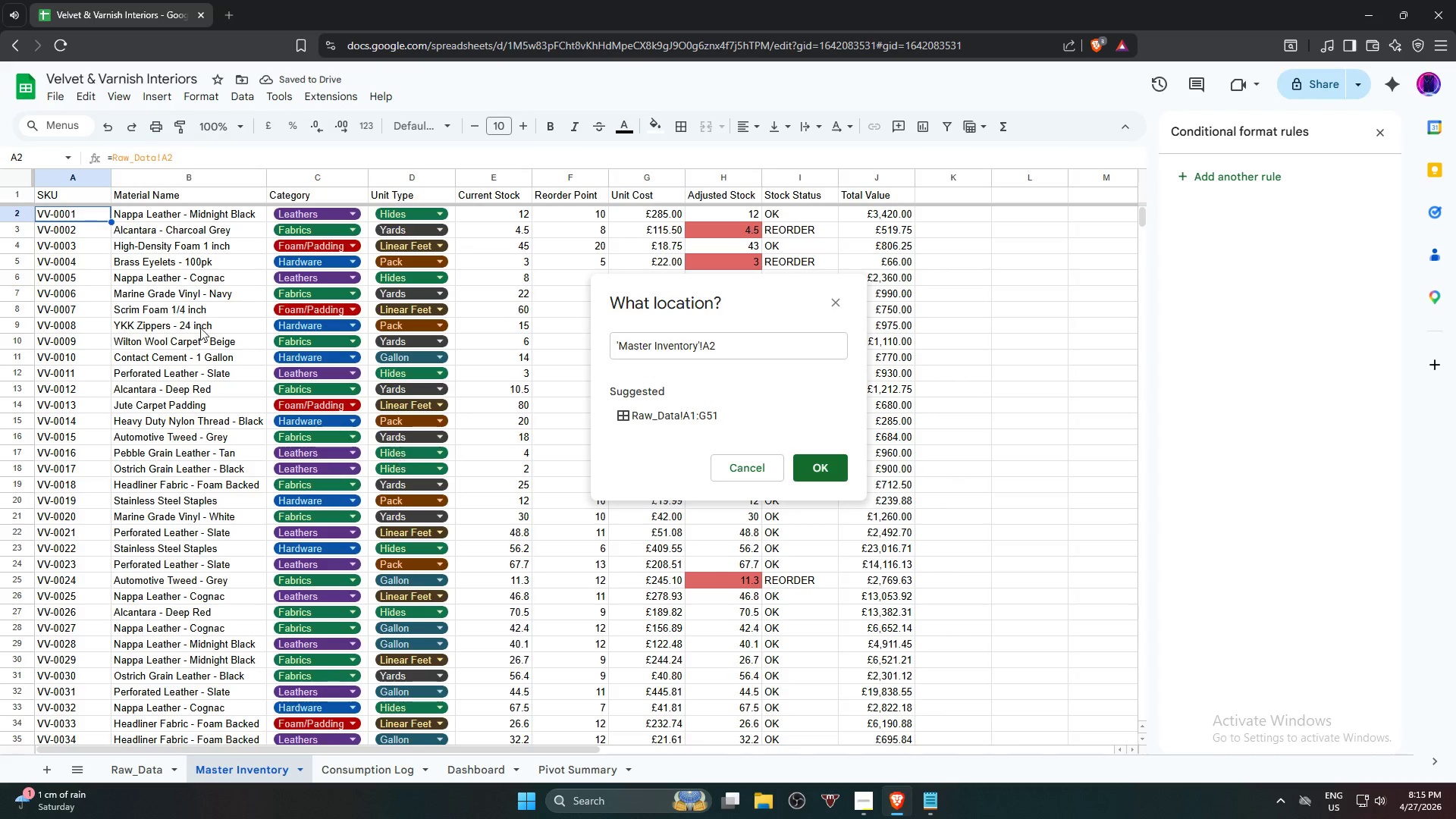 
left_click([66, 195])
 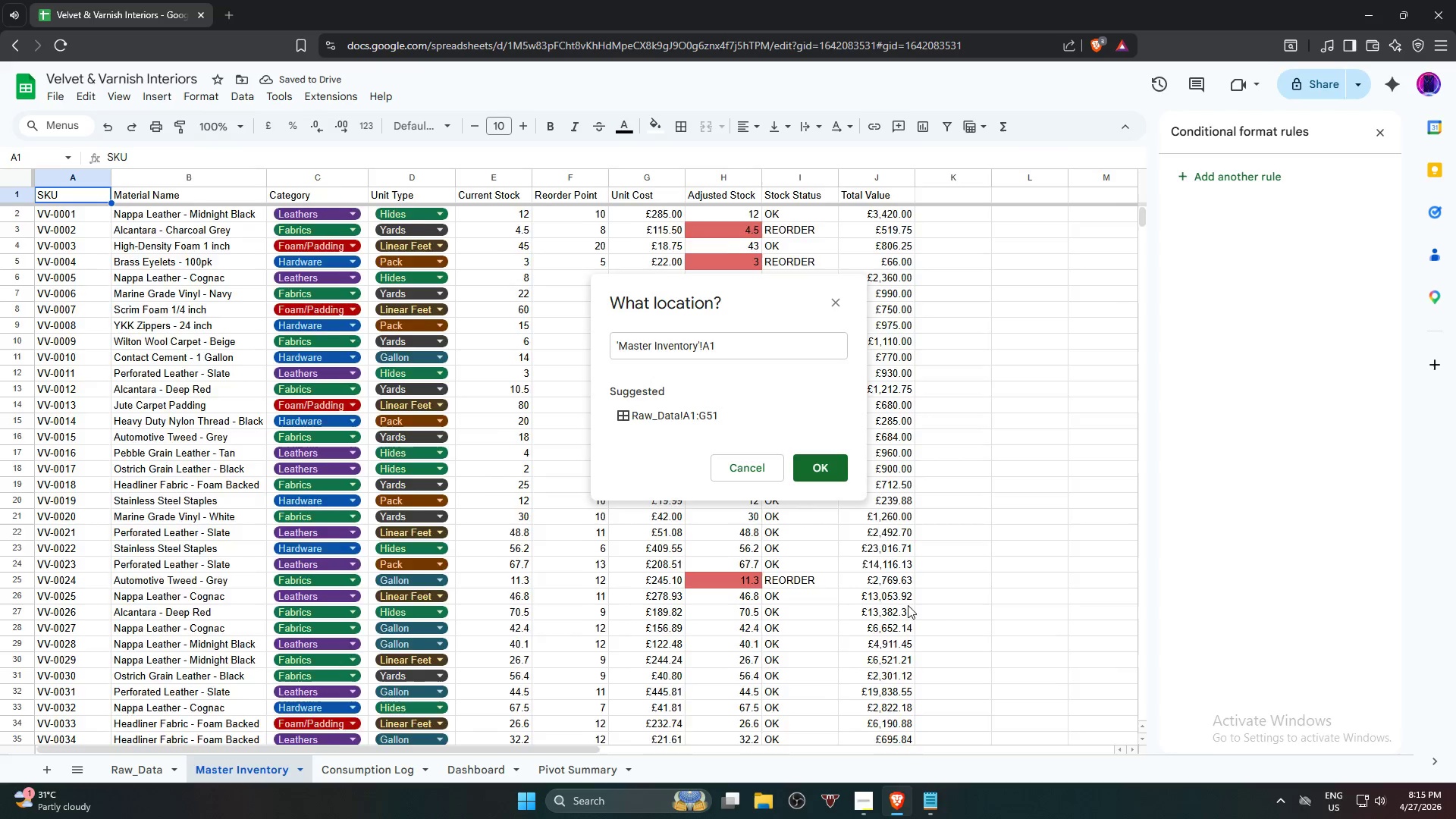 
scroll: coordinate [937, 614], scroll_direction: down, amount: 4.0
 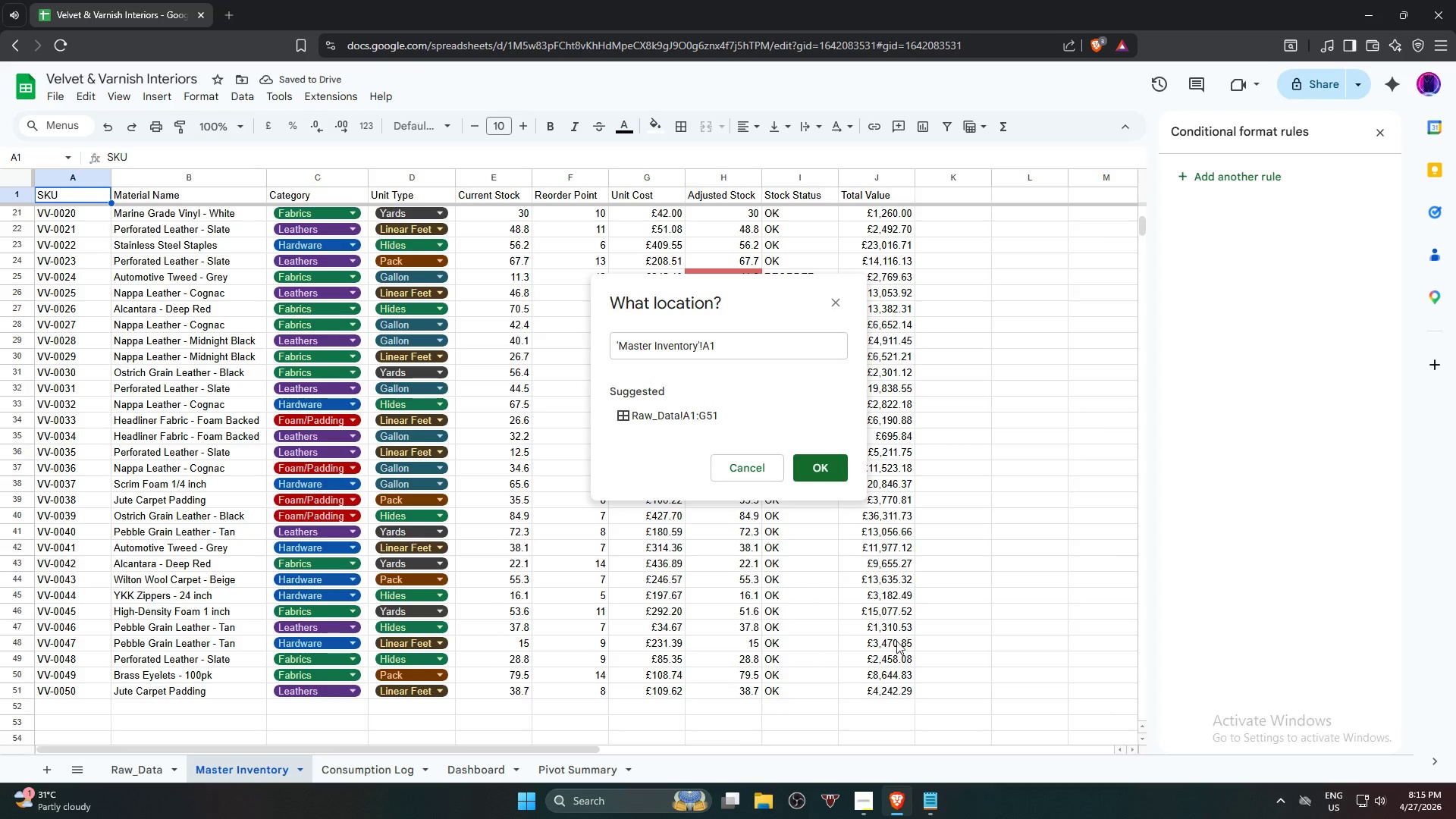 
hold_key(key=ShiftLeft, duration=0.48)
left_click([886, 695])
 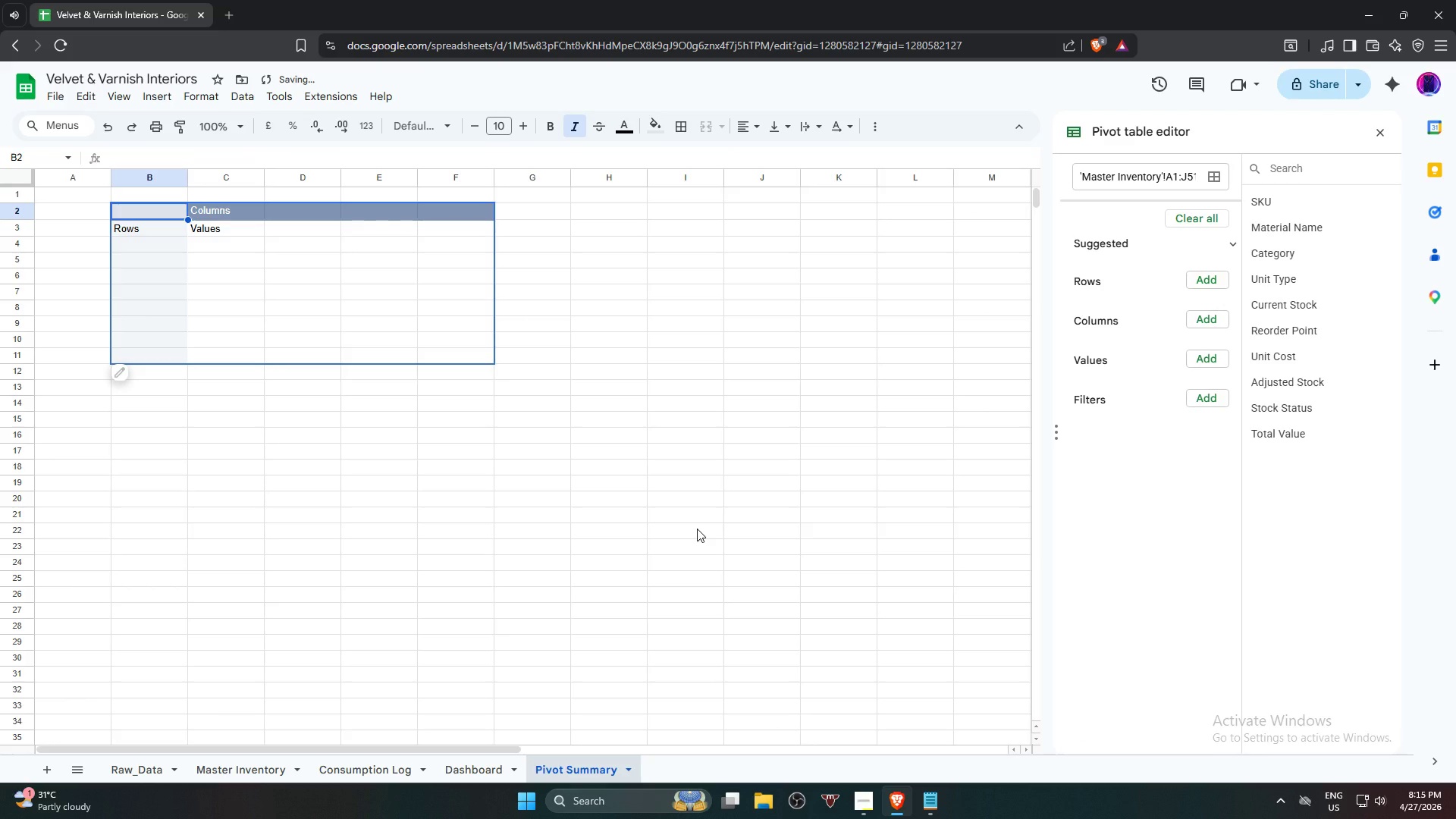 
wait(10.55)
 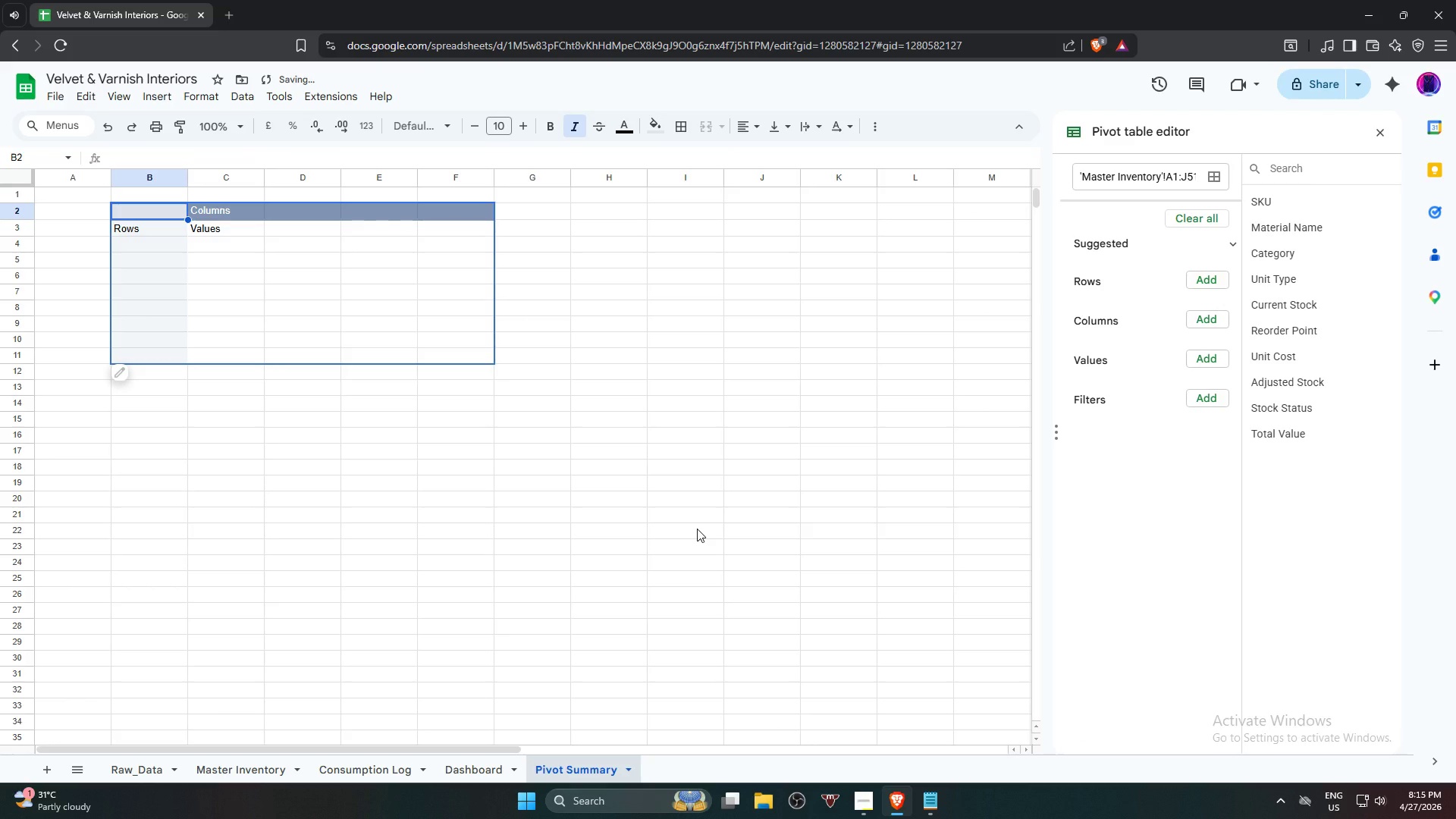 
left_click([1268, 392])
 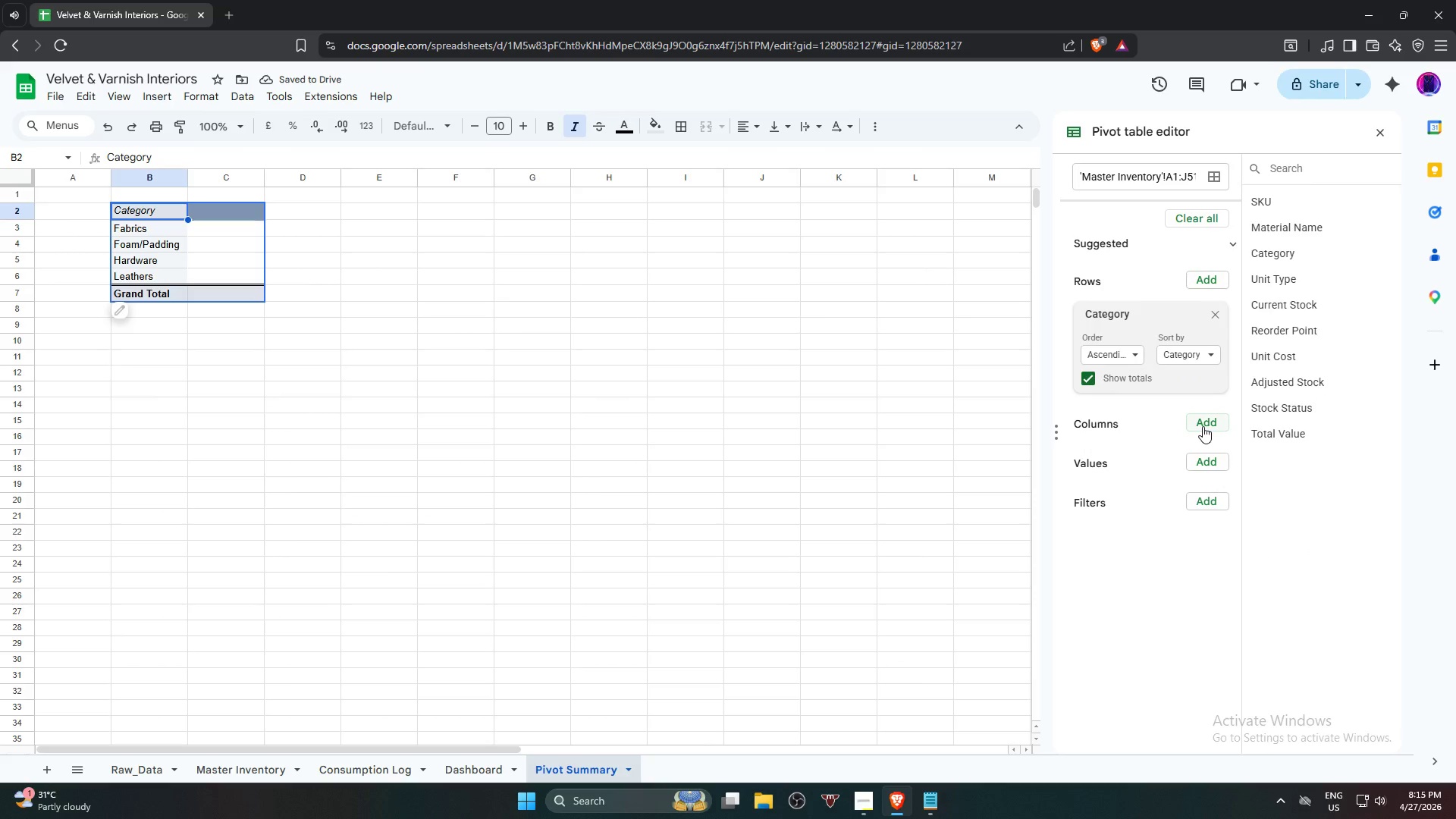 
left_click([1203, 426])
 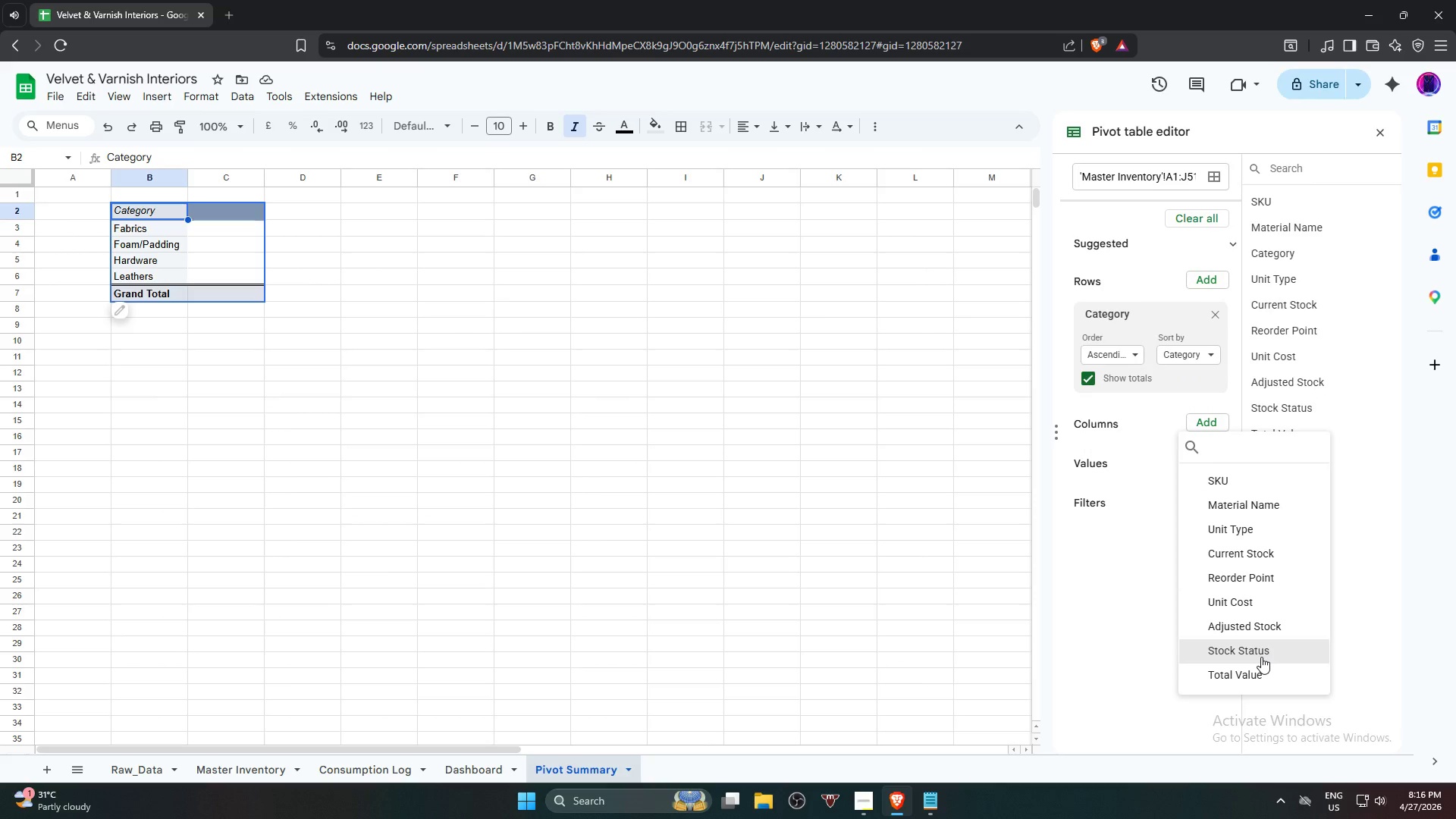 
left_click([1261, 657])
 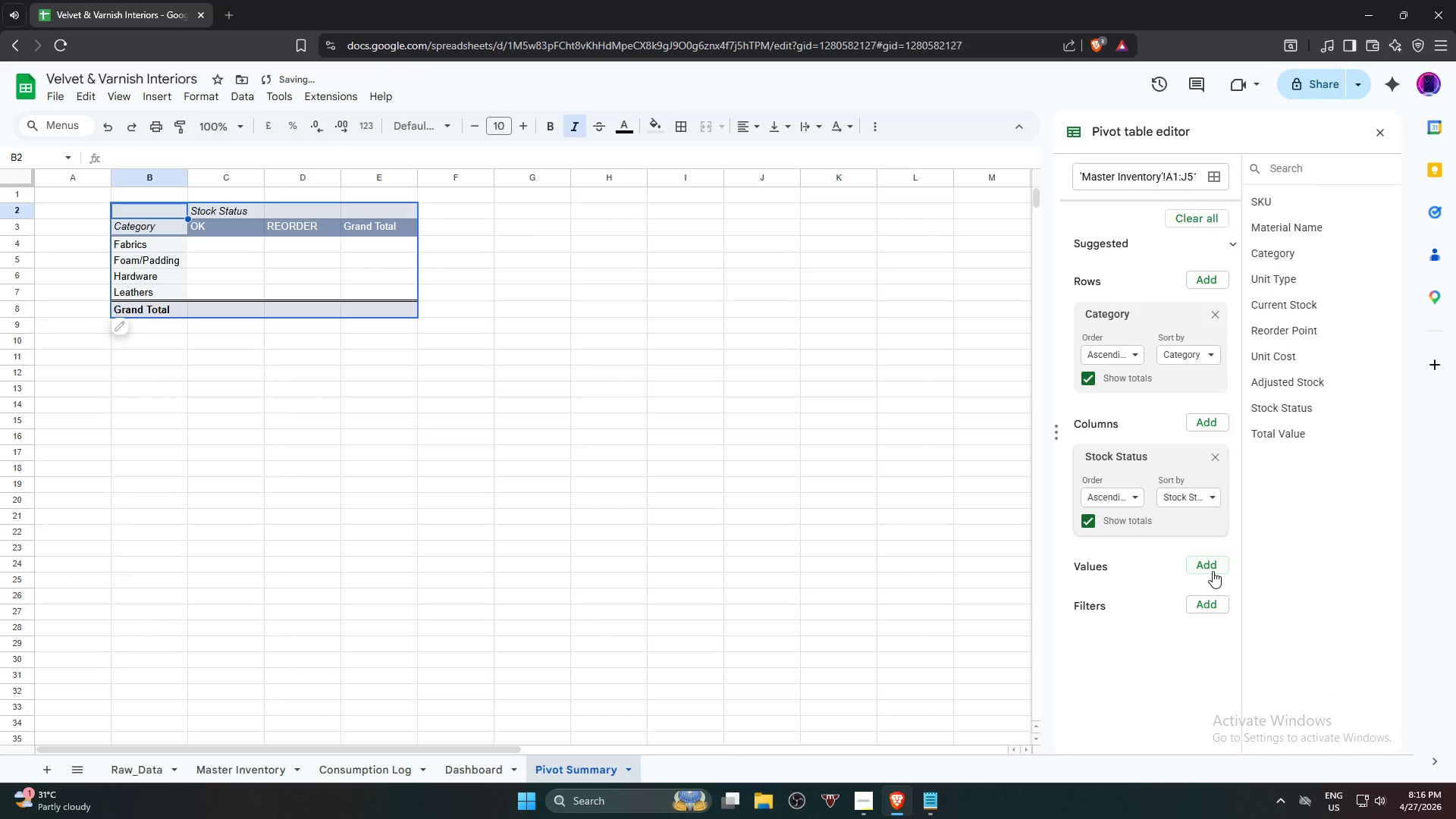 
left_click([1213, 571])
 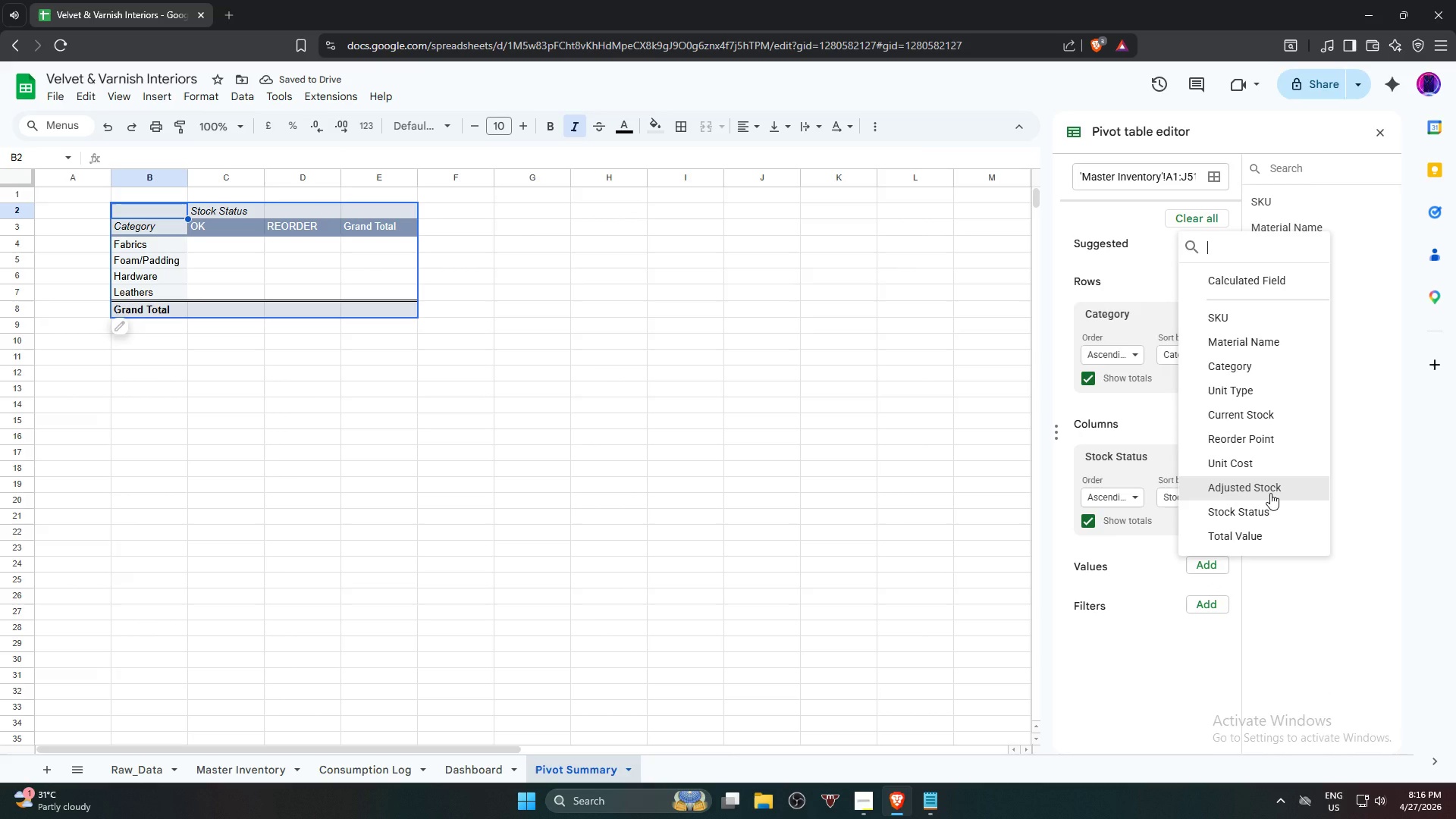 
left_click([1270, 493])
 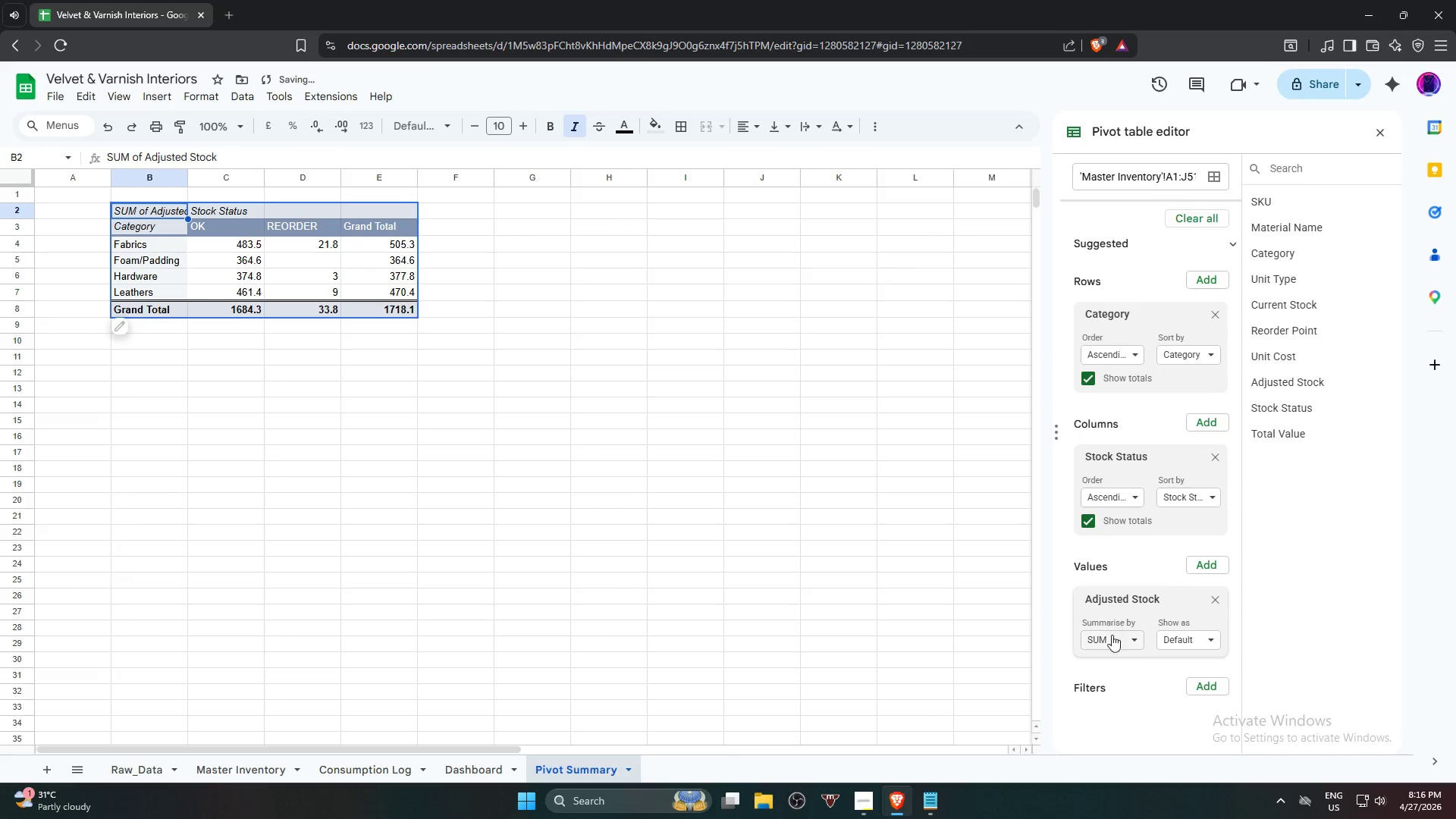 
left_click([1112, 645])
 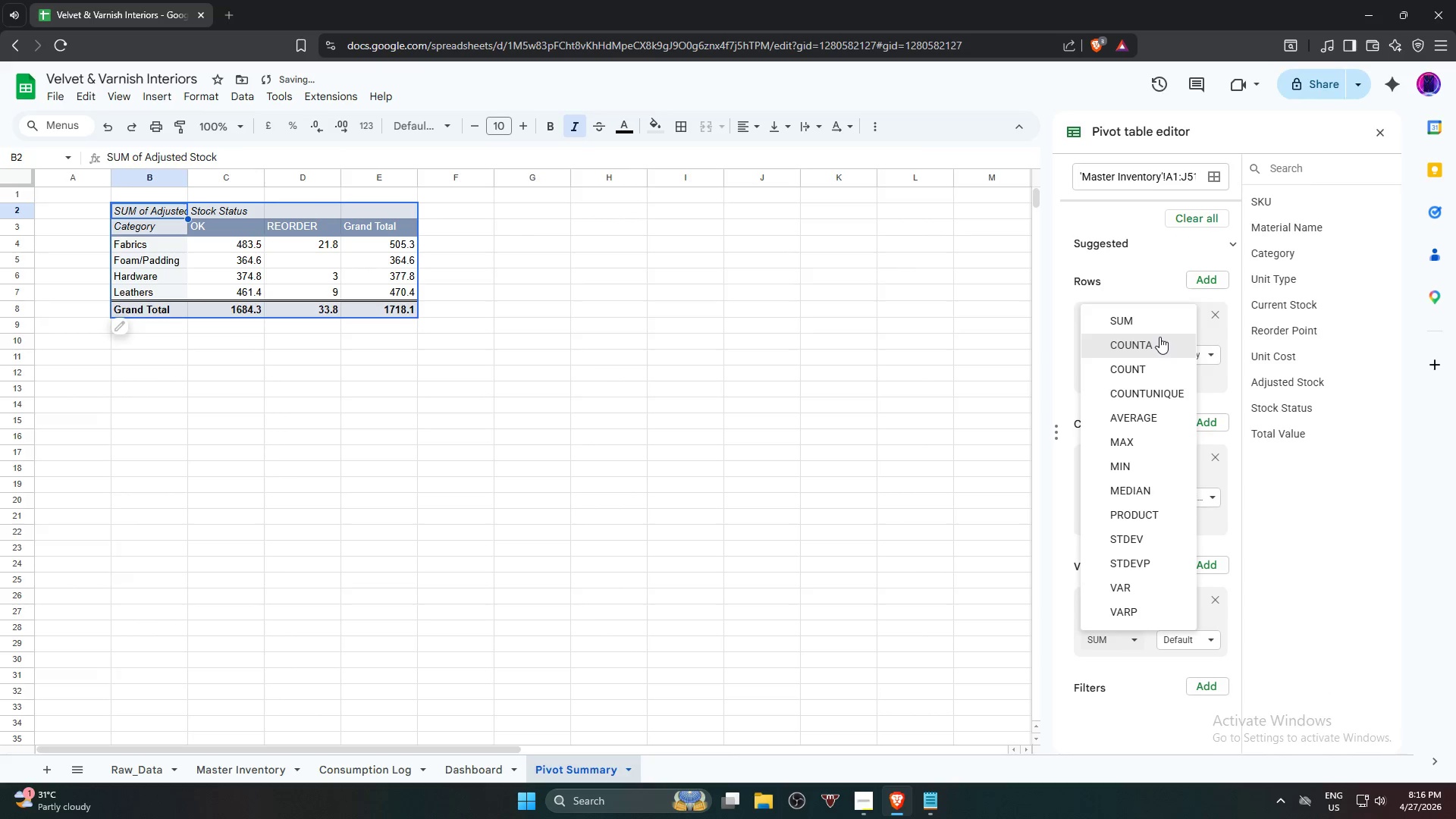 
left_click([1158, 327])
 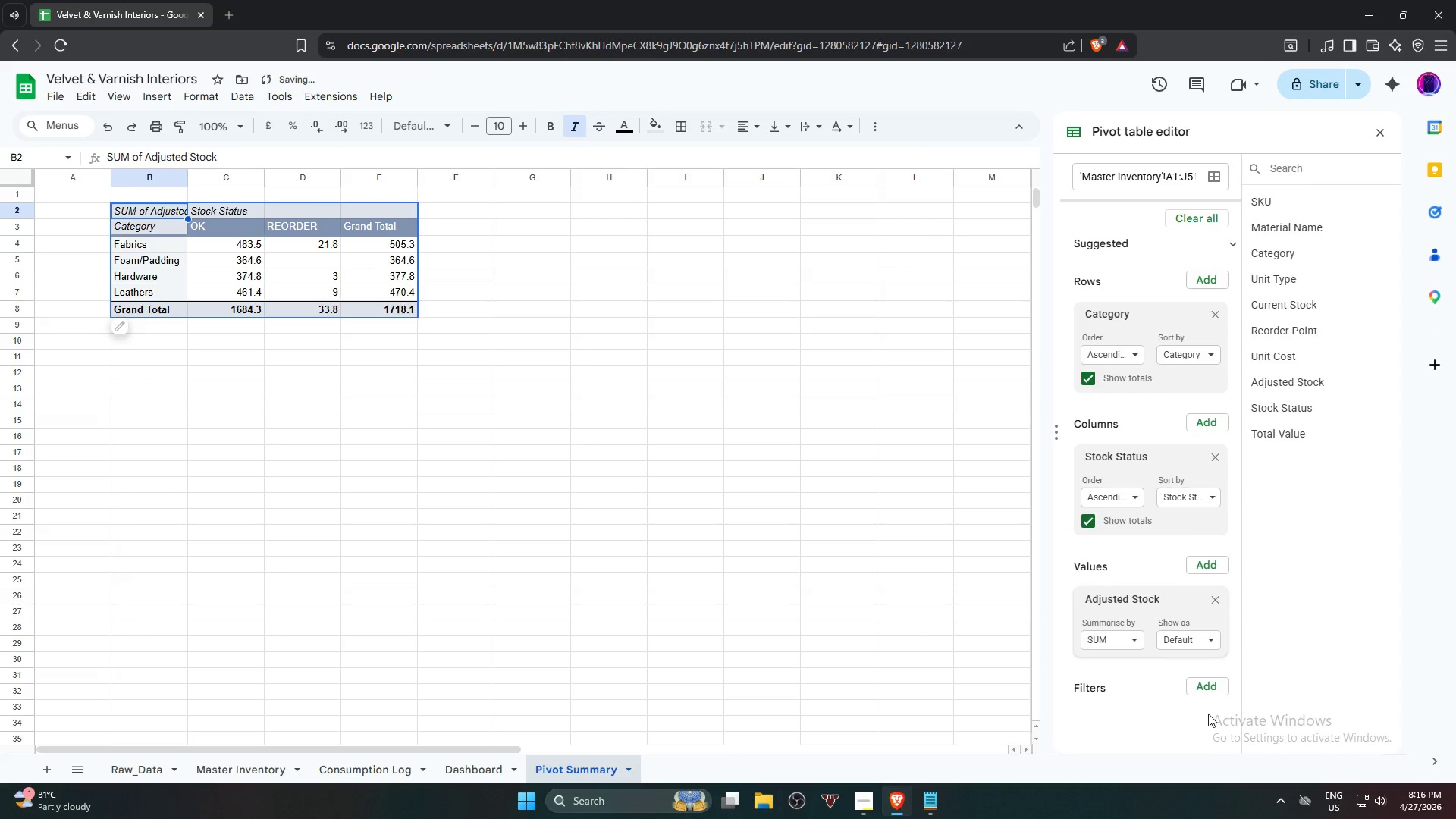 
left_click([1220, 689])
 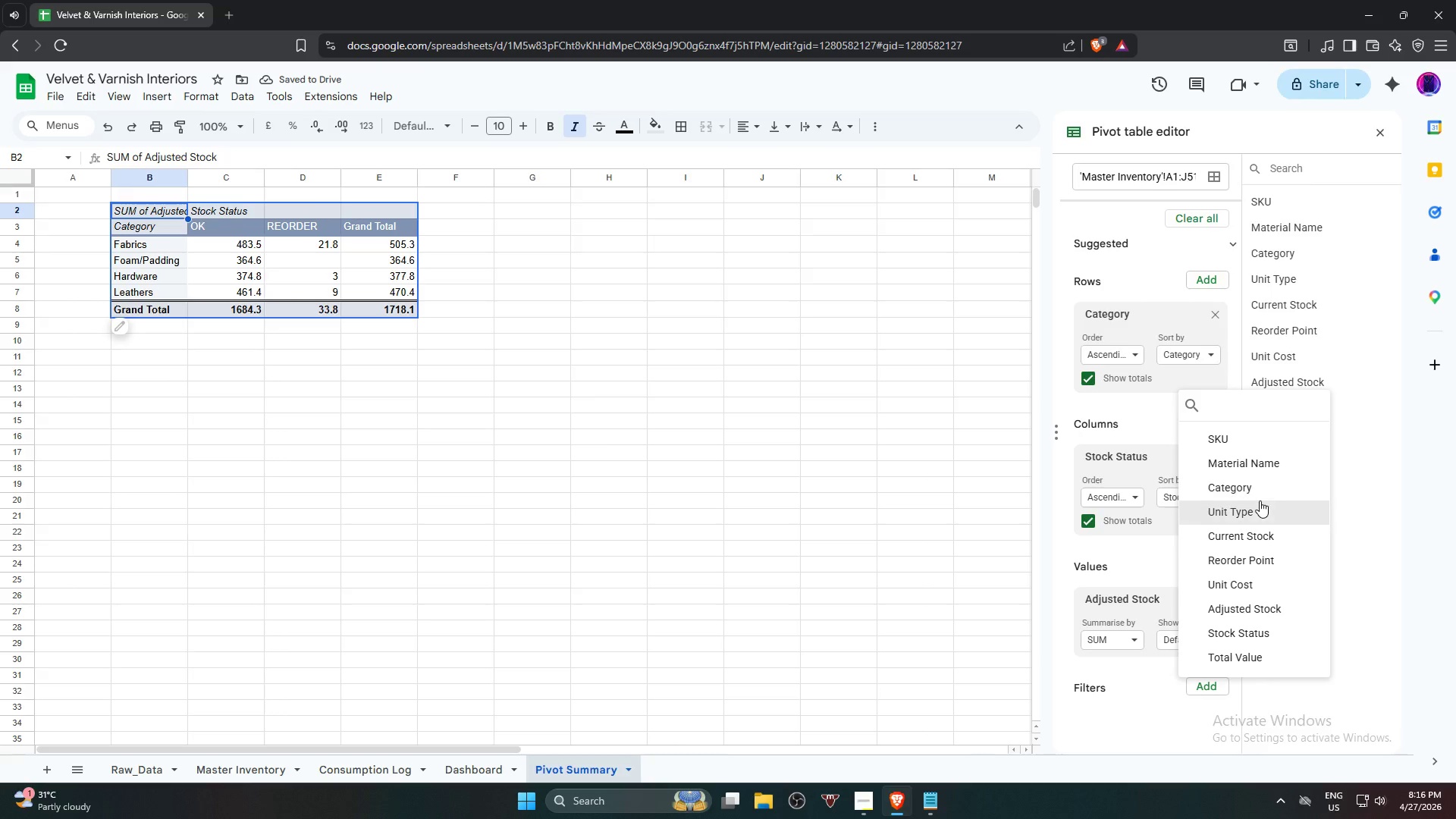 
left_click([1257, 504])
 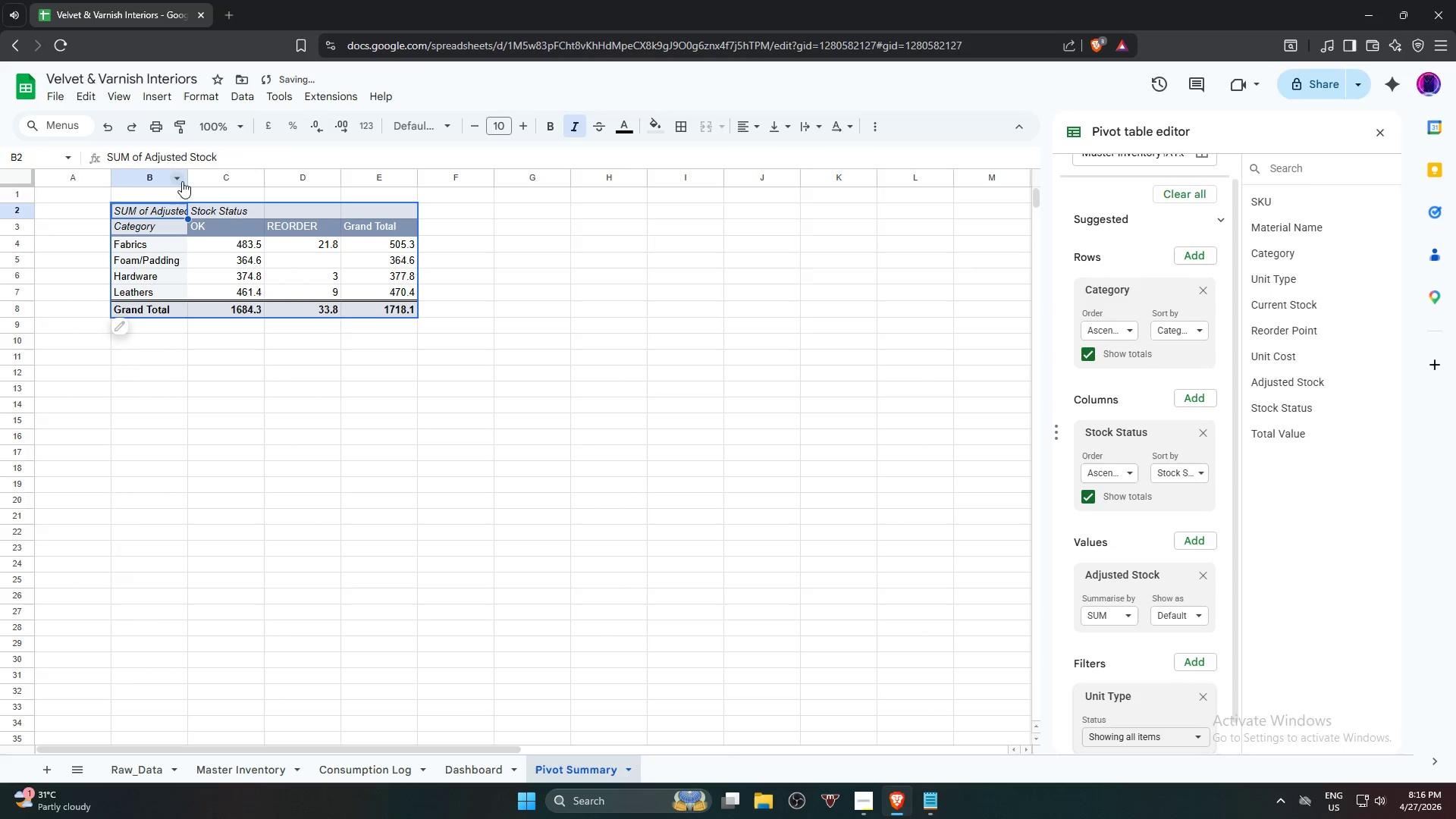 
double_click([185, 178])
 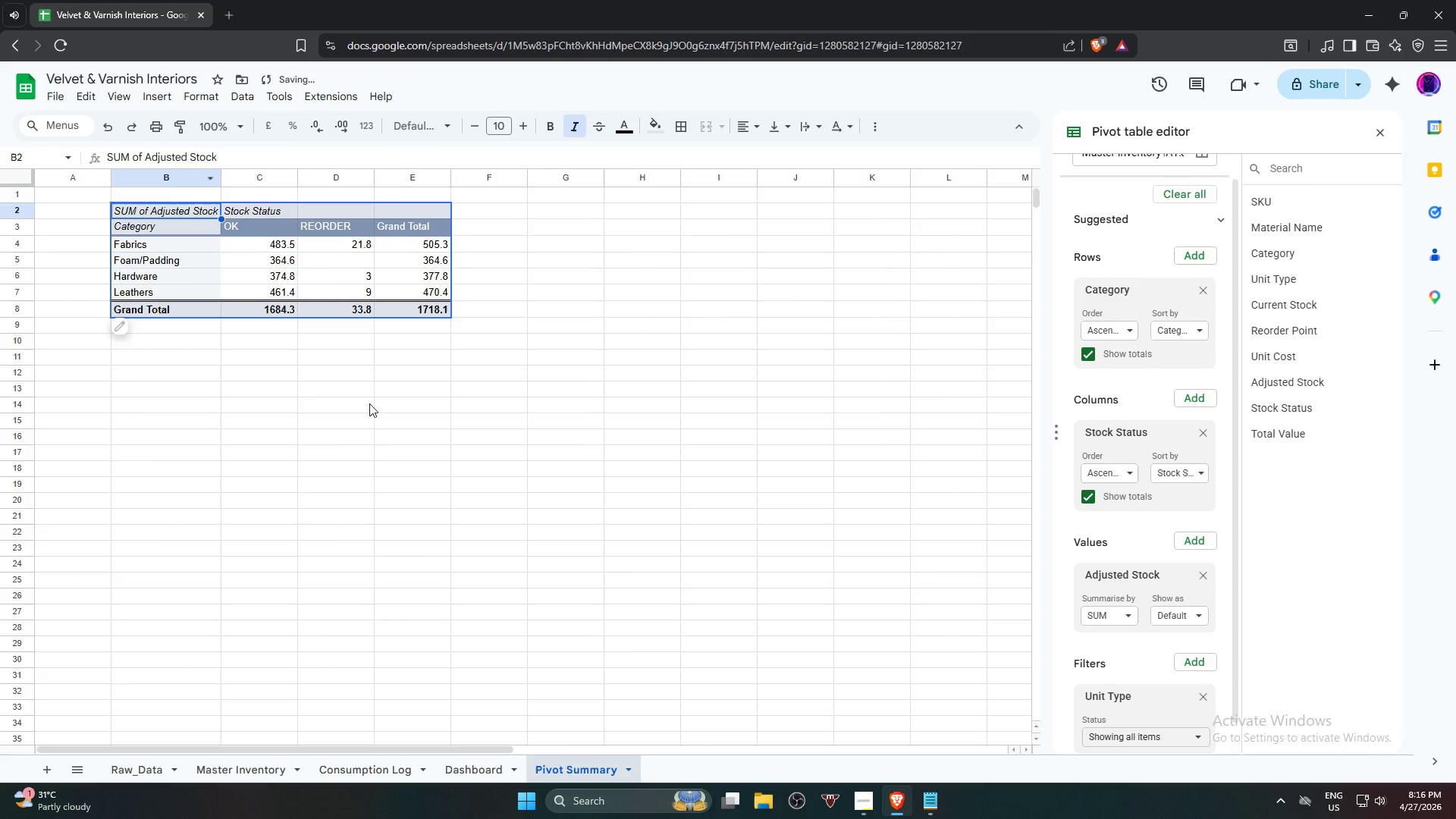 
triple_click([373, 428])
 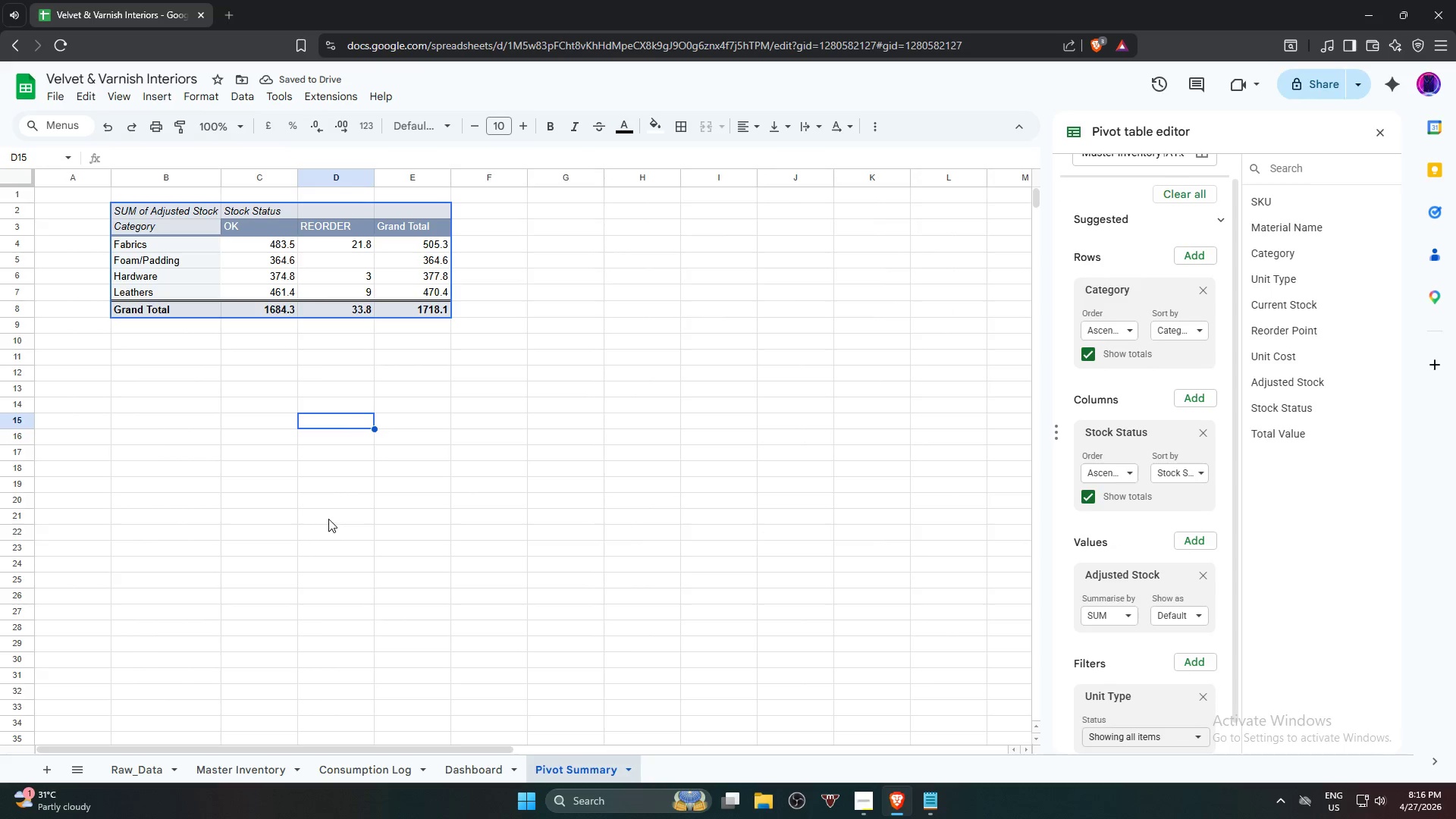 
wait(9.14)
 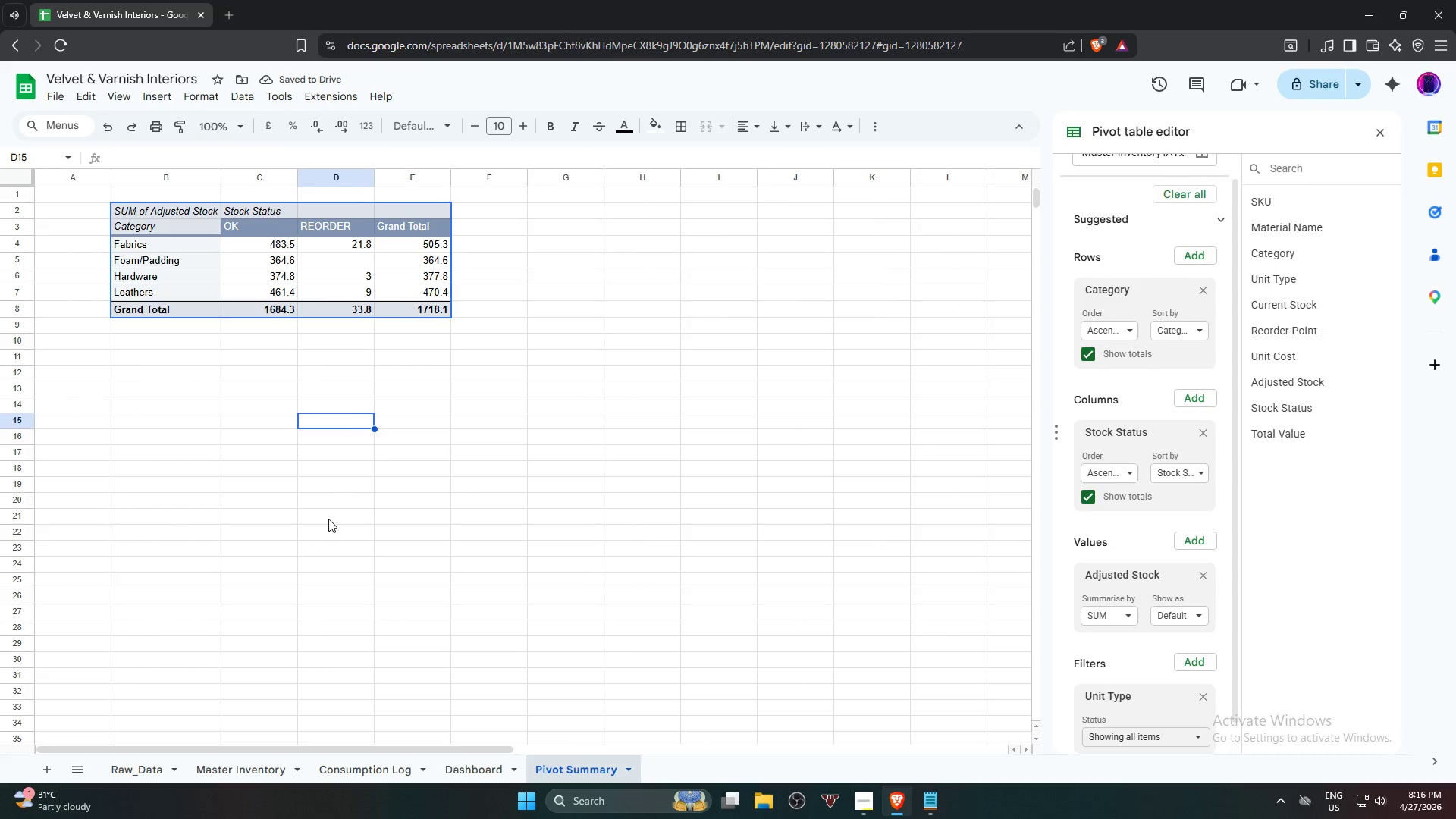 
hold_key(key=ShiftLeft, duration=1.05)
 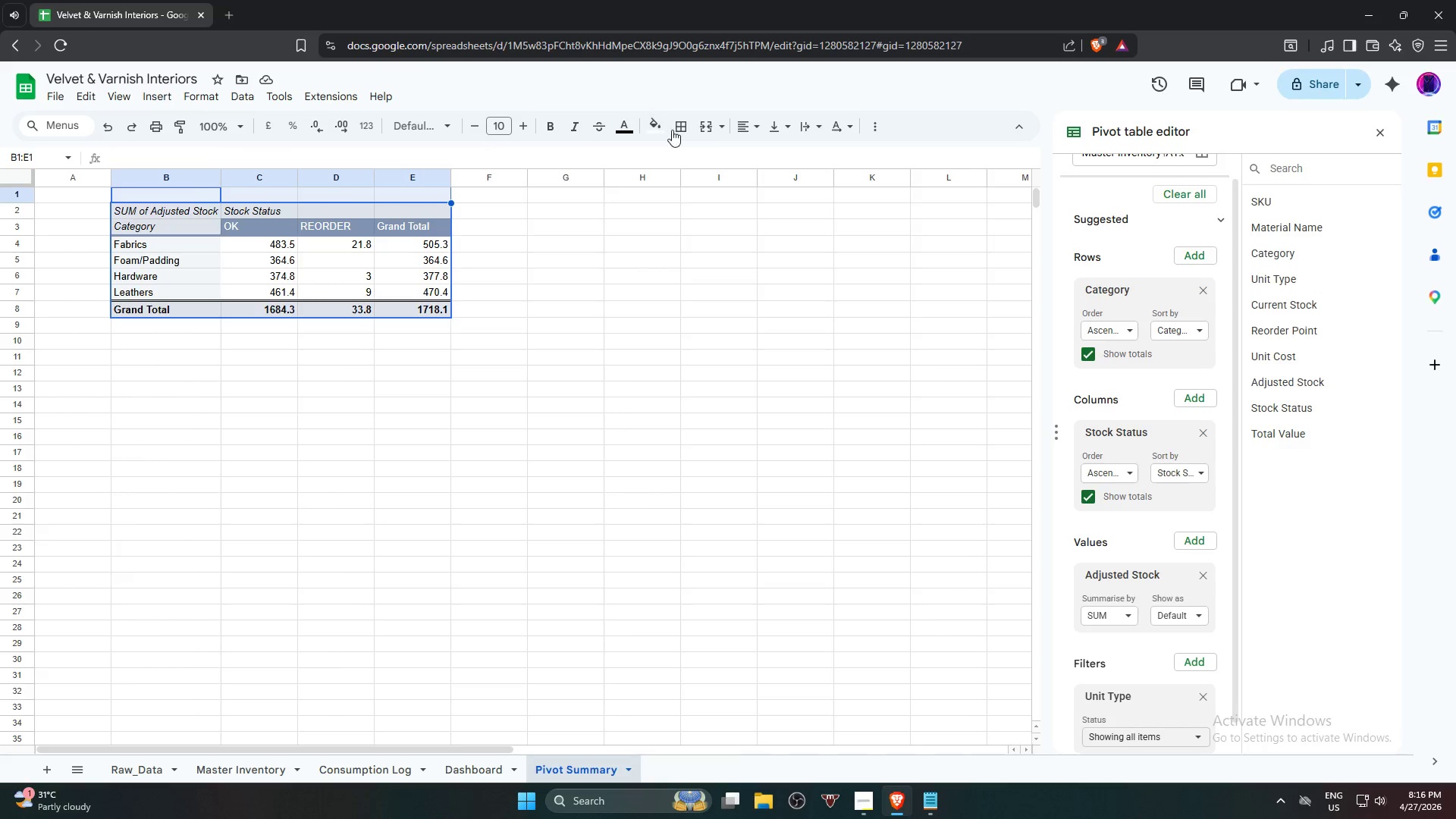 
left_click([704, 126])
 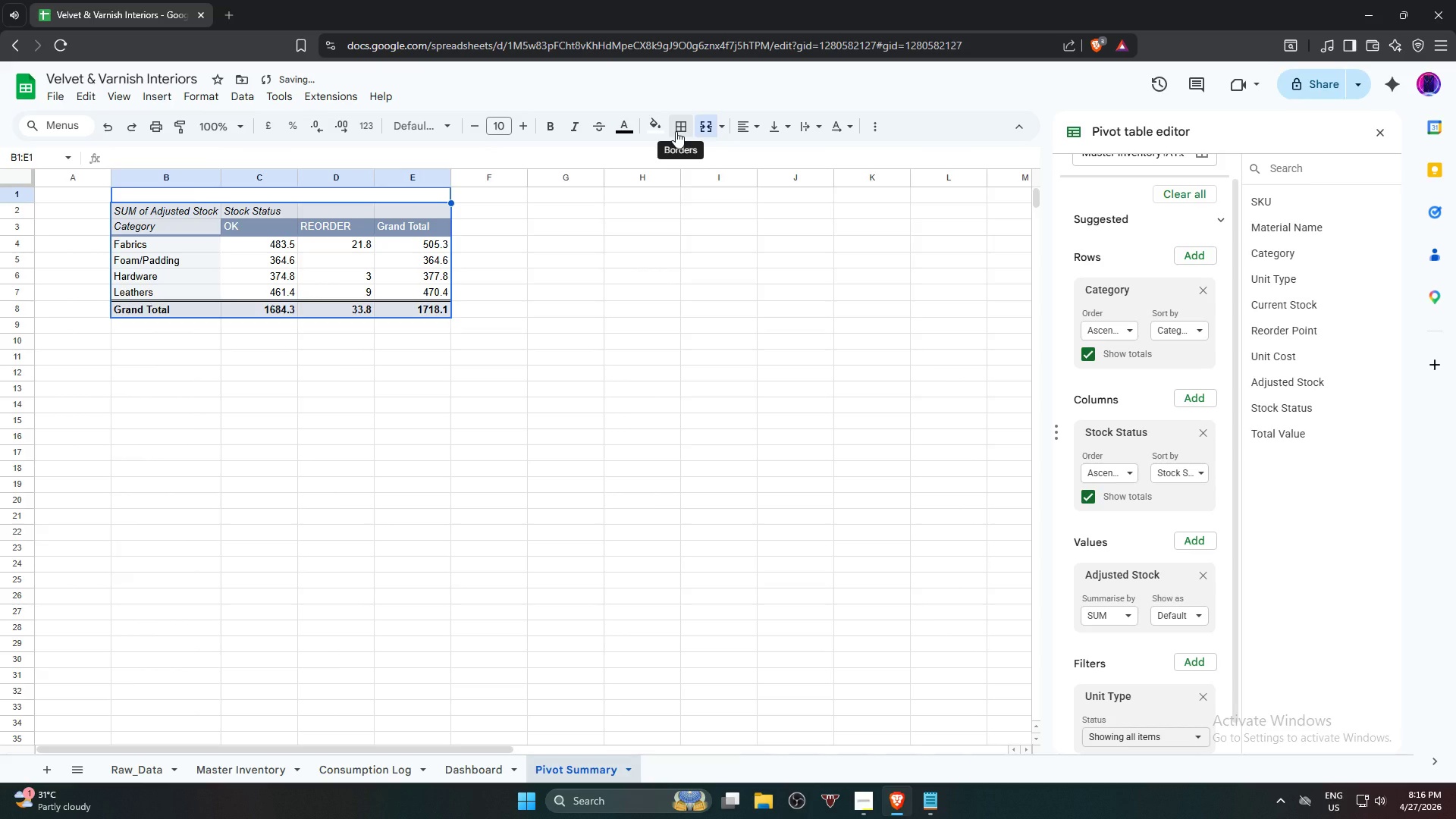 
type(iN)
key(Backspace)
key(Backspace)
type(Inventory Category Summary)
key(NumpadEnter)
 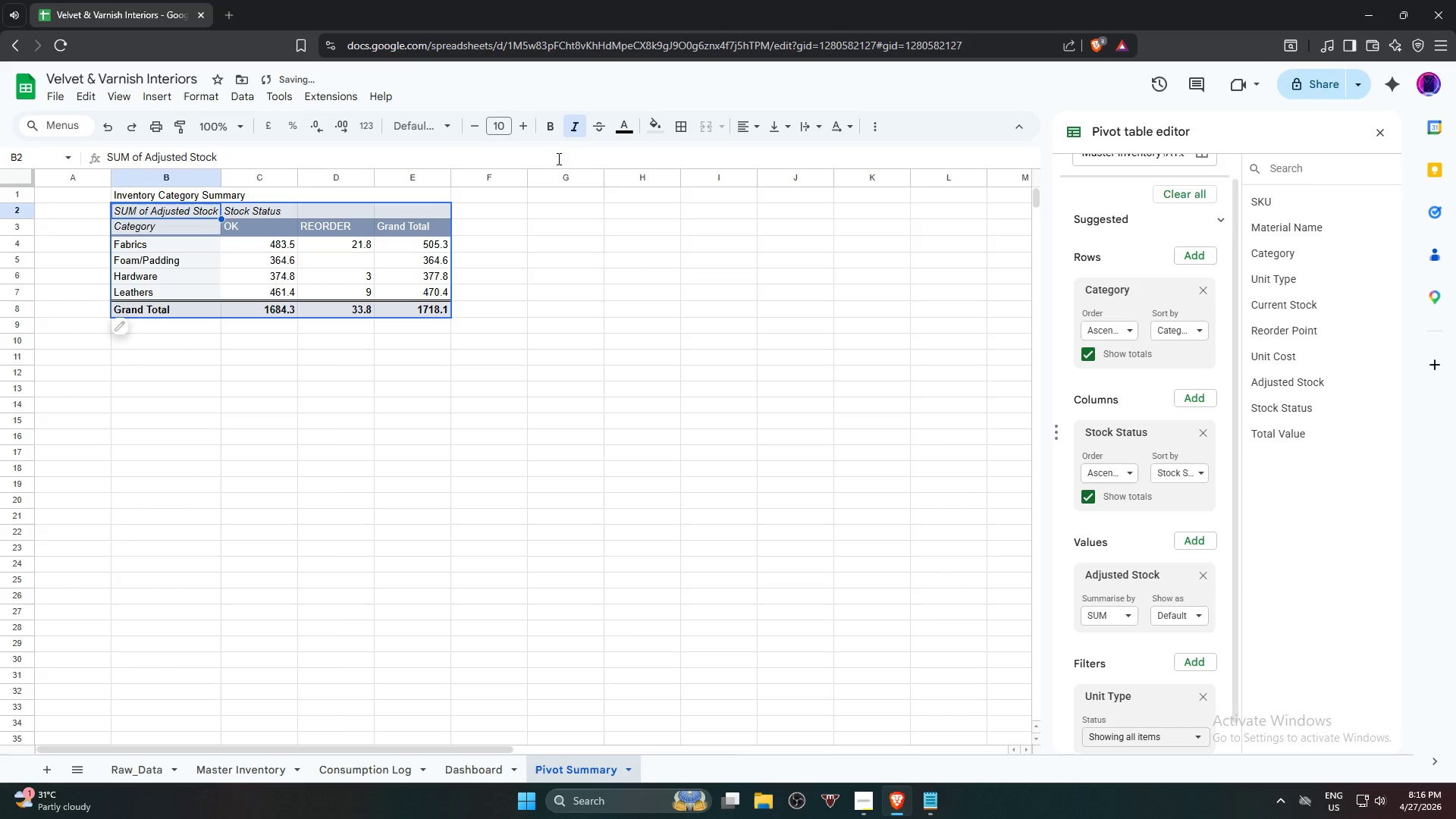 
left_click([362, 194])
 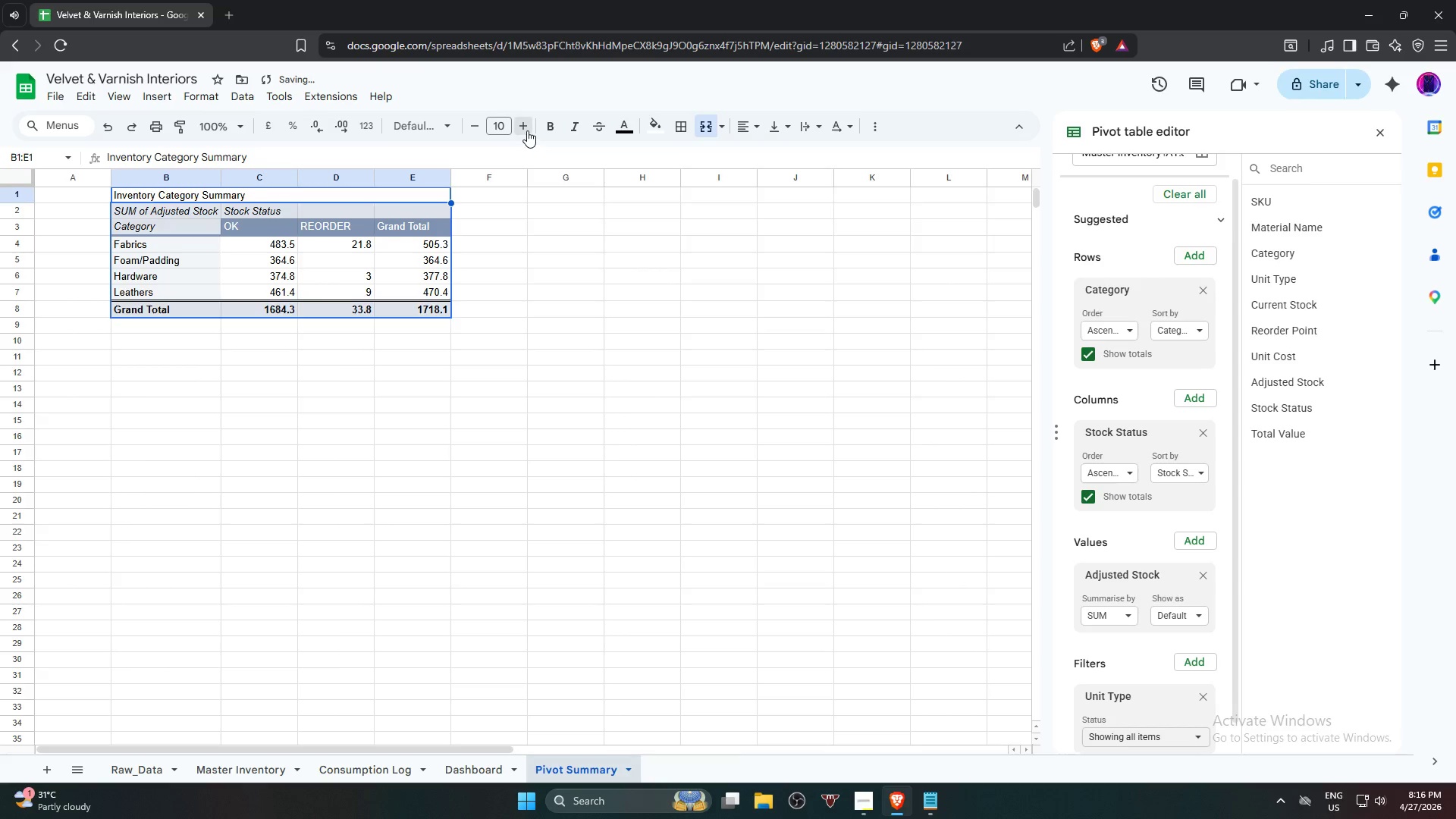 
double_click([527, 130])
 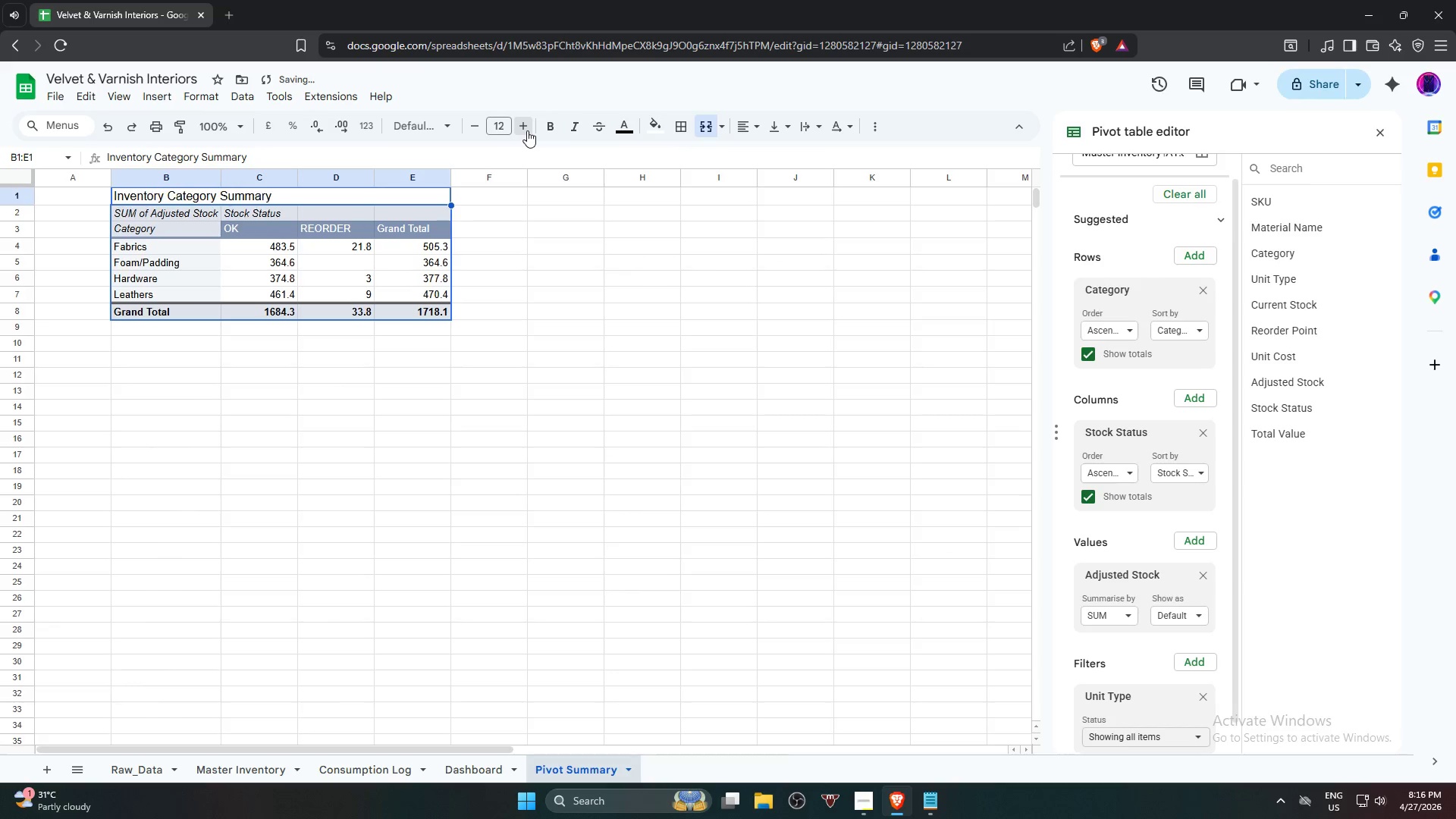 
triple_click([527, 130])
 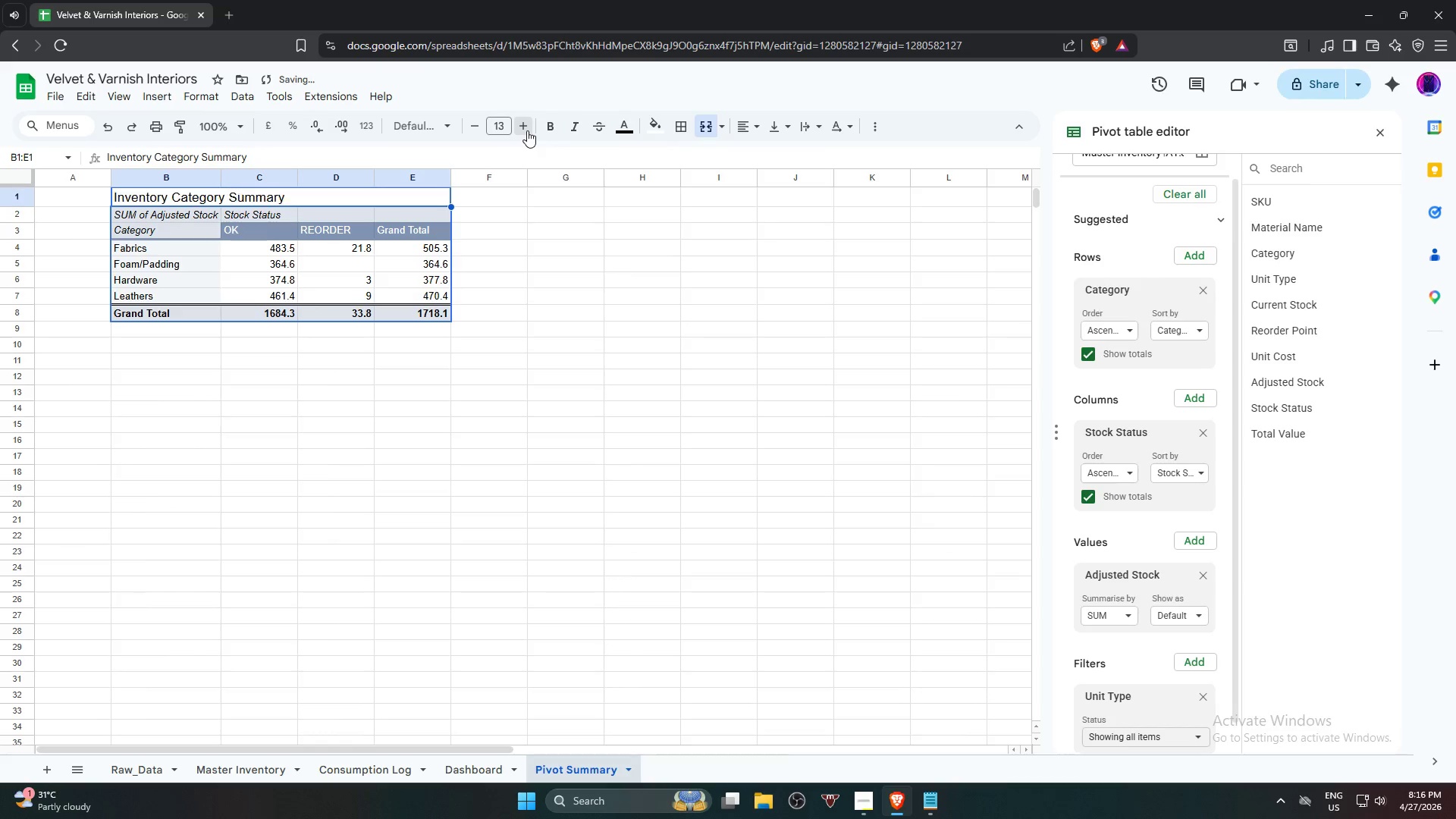 
triple_click([527, 130])
 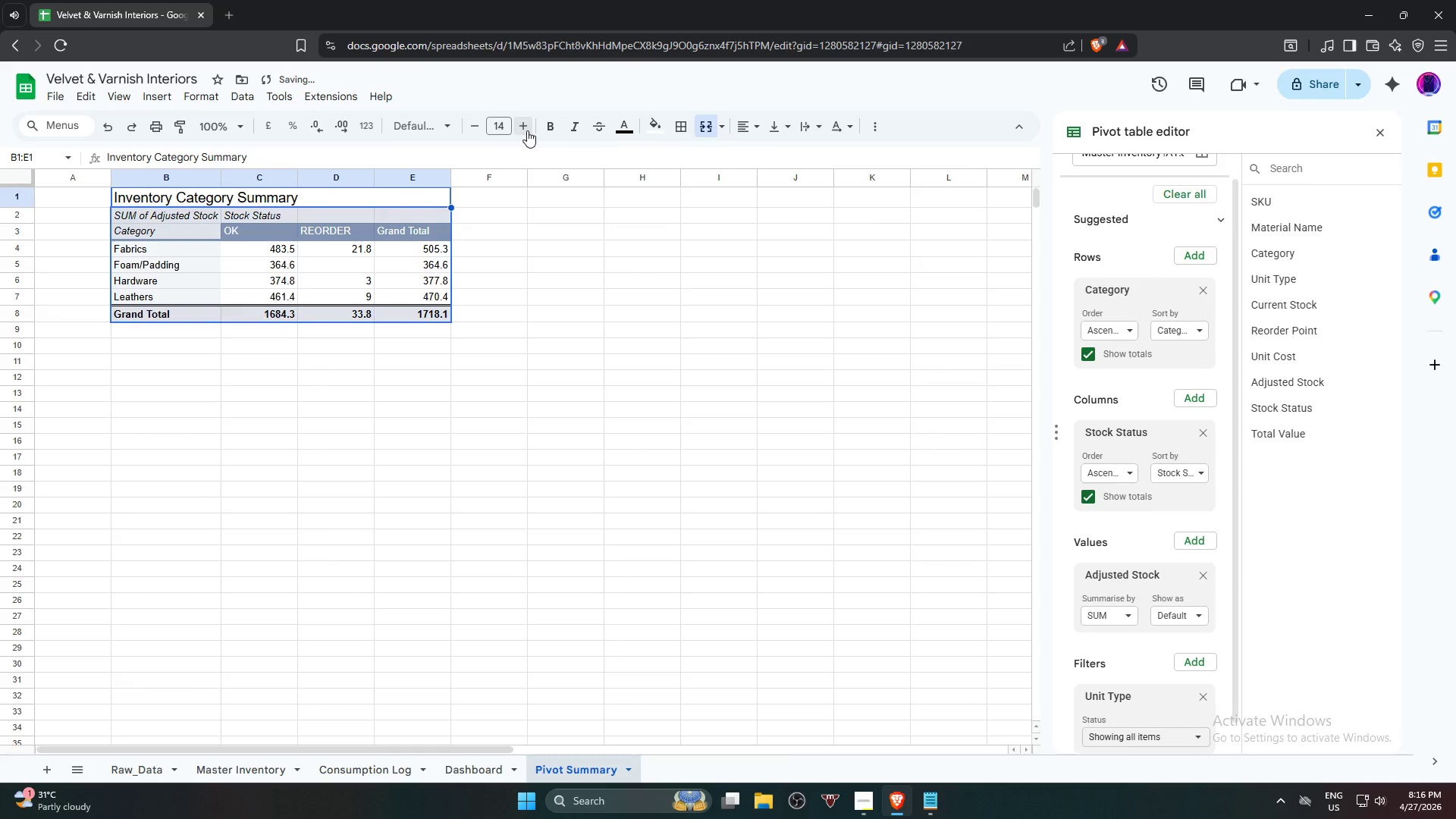 
triple_click([527, 130])
 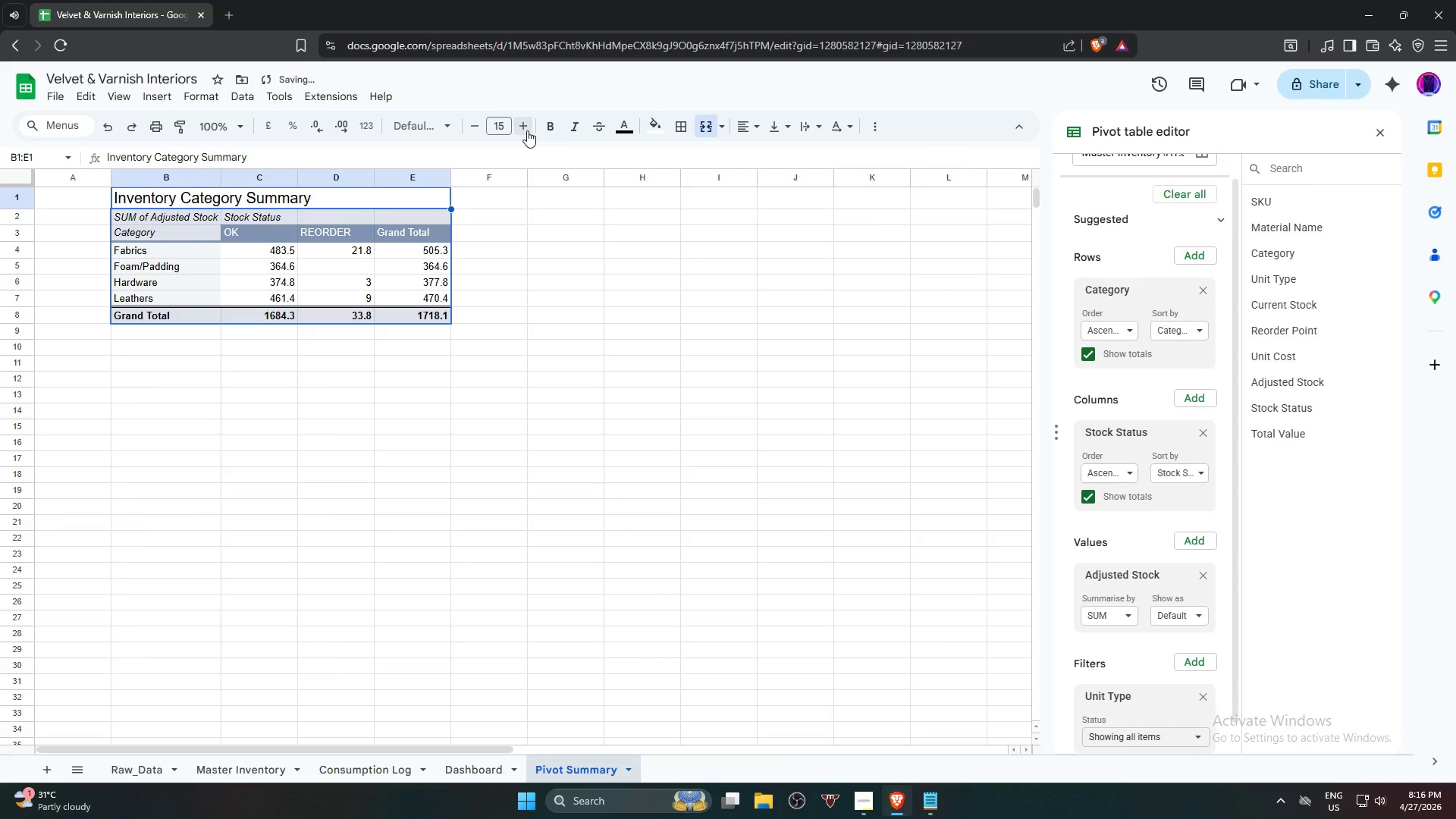 
triple_click([527, 130])
 